 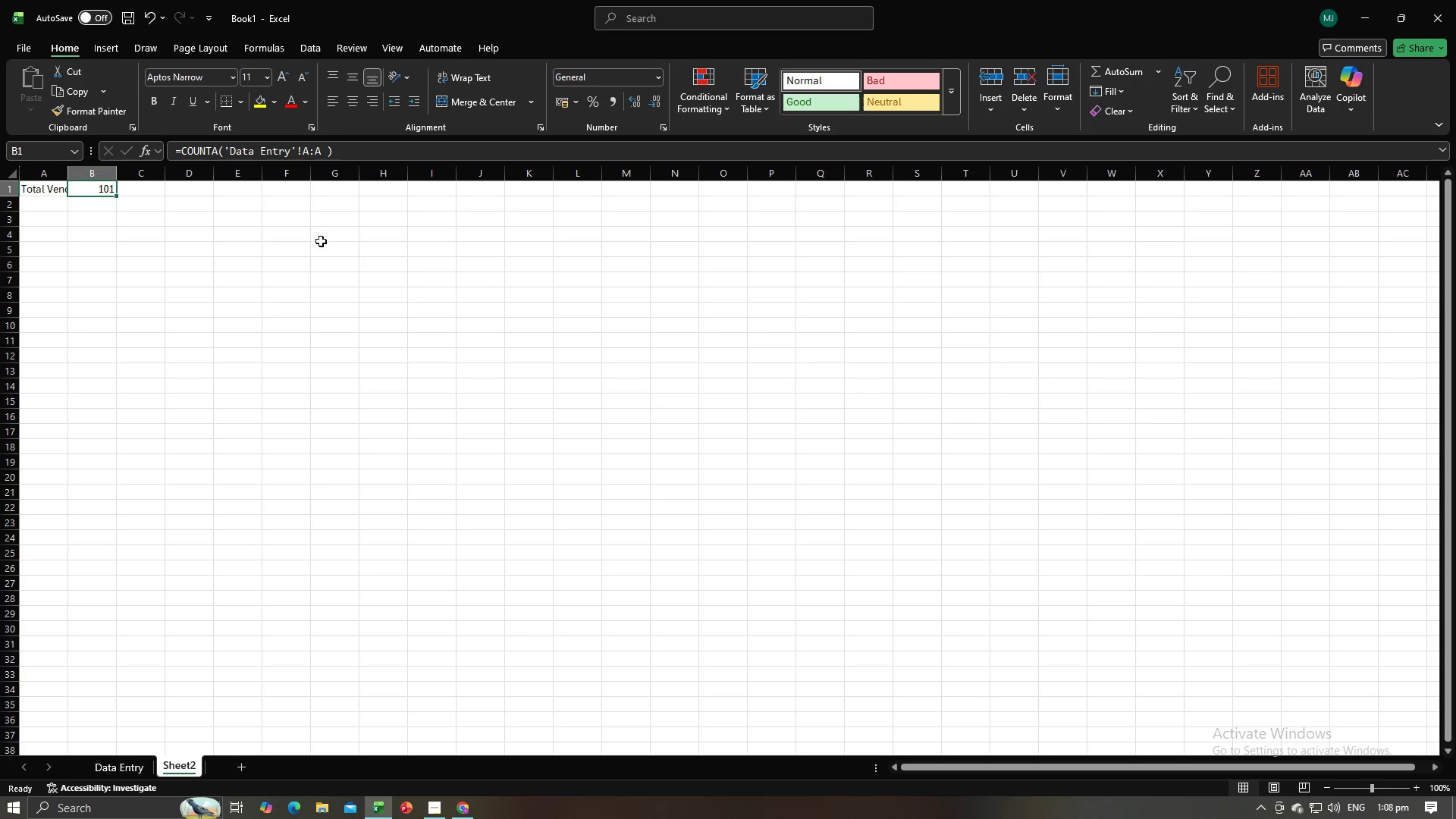 
key(Alt+AltLeft)
 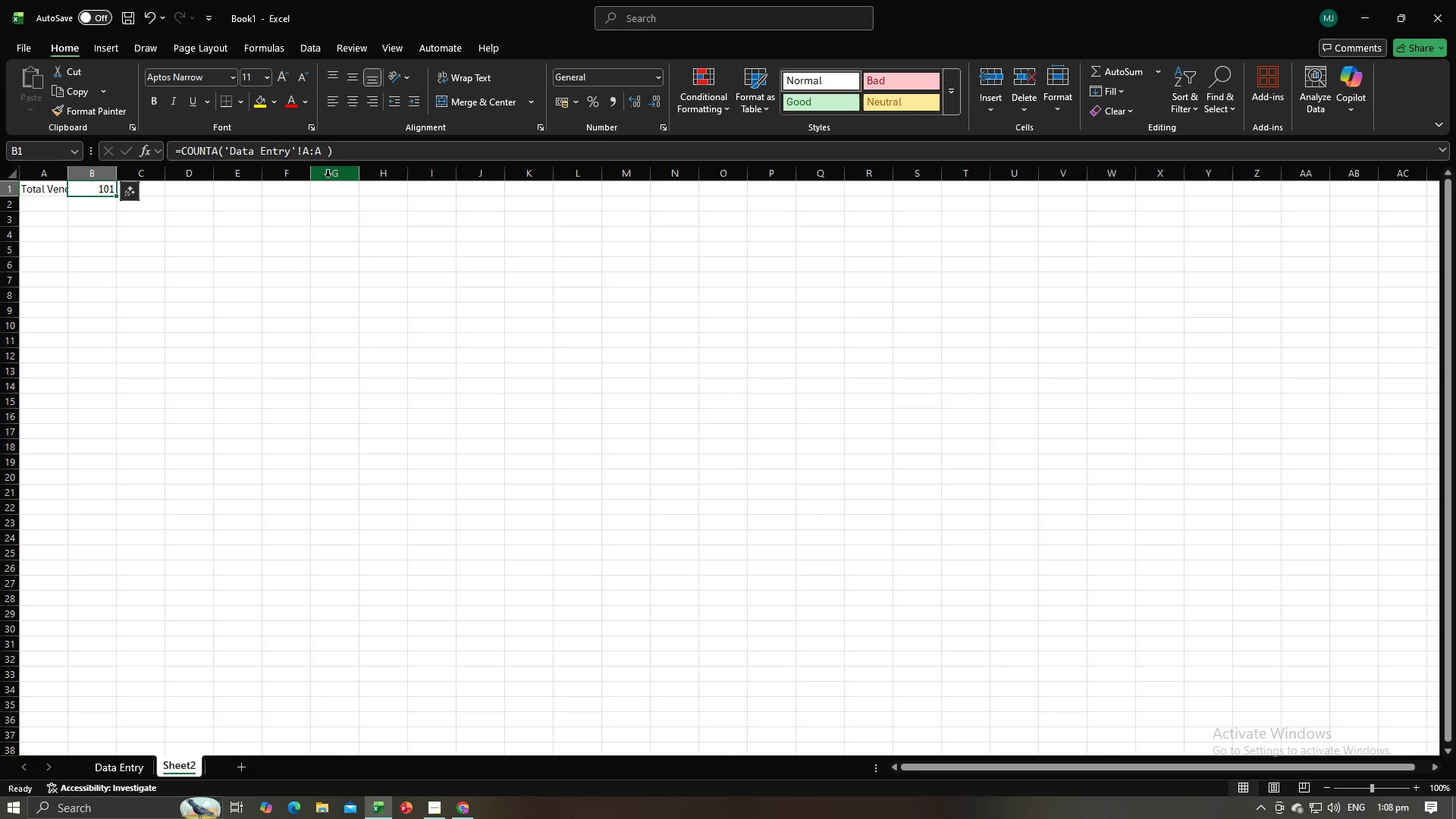 
key(Alt+Tab)
 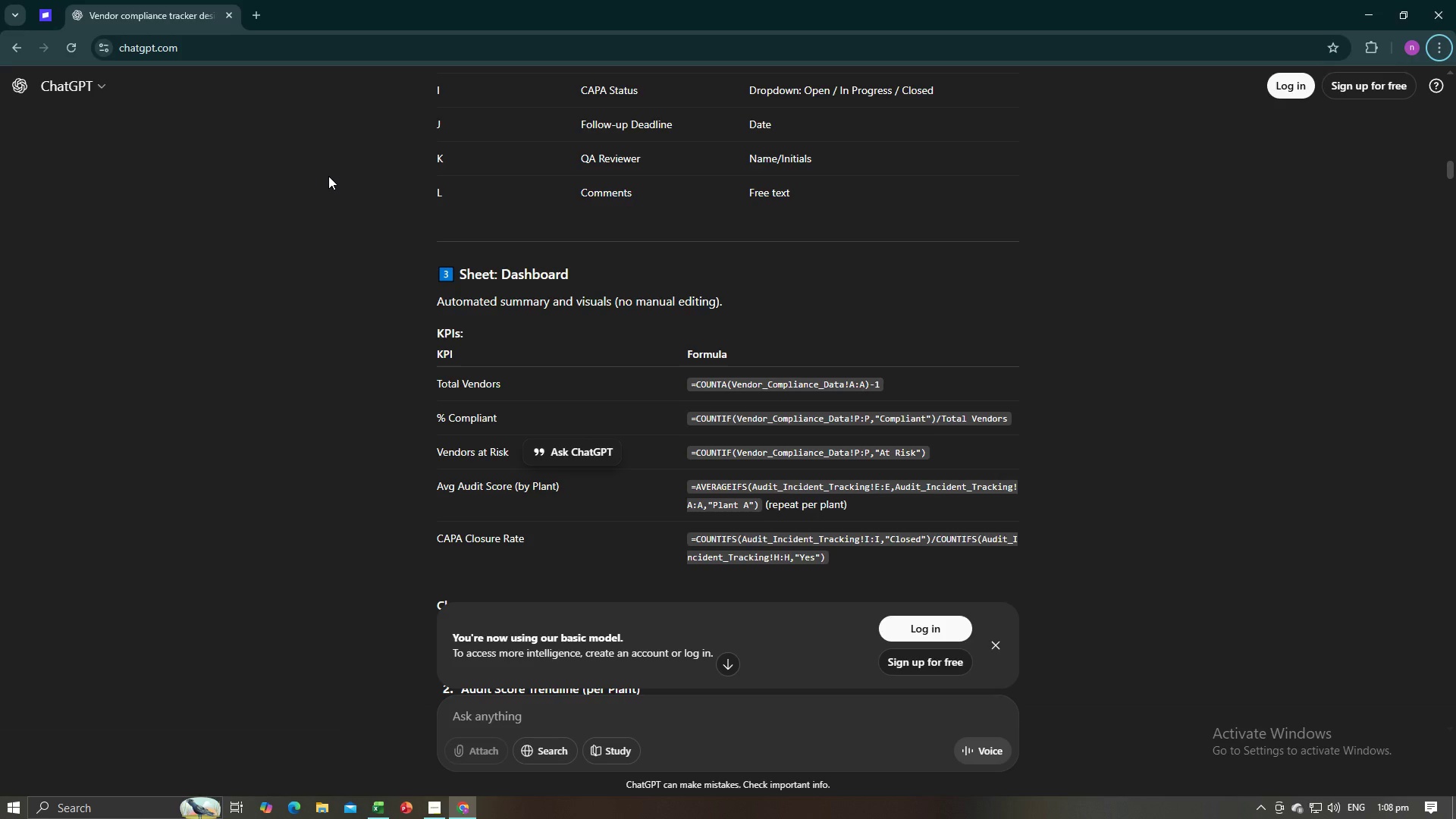 
key(Alt+AltLeft)
 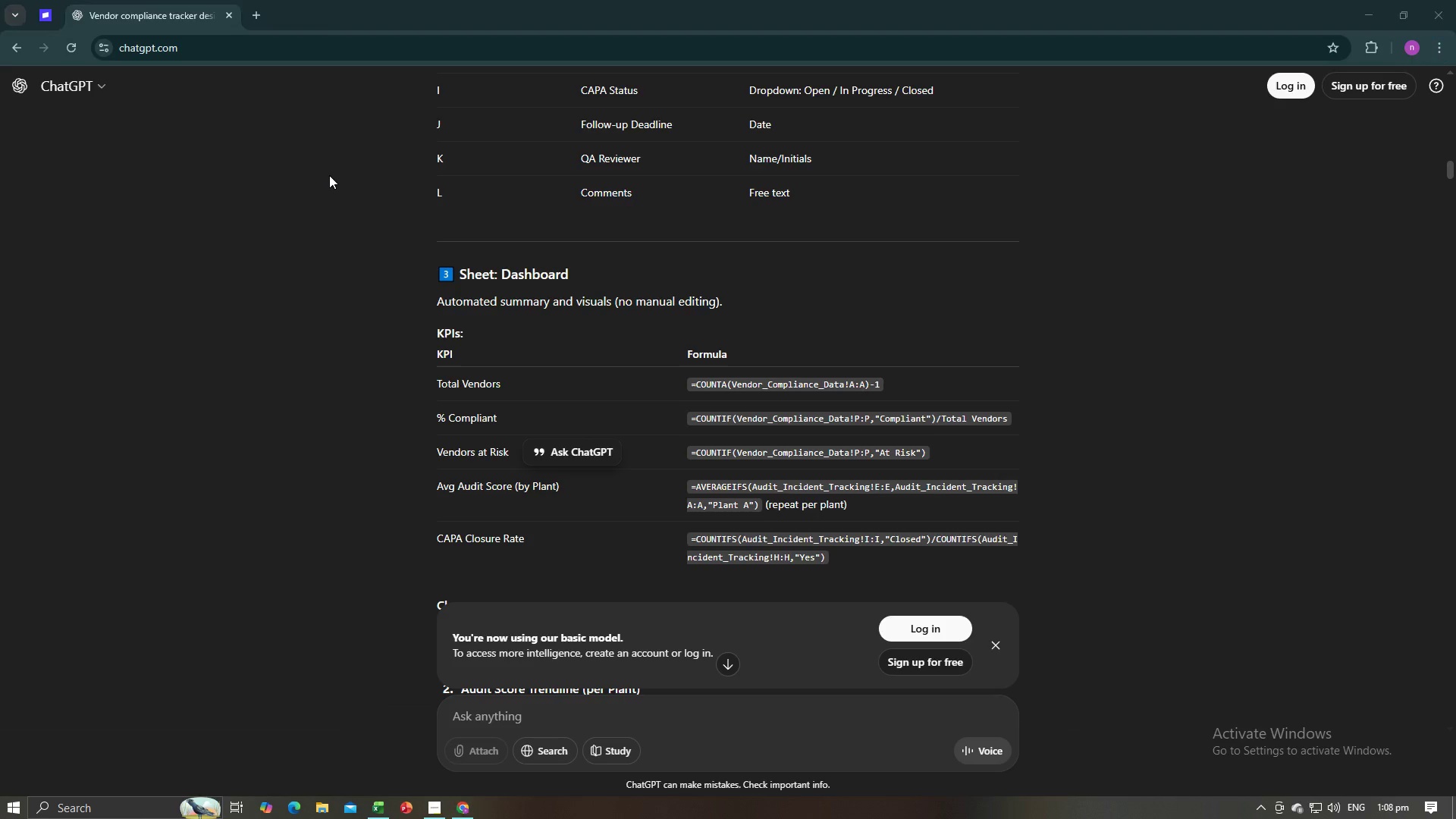 
key(Alt+Tab)
 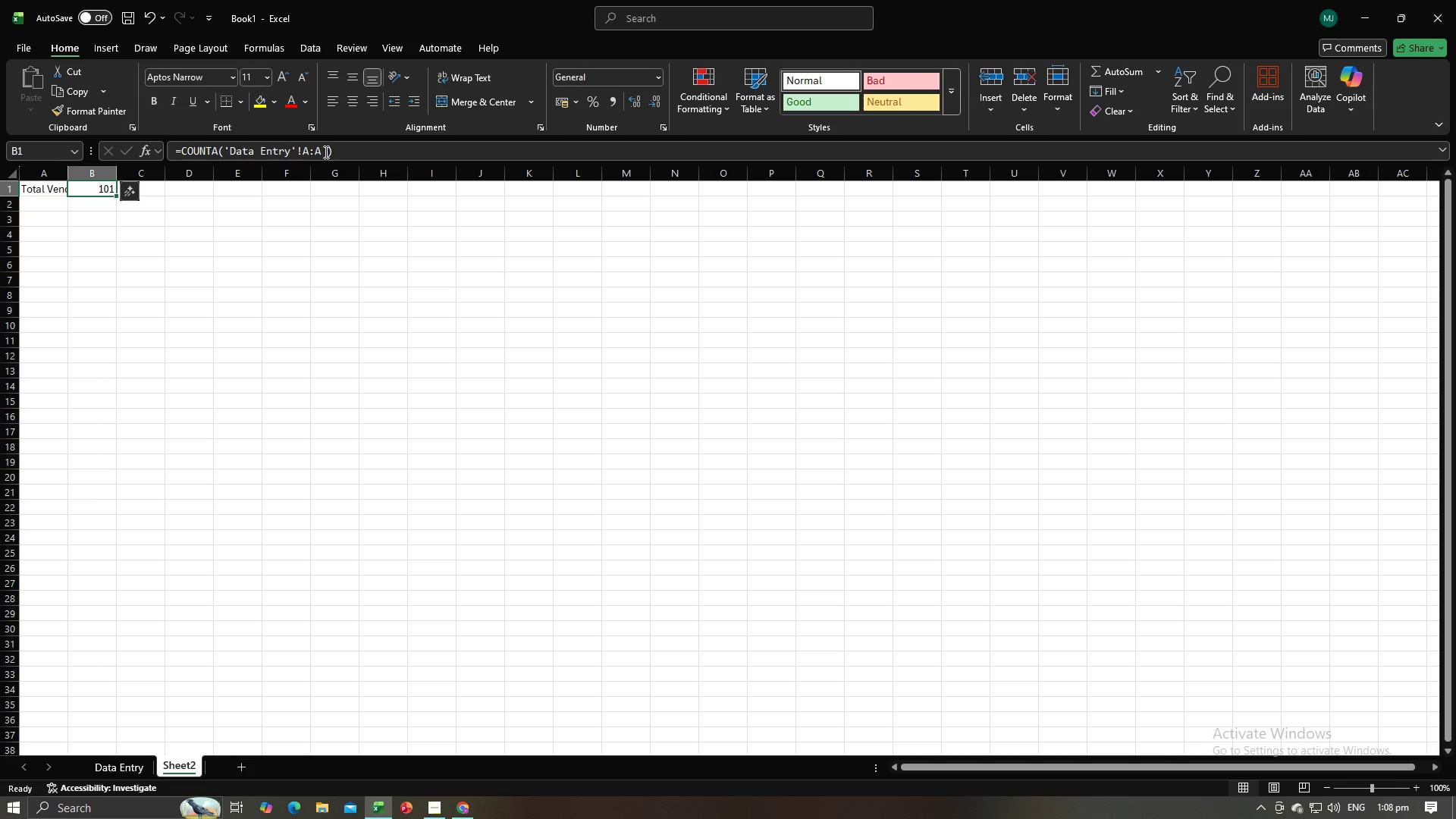 
left_click([325, 152])
 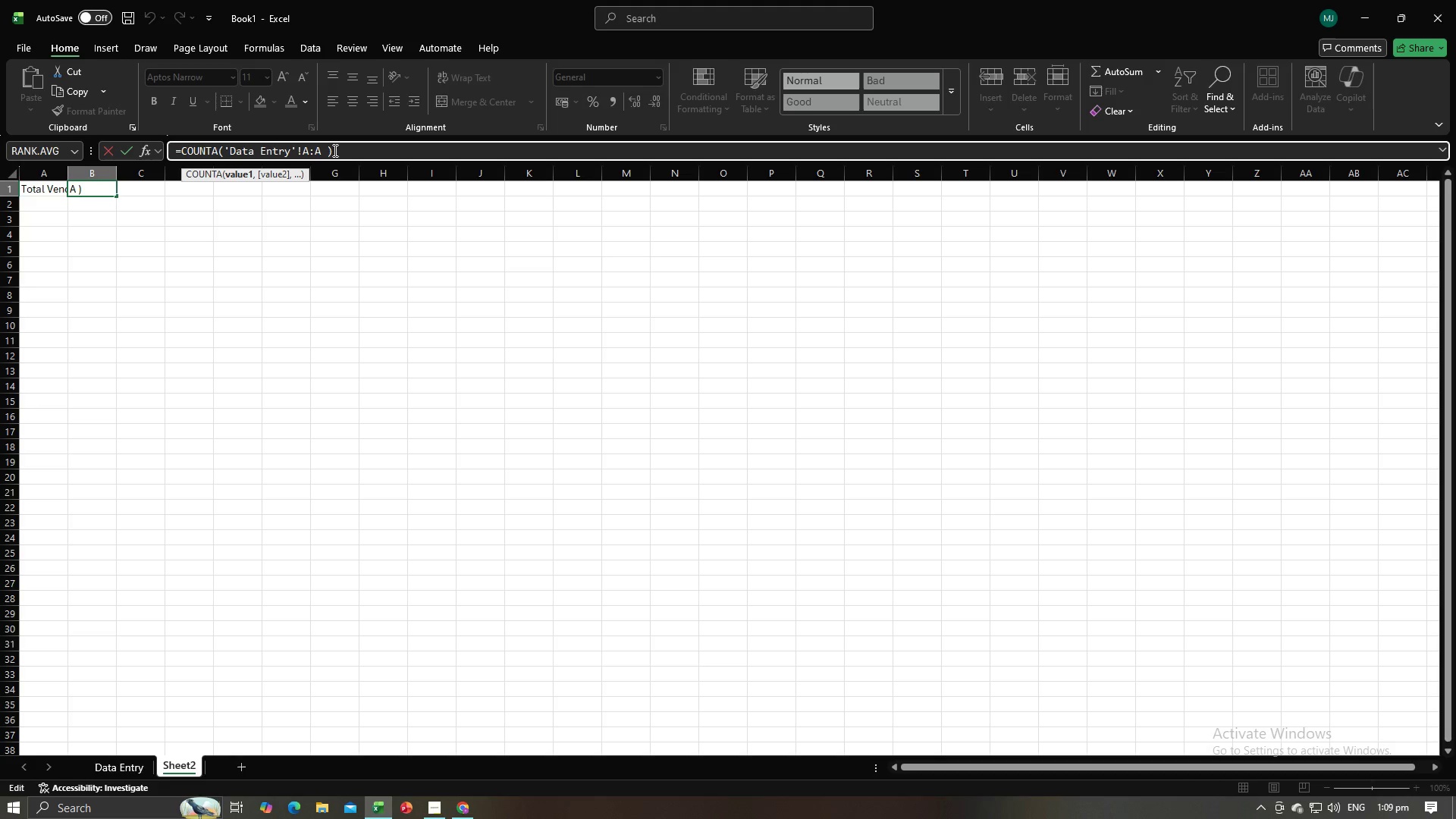 
key(Backspace)
 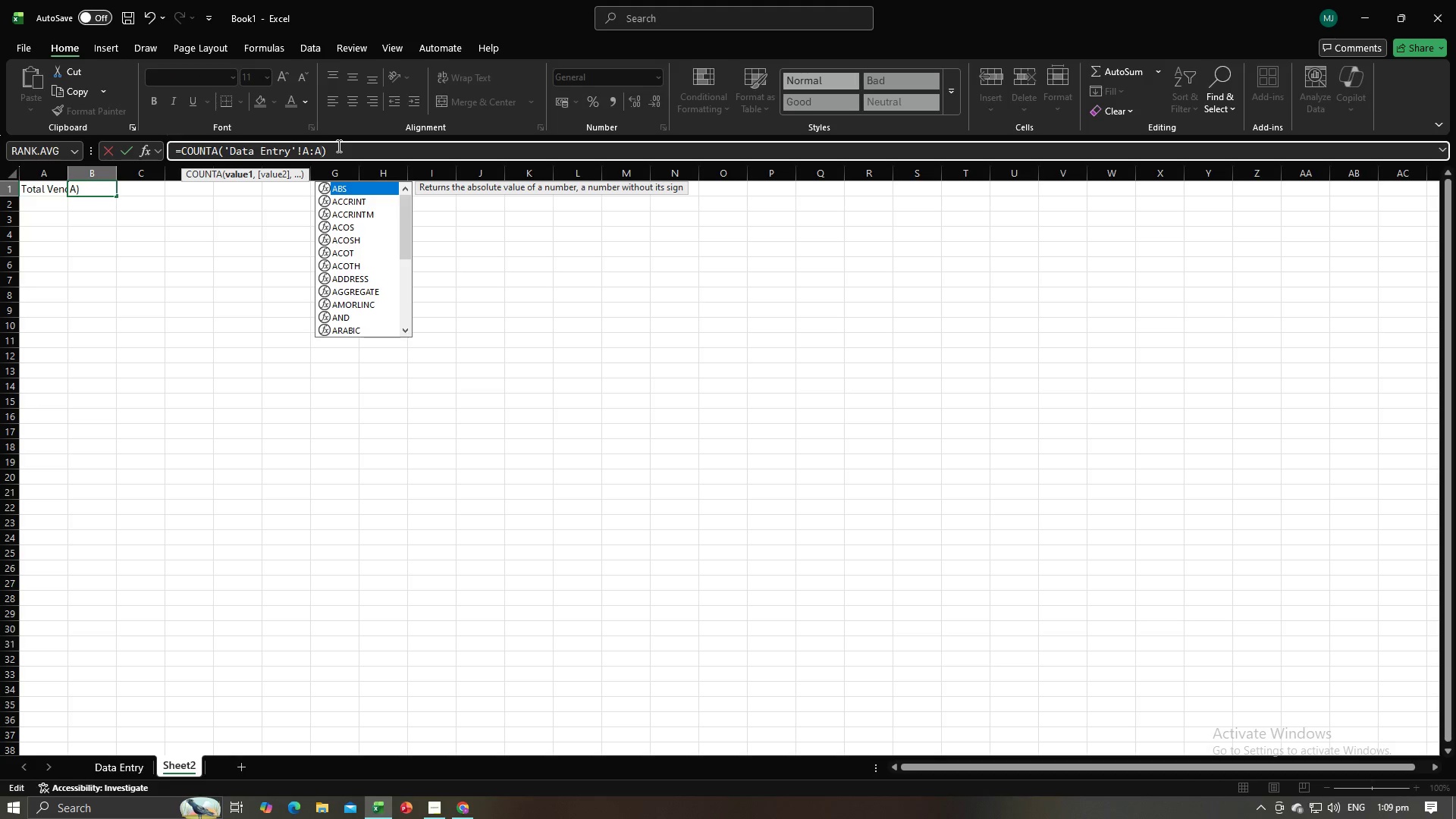 
left_click([337, 146])
 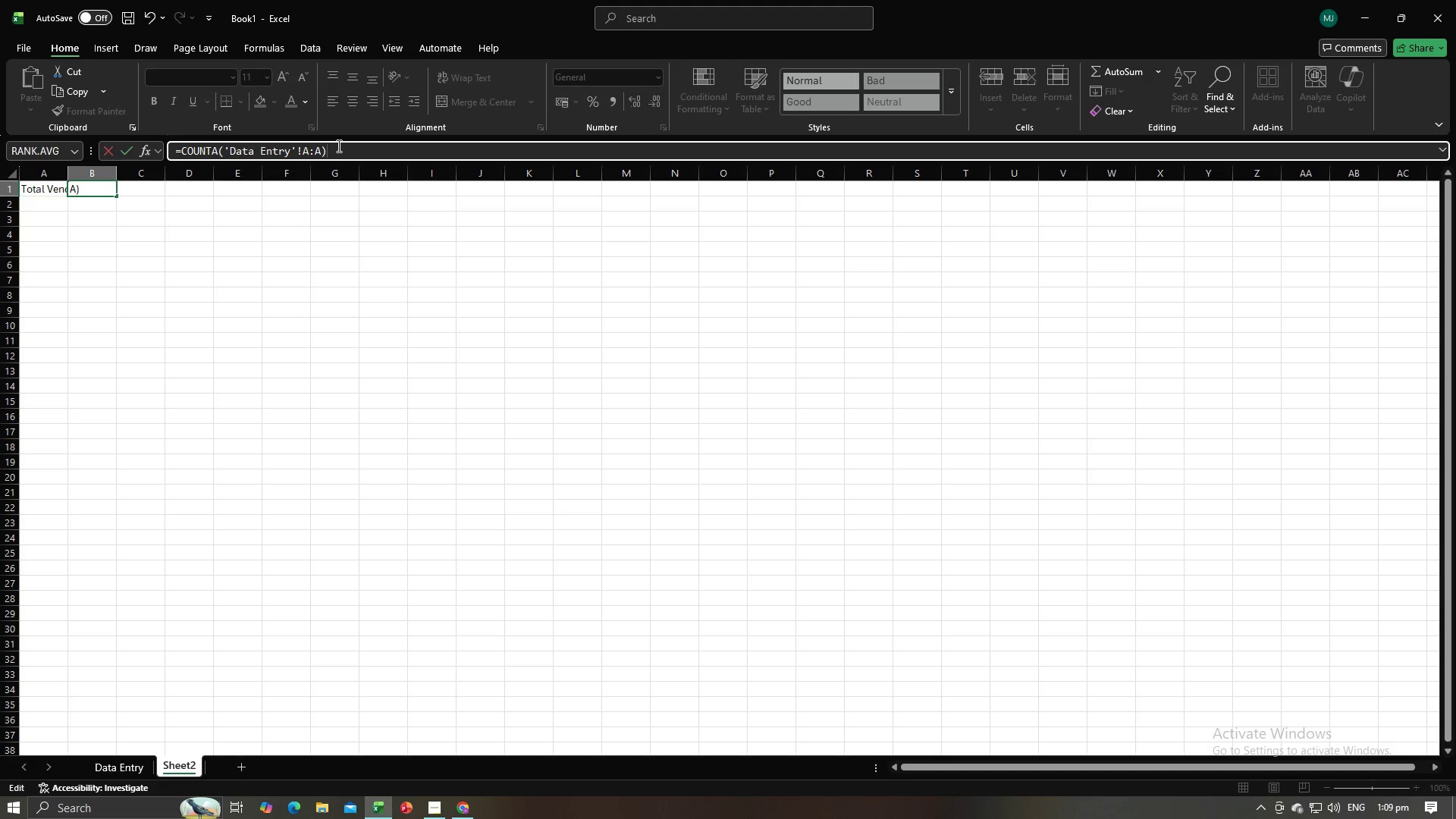 
key(Minus)
 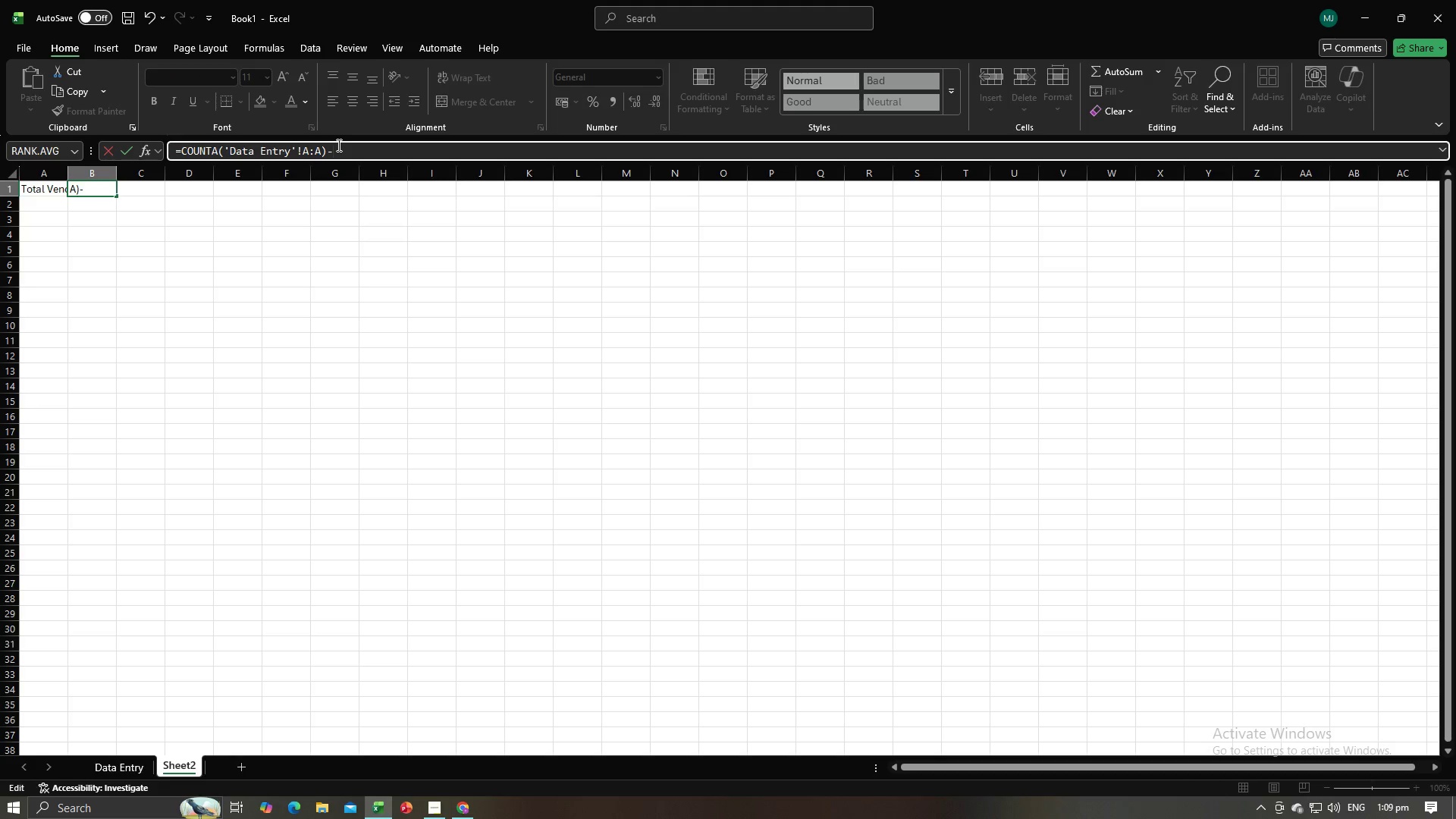 
key(Backspace)
 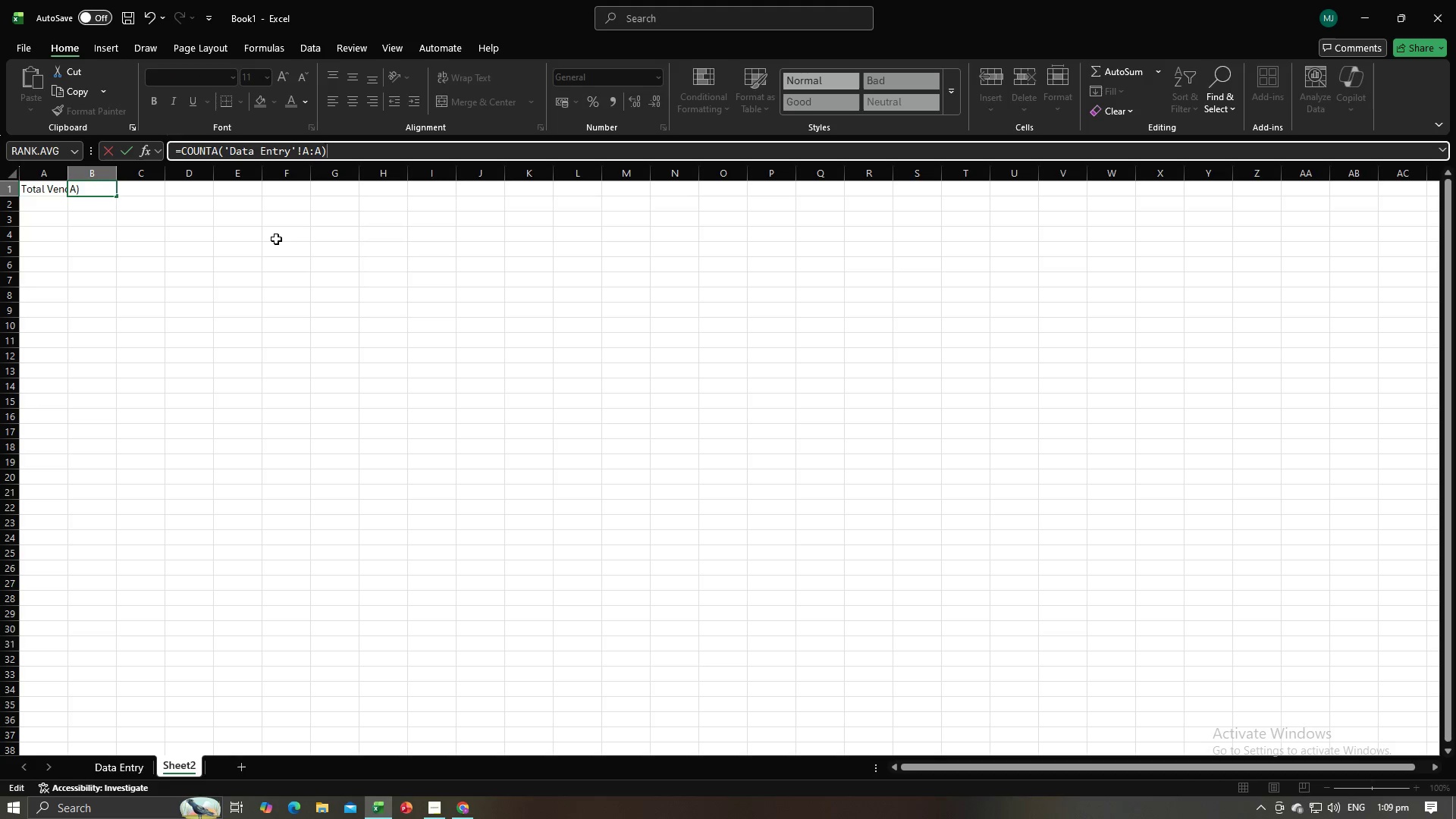 
key(Minus)
 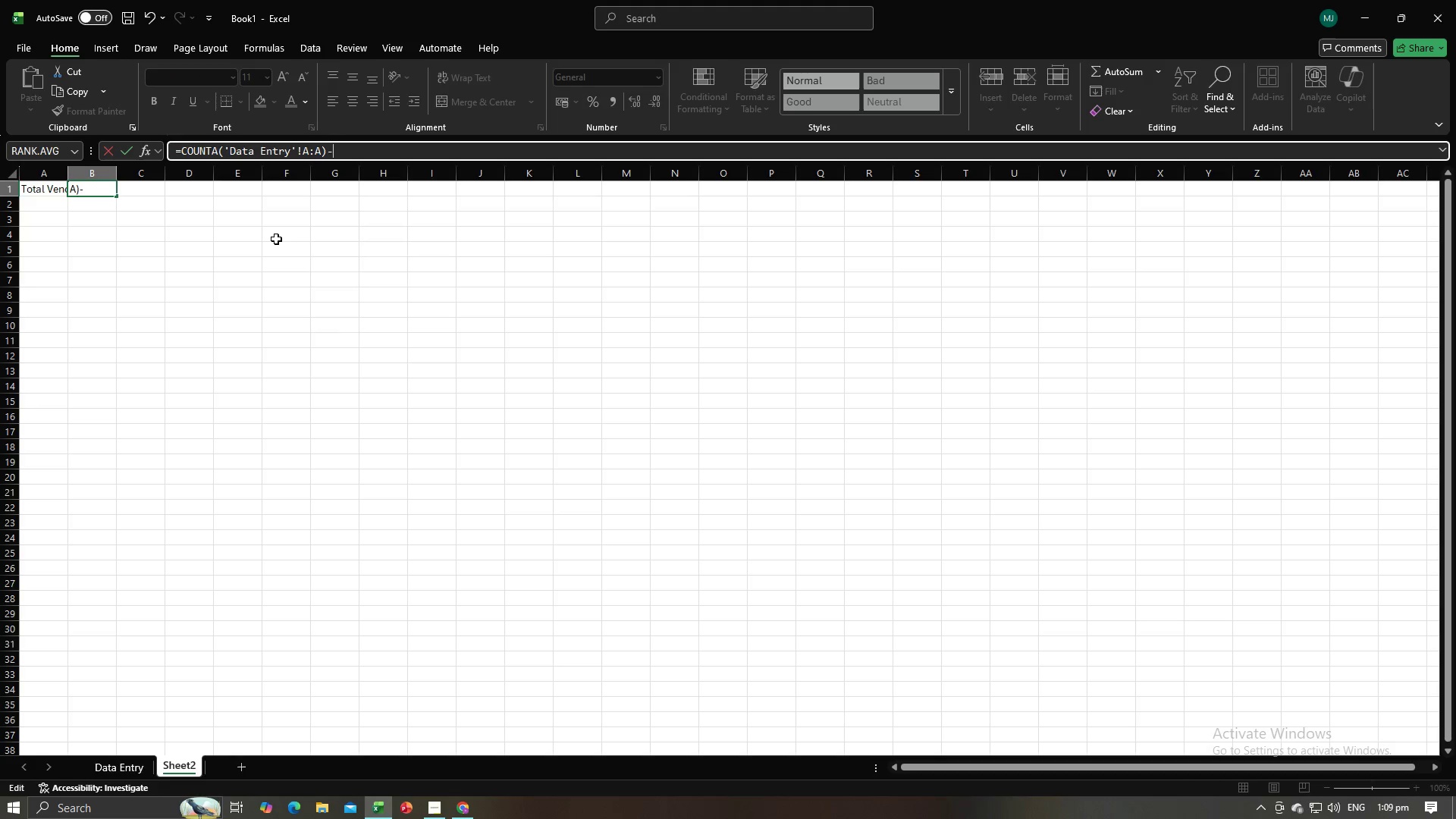 
key(1)
 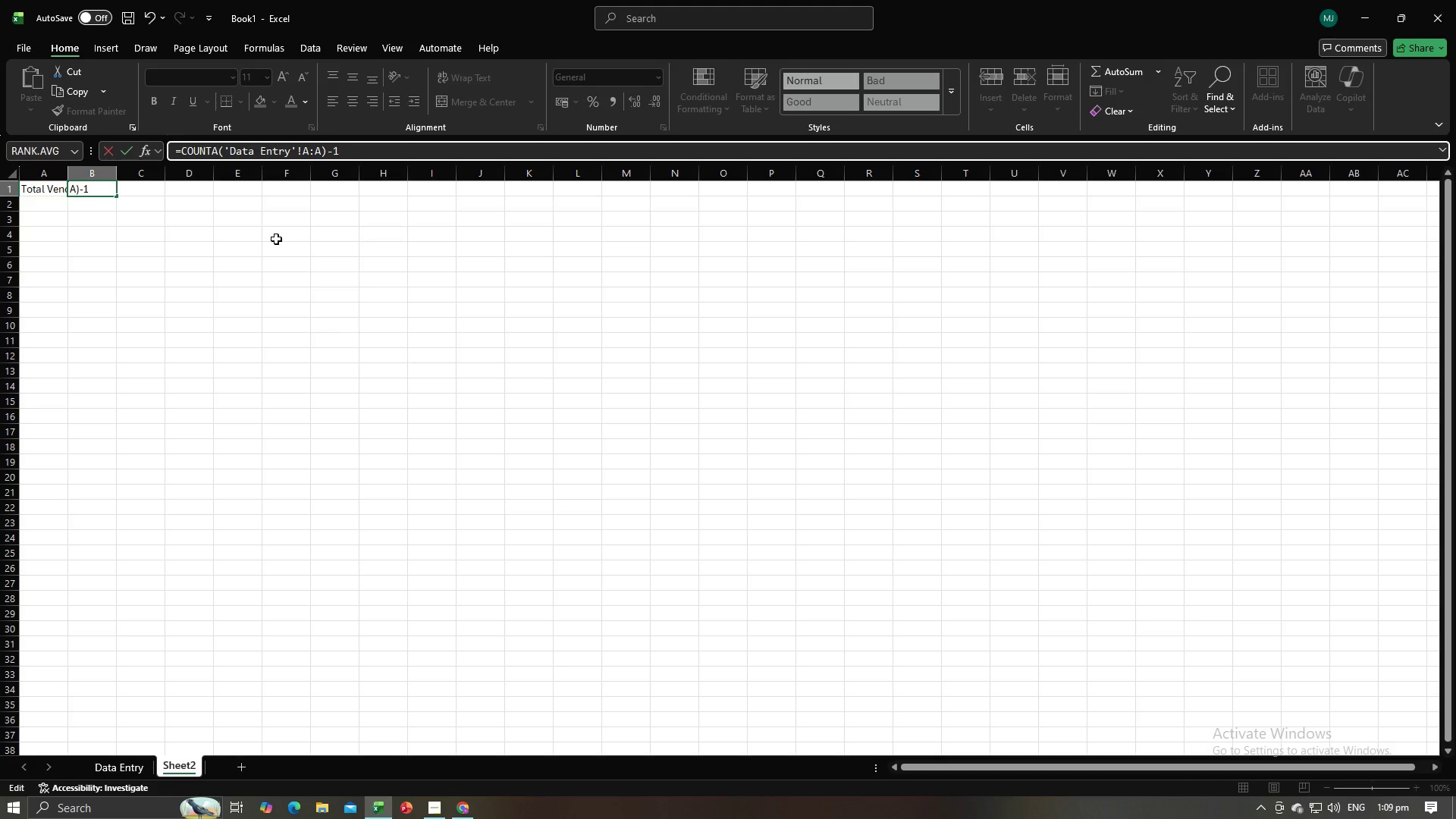 
key(Enter)
 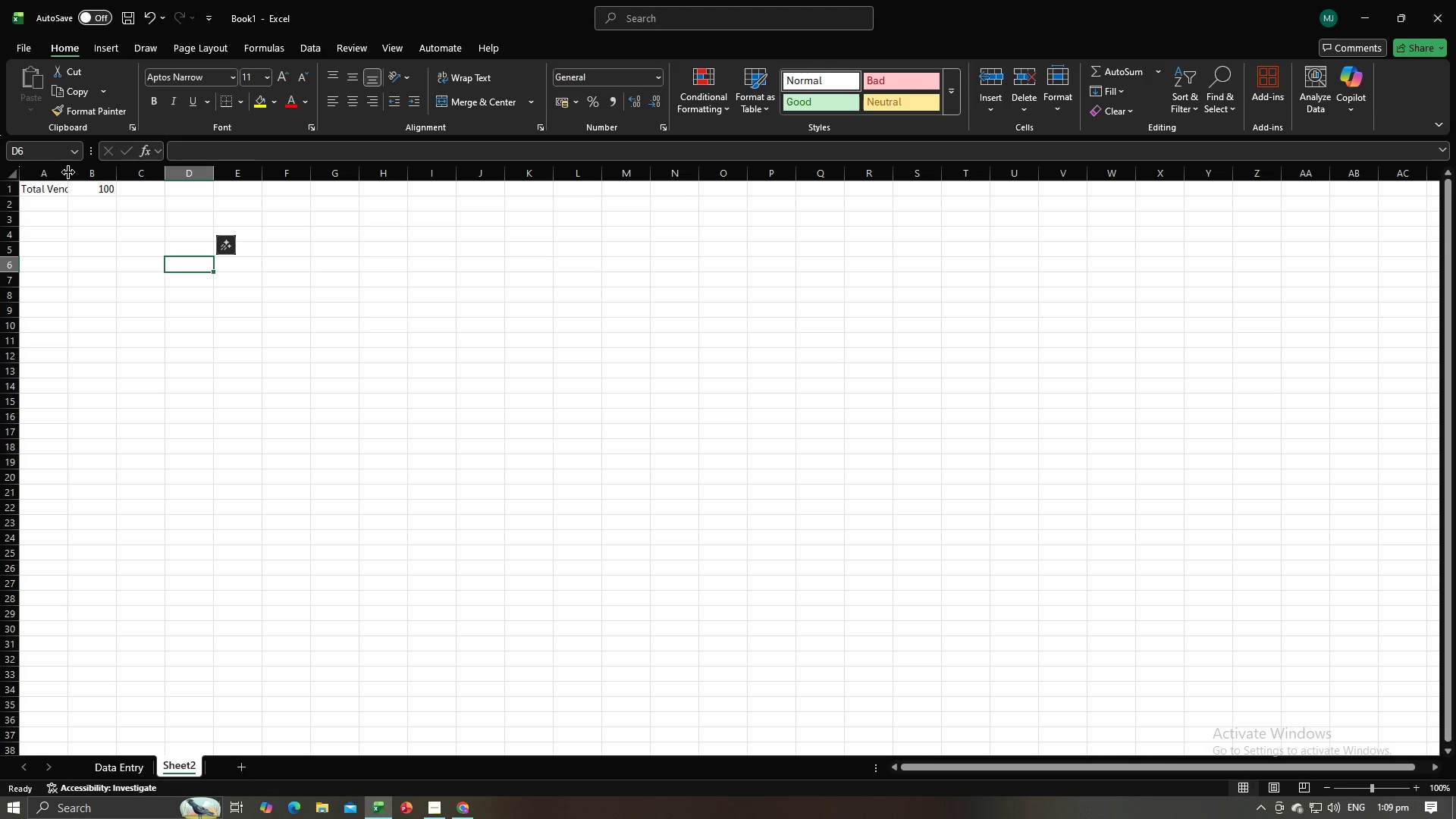 
double_click([68, 171])
 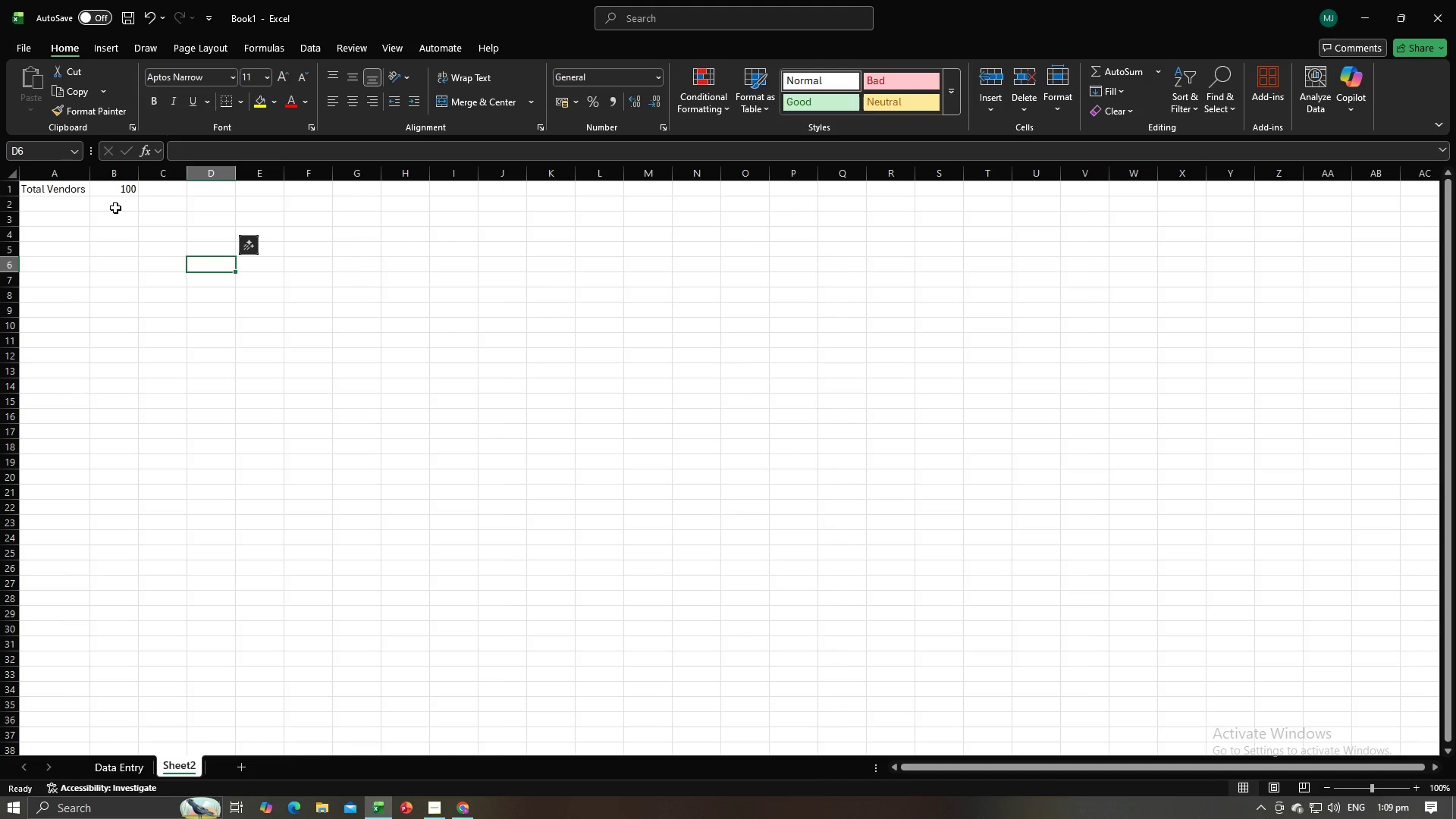 
triple_click([115, 208])
 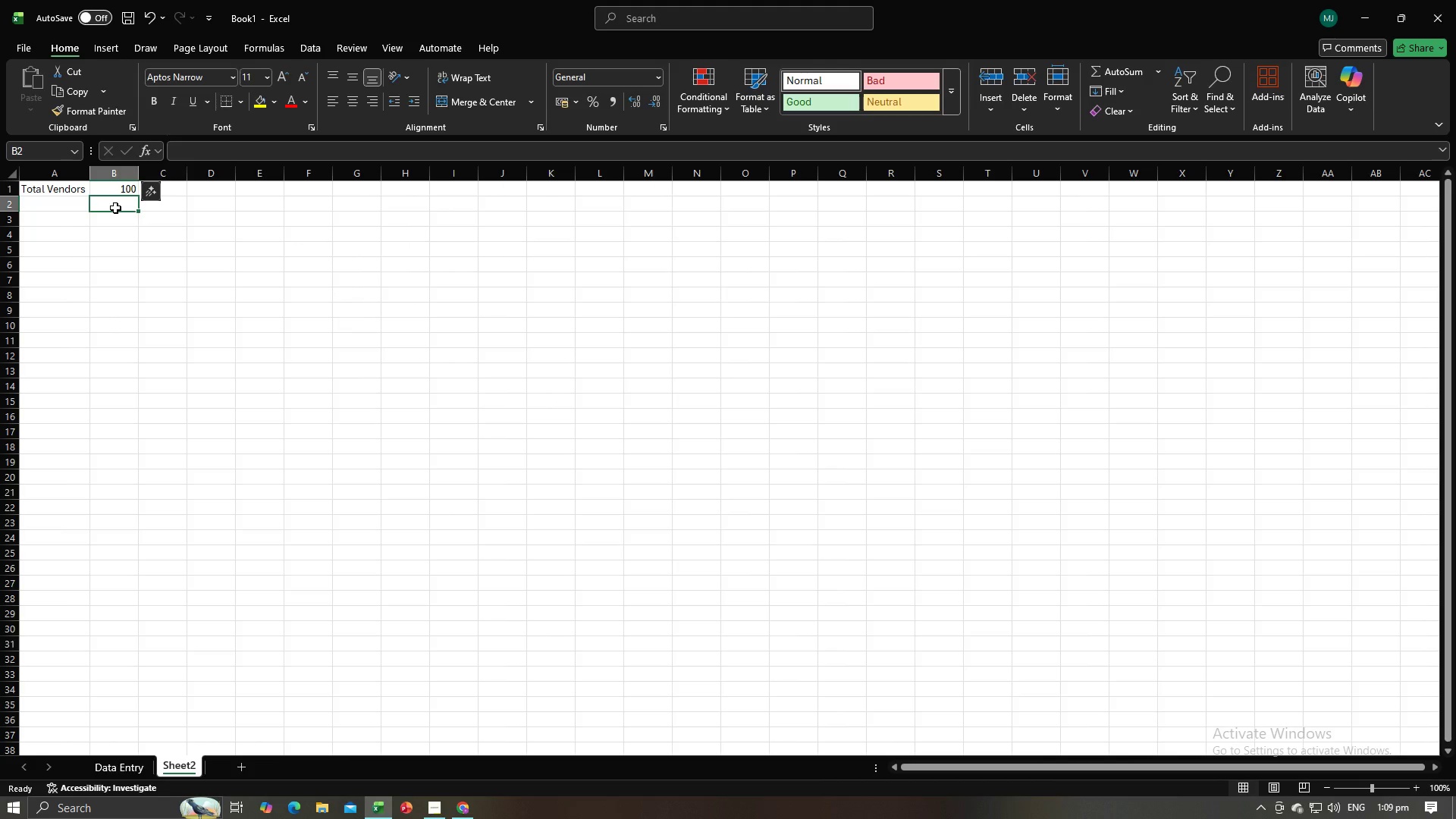 
key(Alt+AltLeft)
 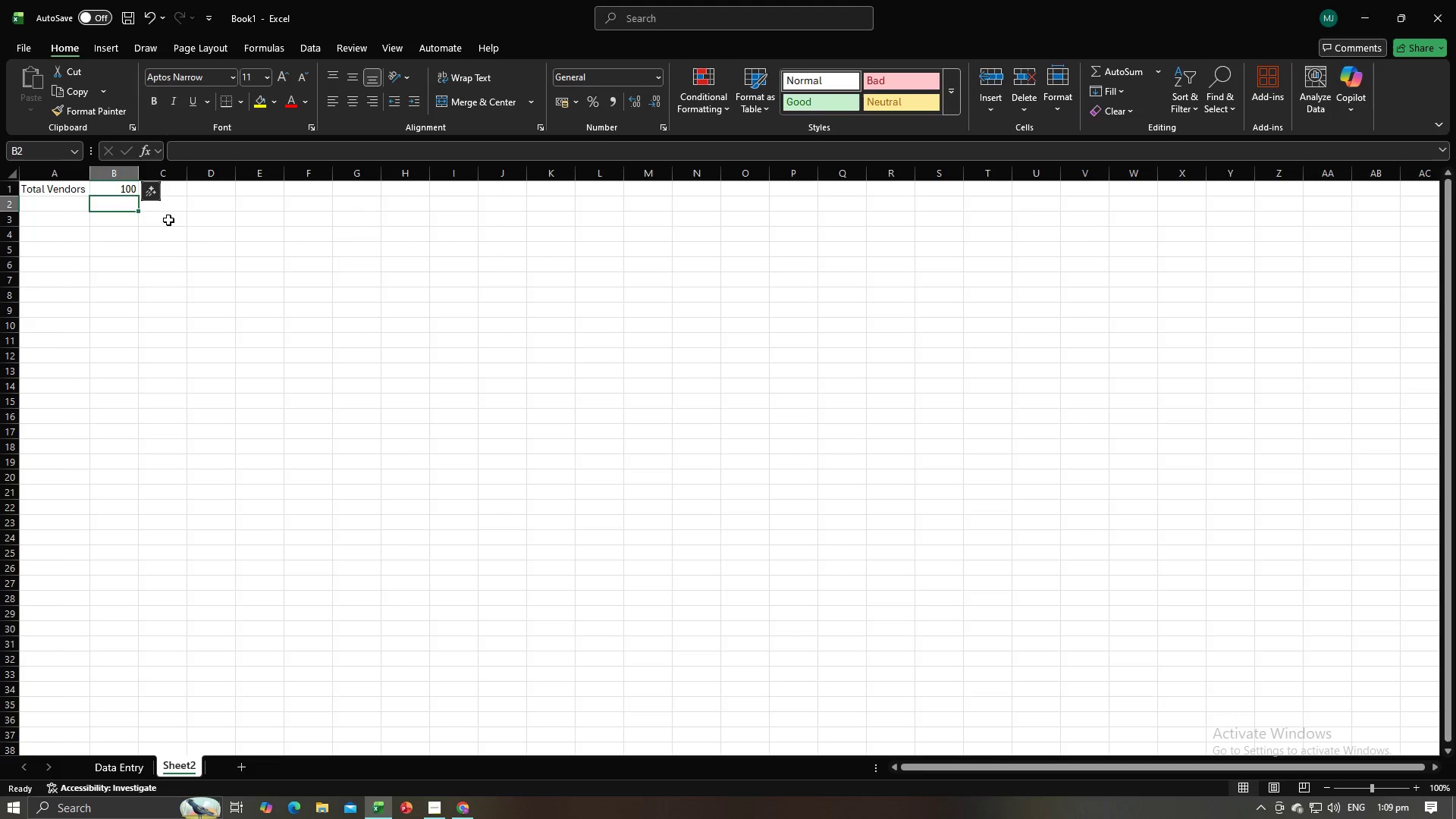 
key(Alt+Tab)
 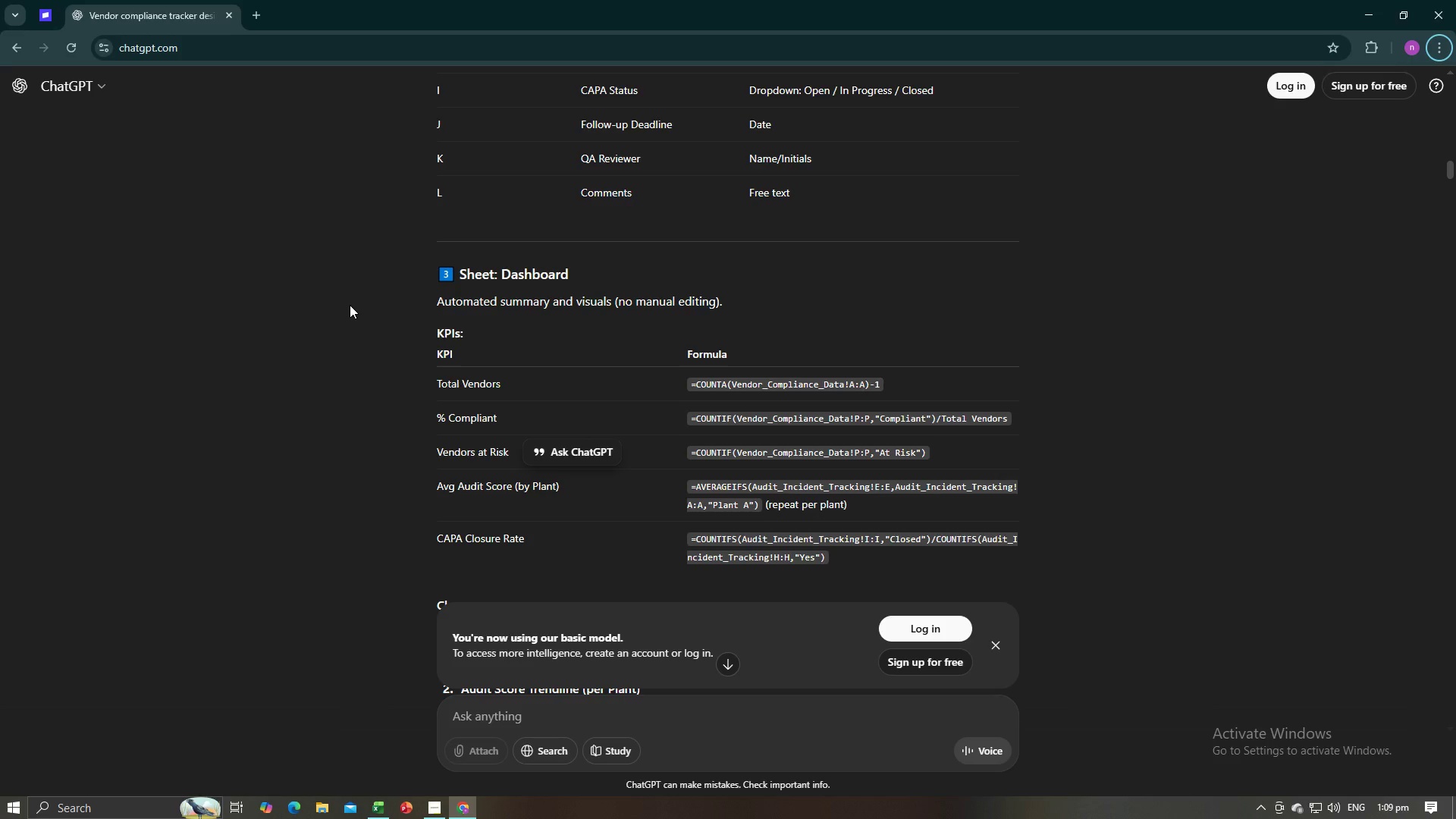 
key(Alt+AltLeft)
 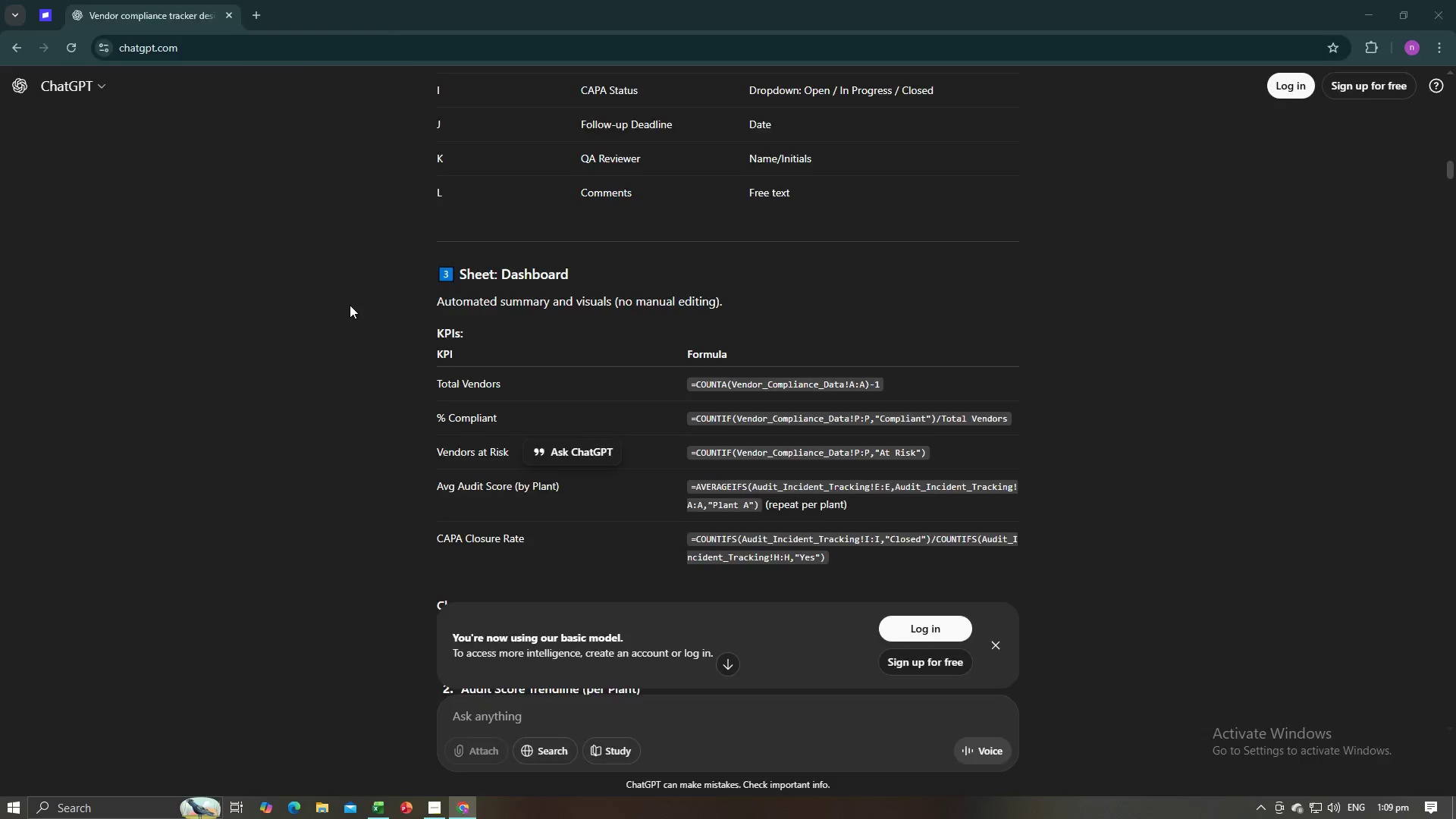 
key(Alt+Tab)
 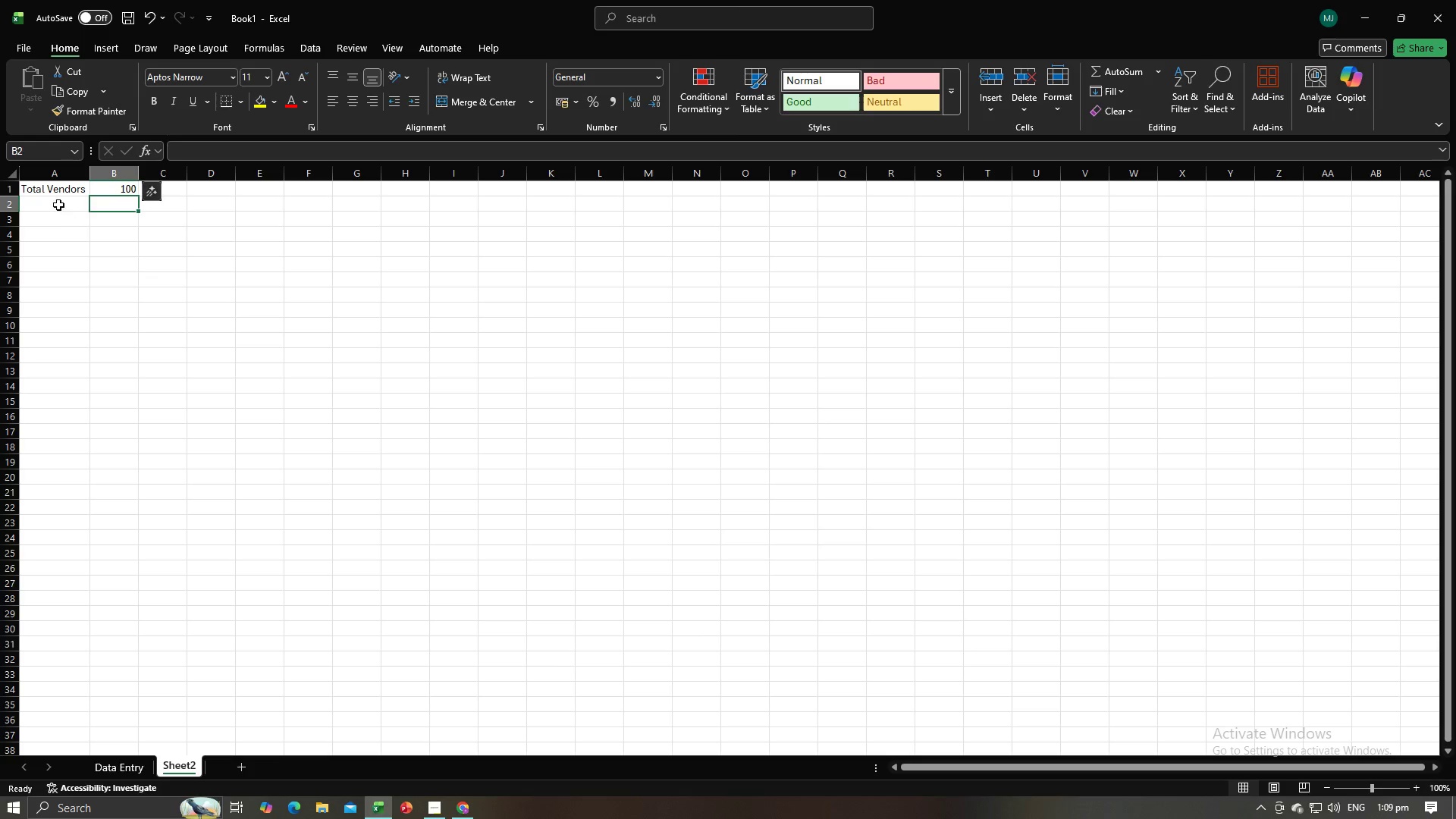 
left_click([55, 198])
 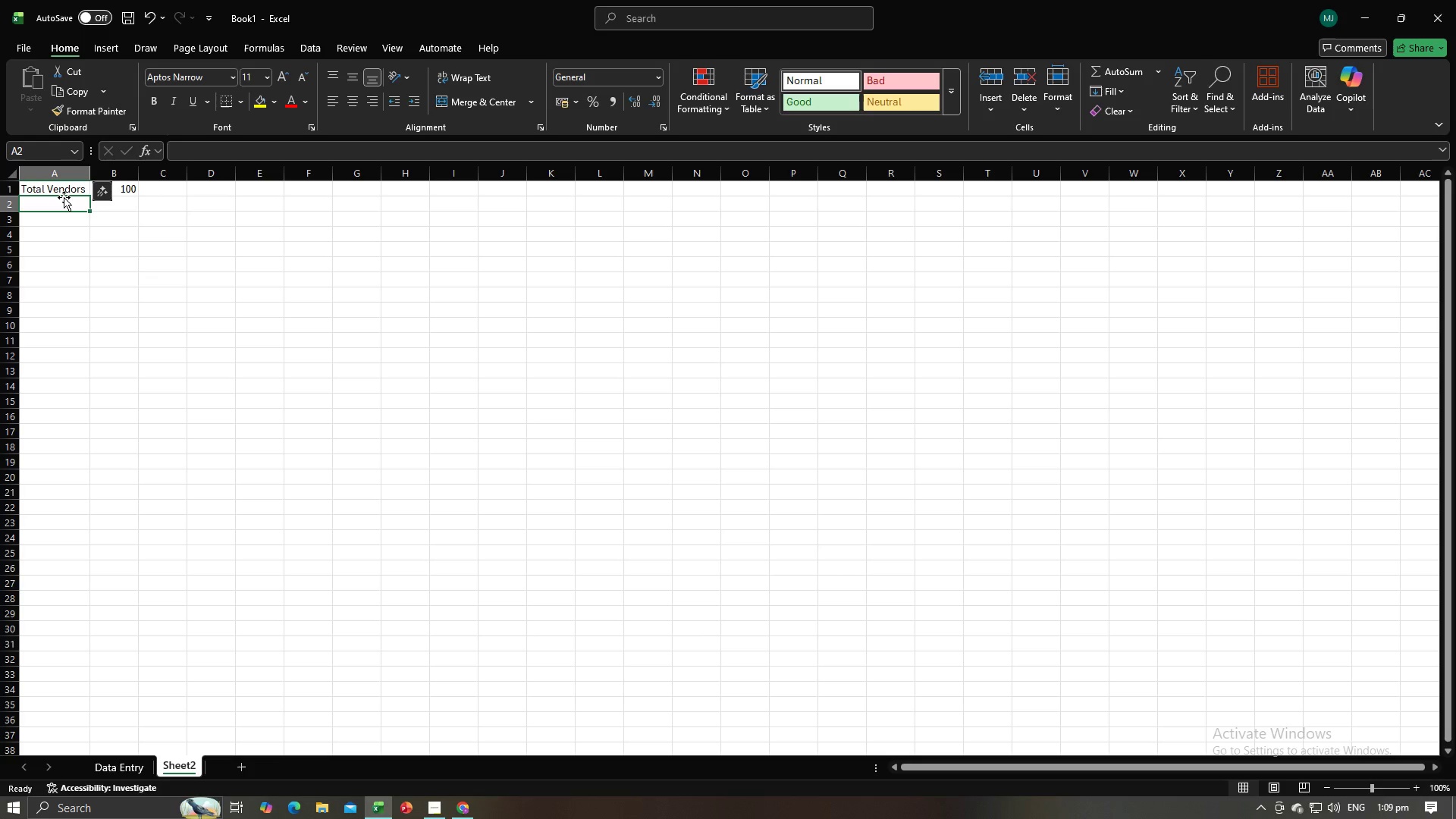 
key(Shift+5)
 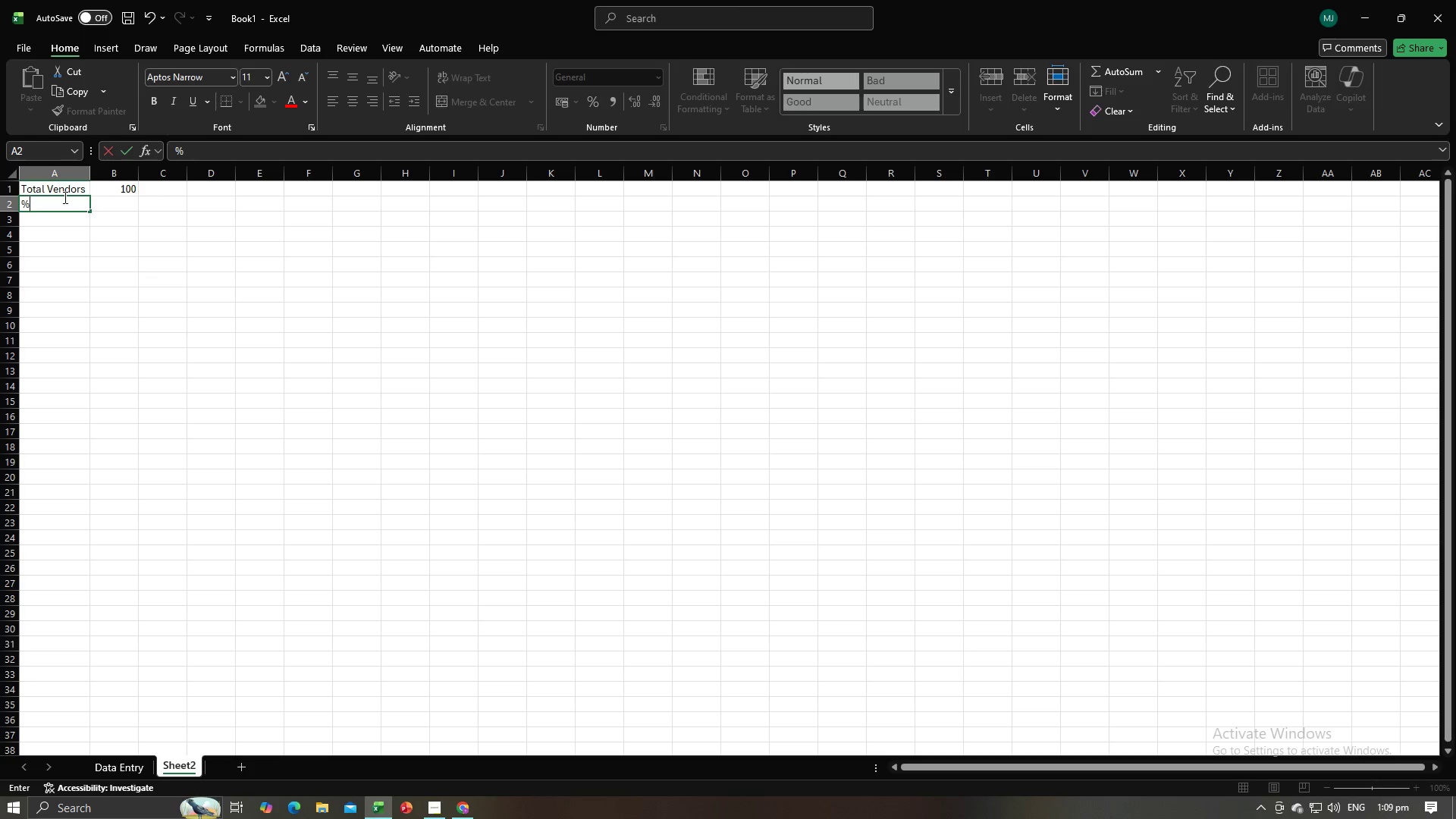 
key(Space)
 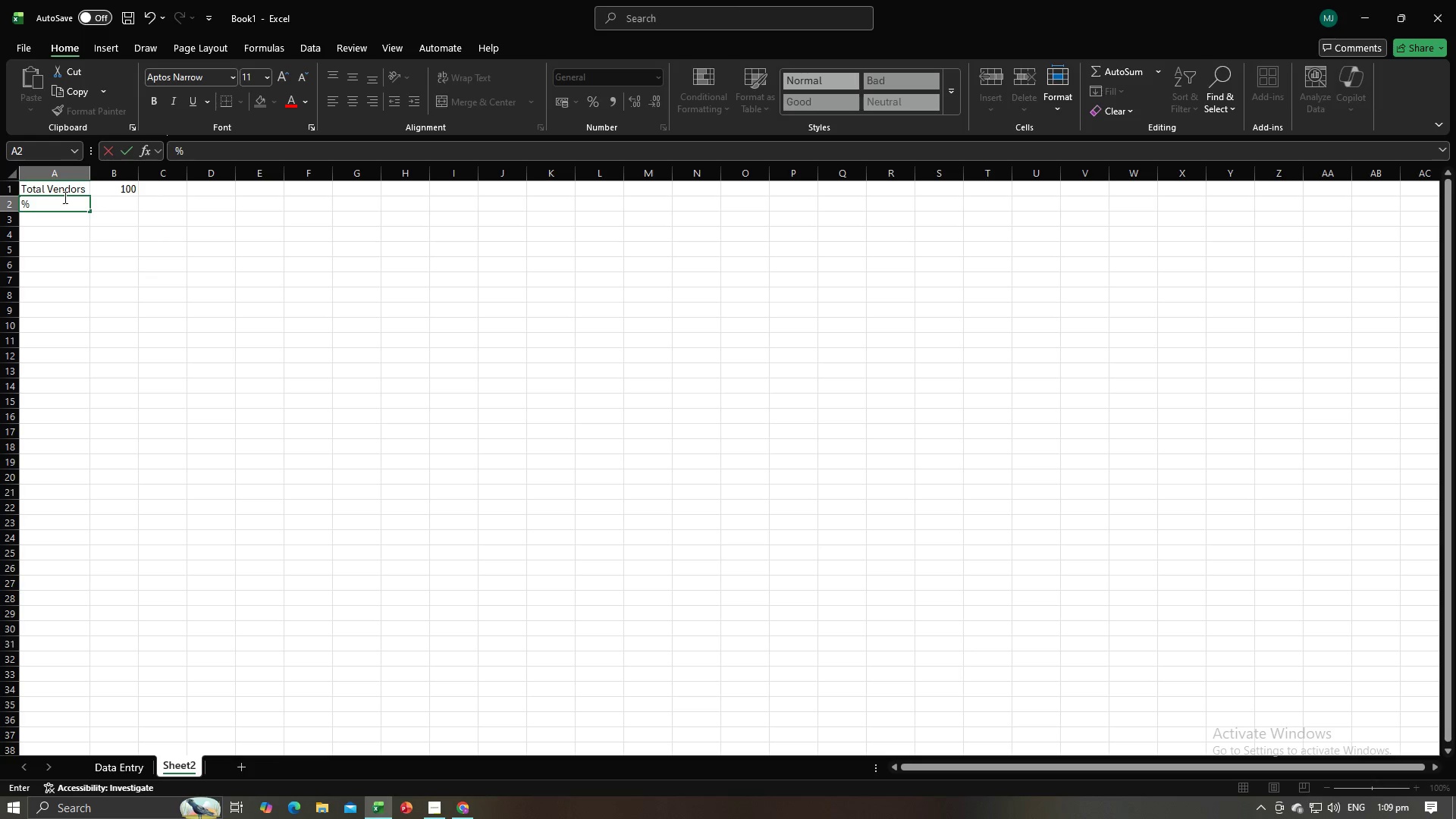 
key(Alt+AltLeft)
 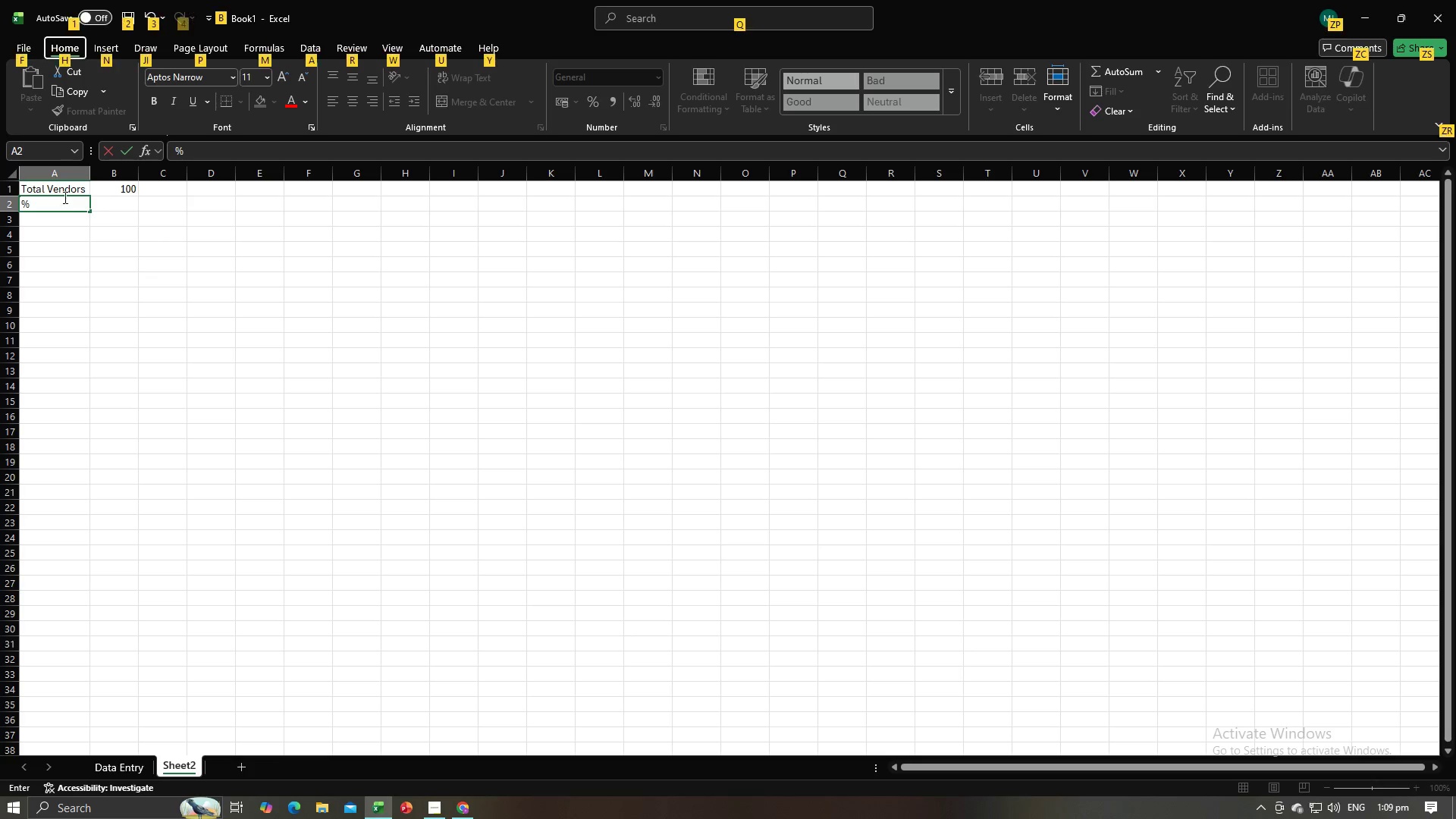 
key(Alt+AltLeft)
 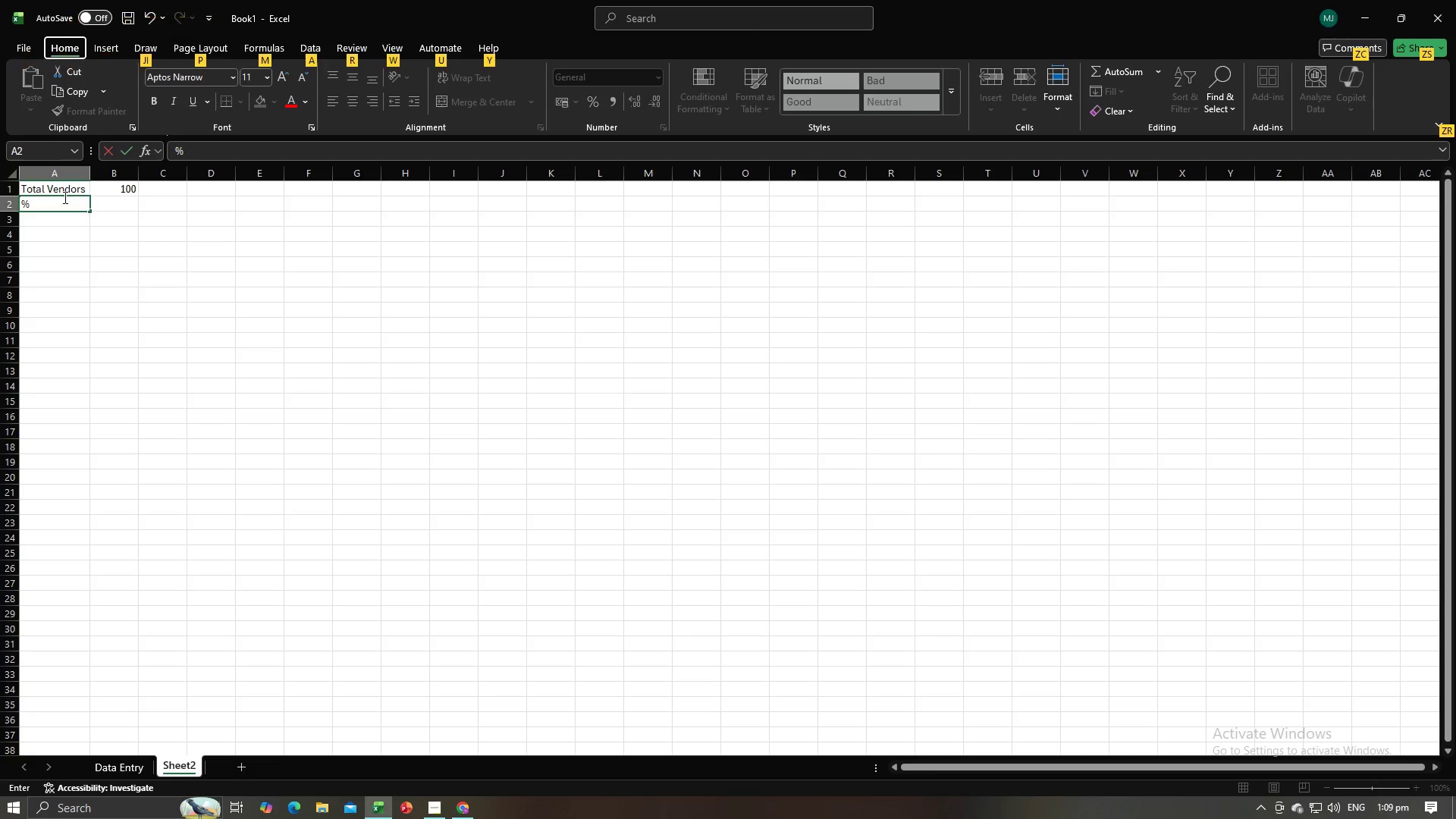 
key(Alt+Tab)
 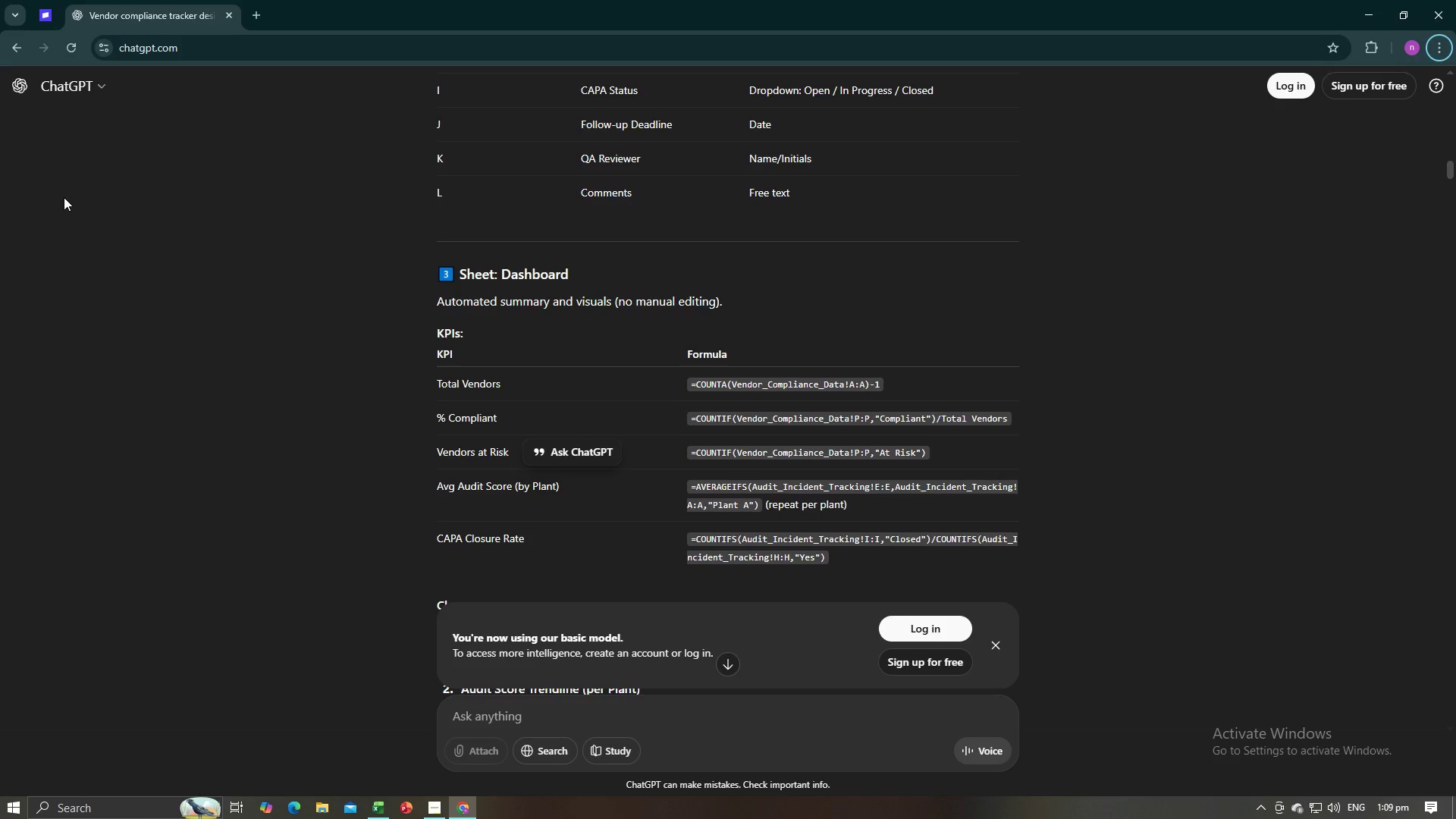 
key(Alt+AltLeft)
 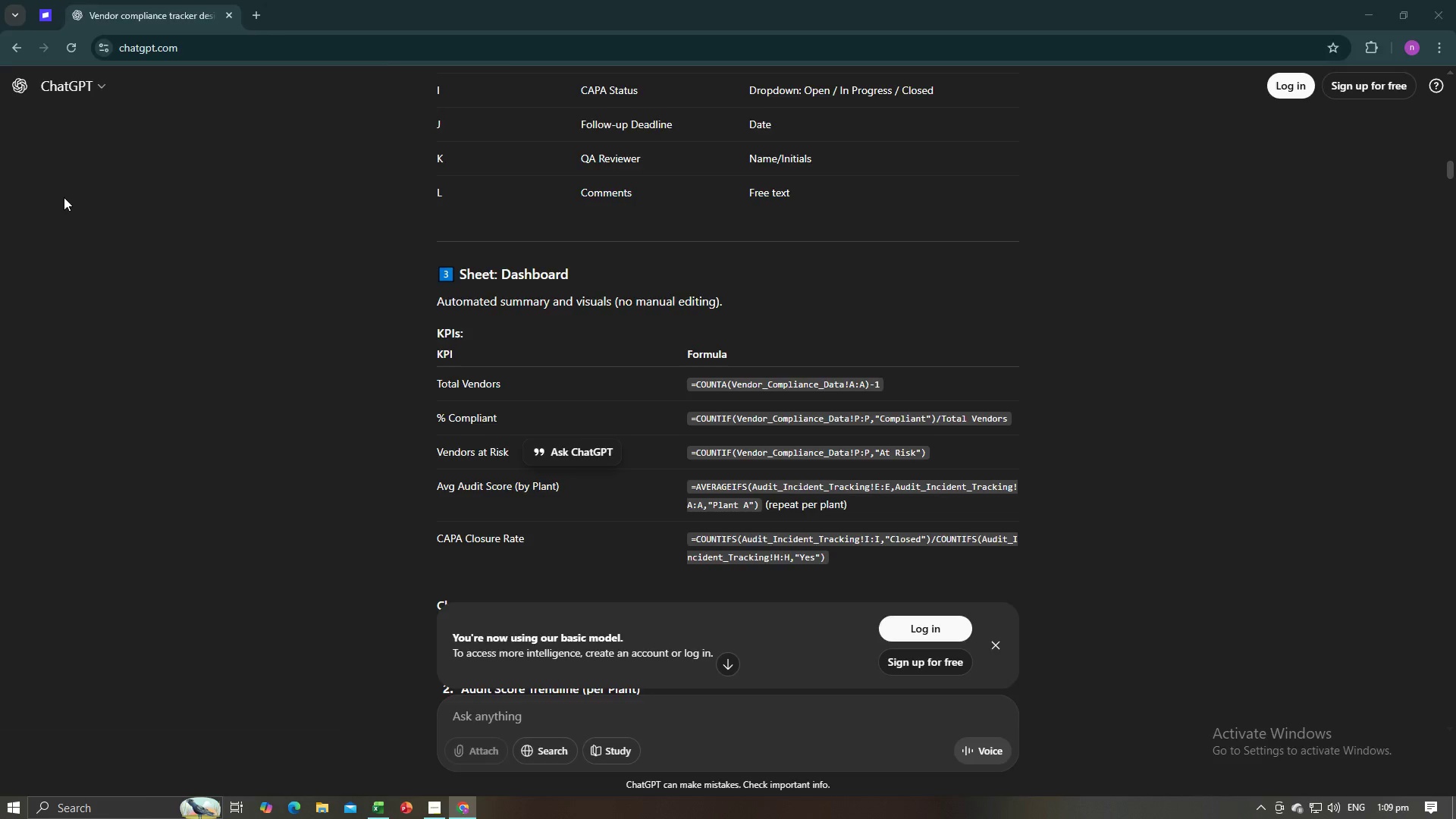 
key(Tab)
type(Complaint)
key(Tab)
 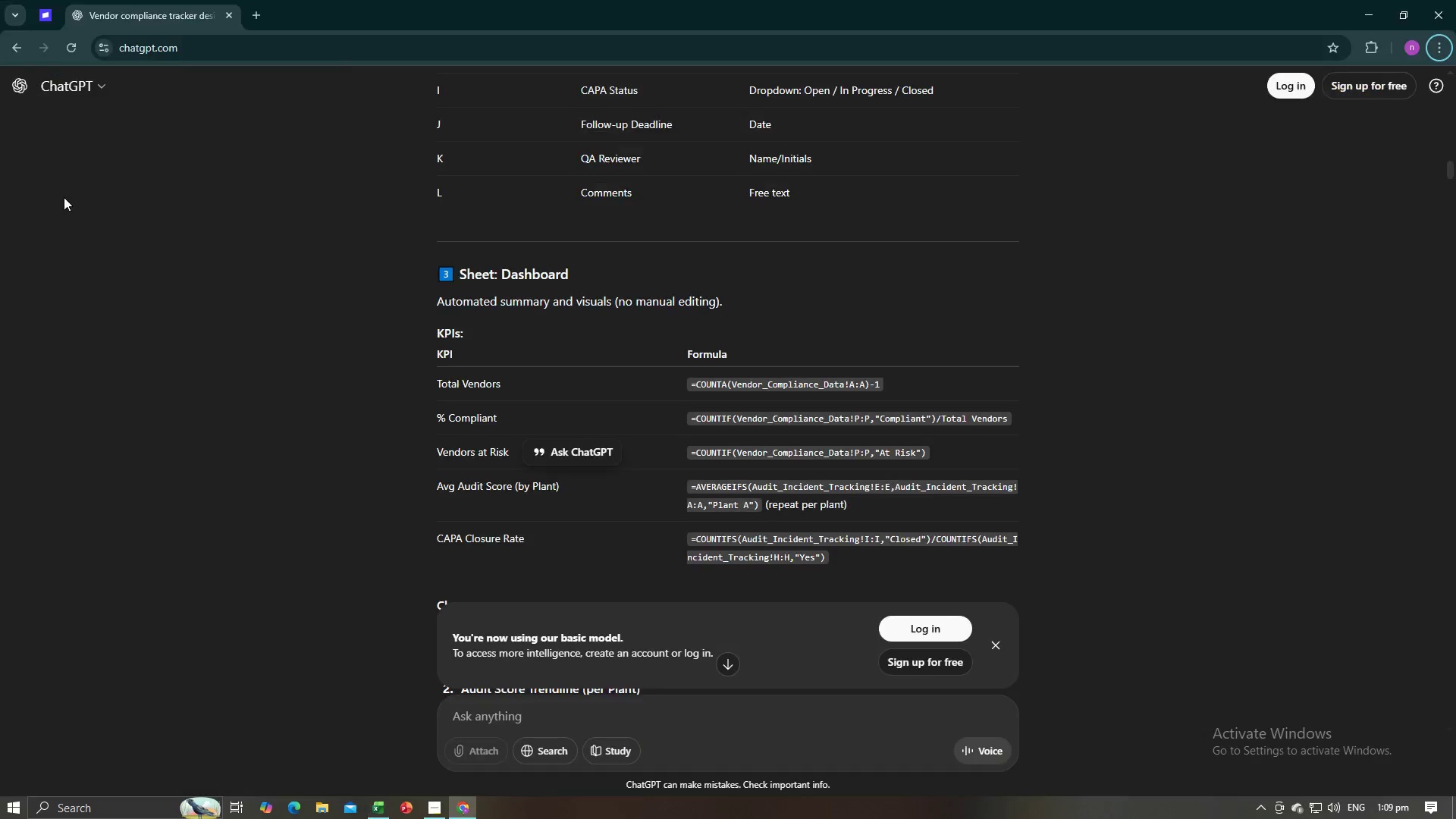 
 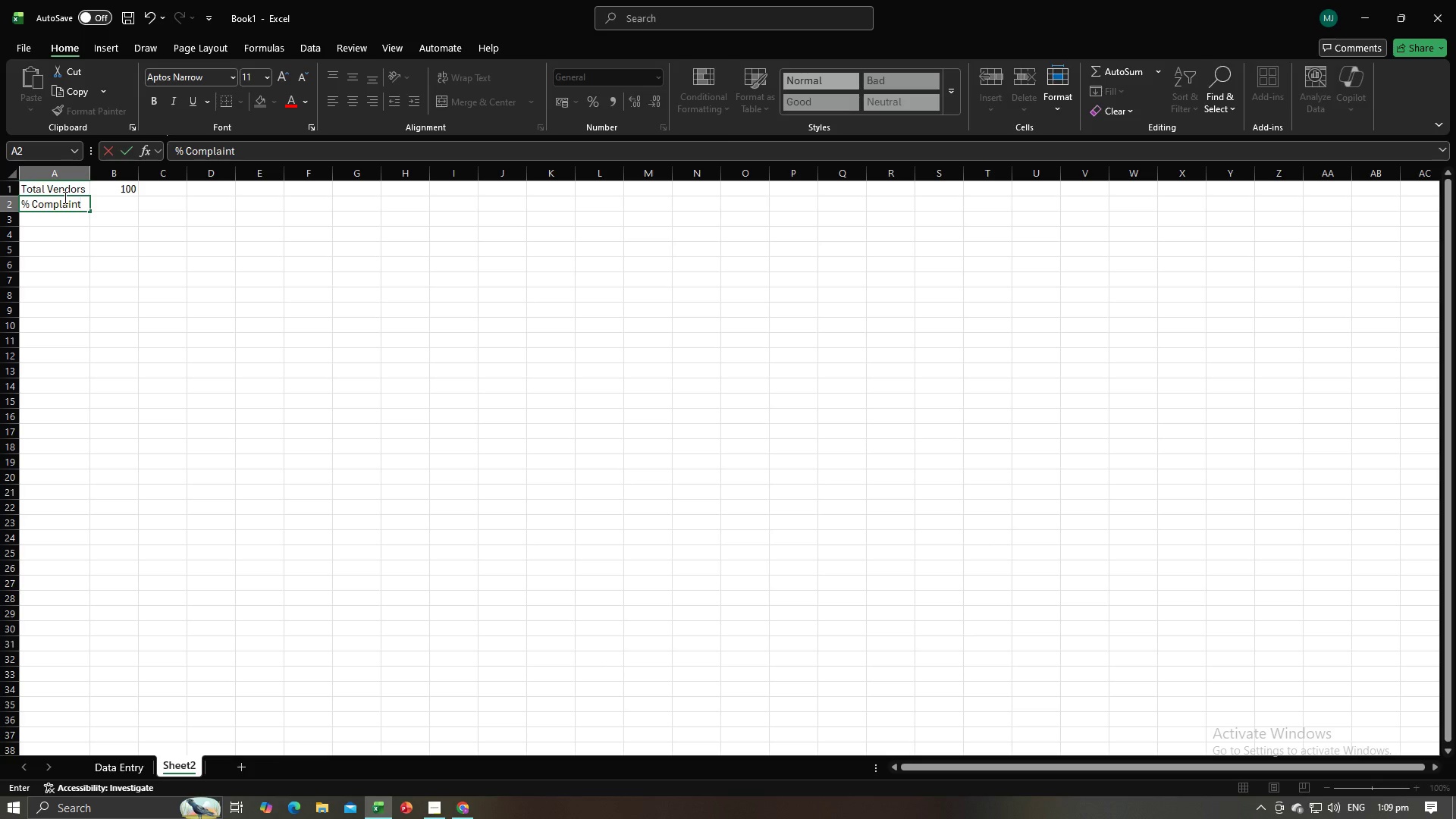 
key(Alt+AltLeft)
 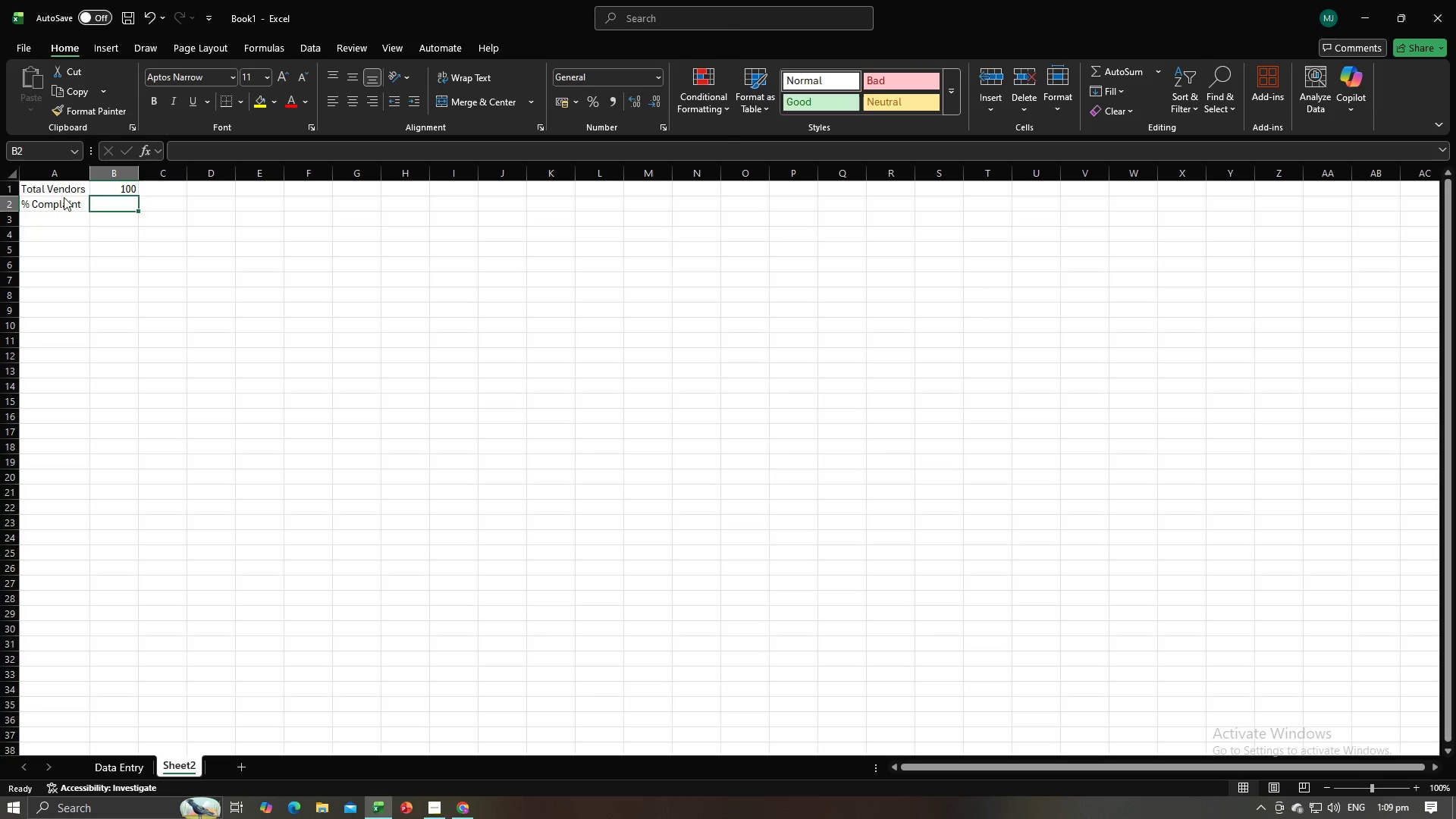 
key(Alt+Tab)
 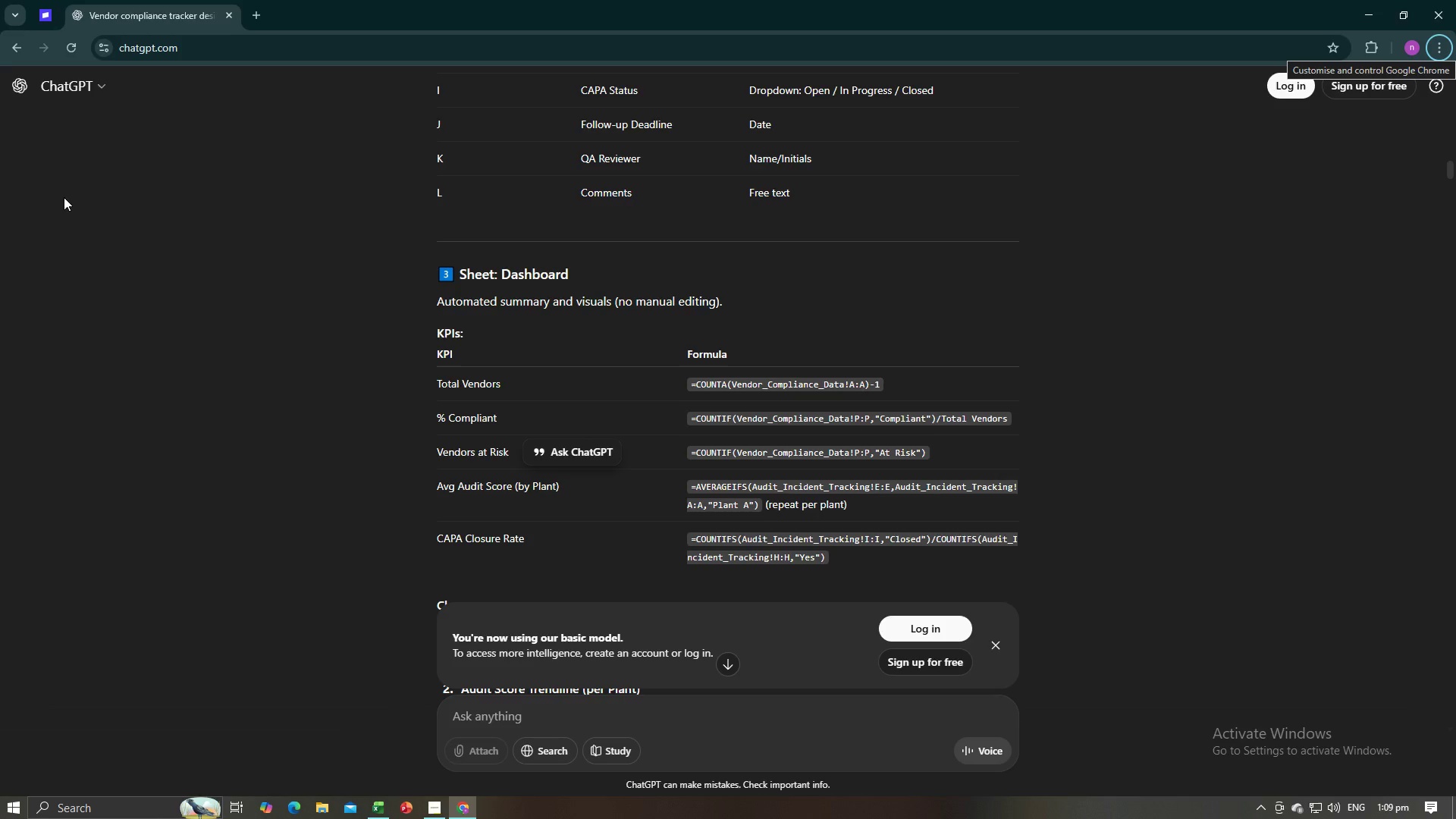 
key(Alt+AltLeft)
 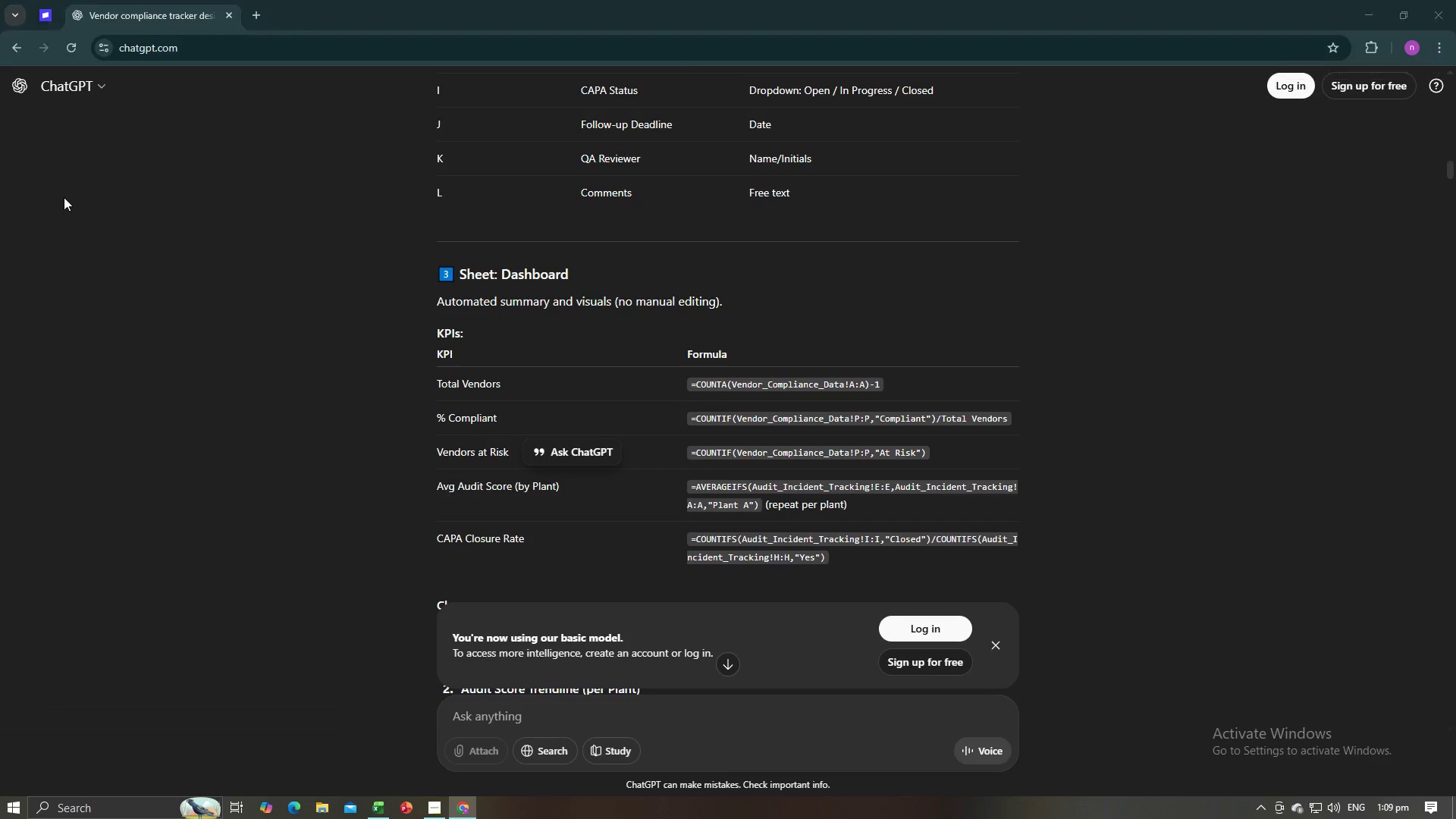 
key(Alt+Tab)
 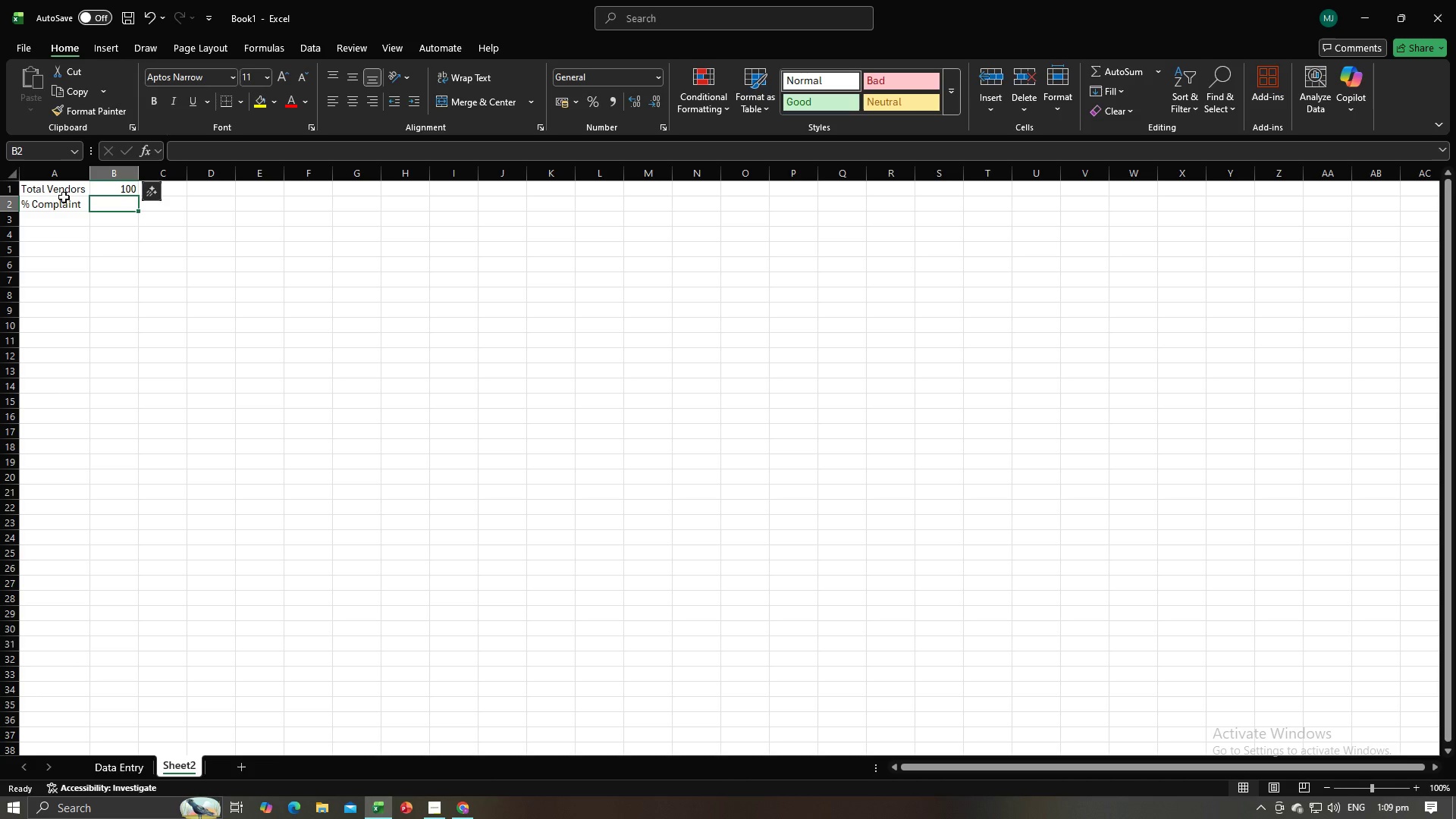 
wait(10.83)
 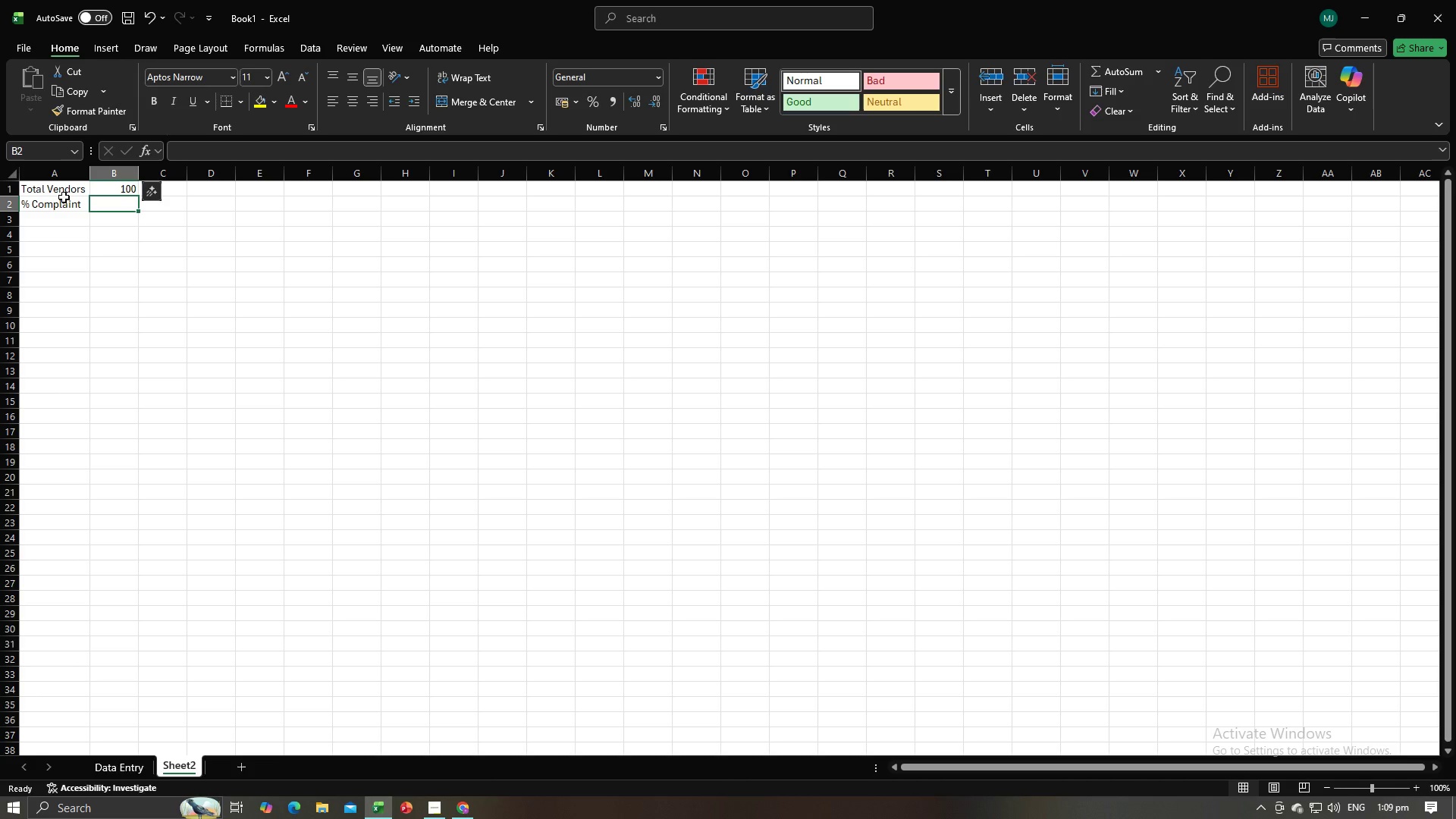 
key(Alt+AltLeft)
 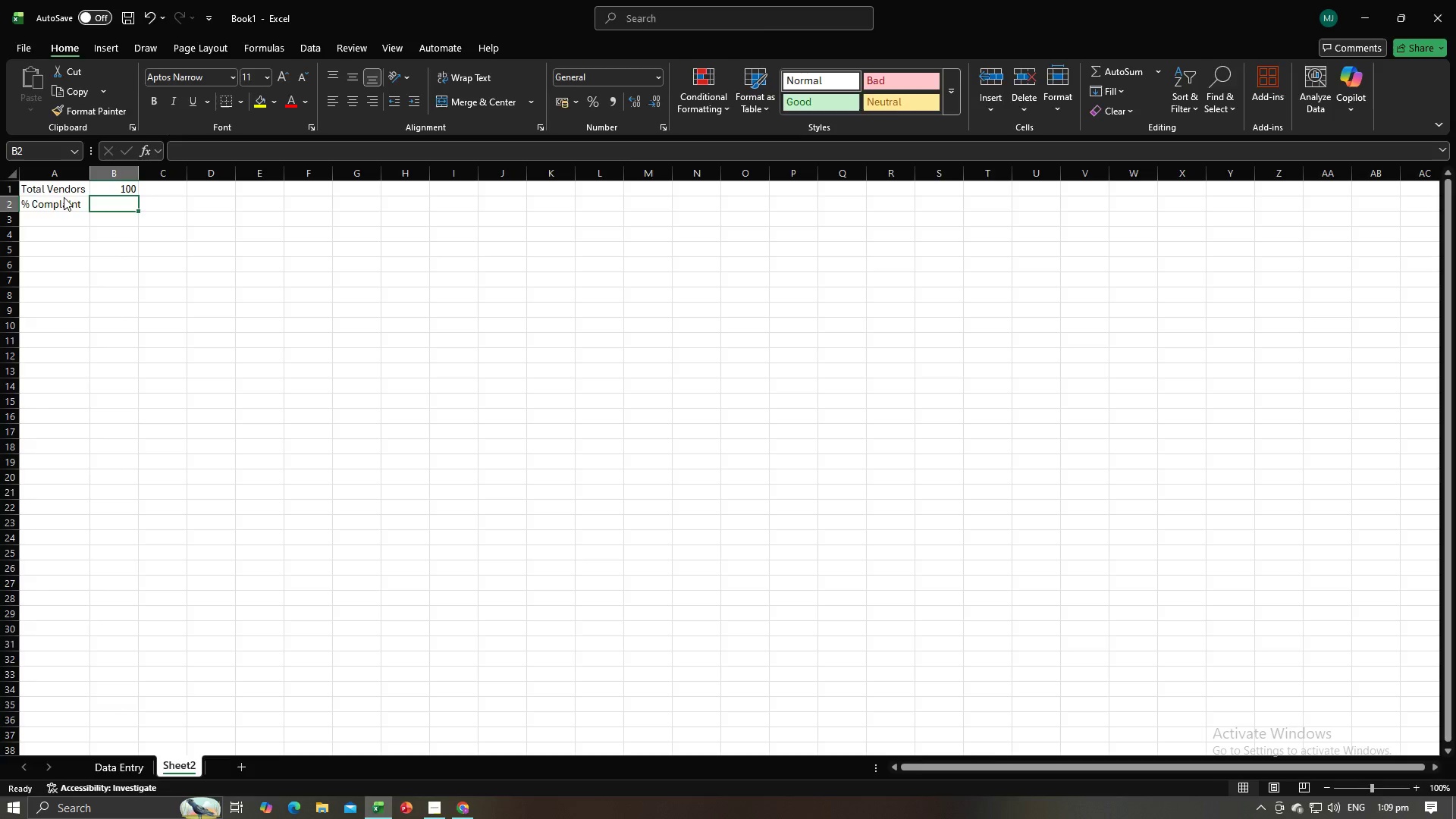 
key(Alt+Tab)
 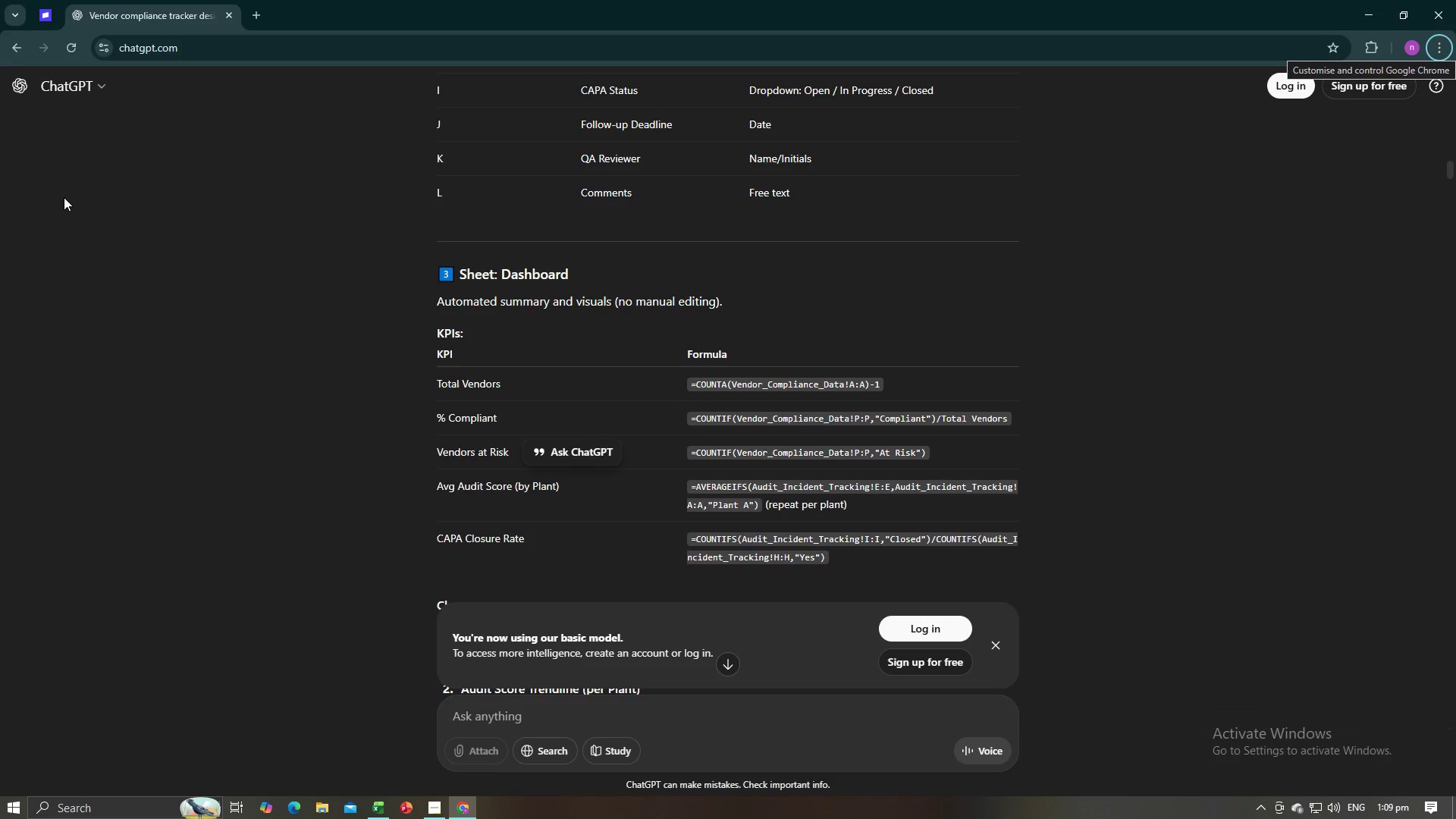 
key(Alt+AltLeft)
 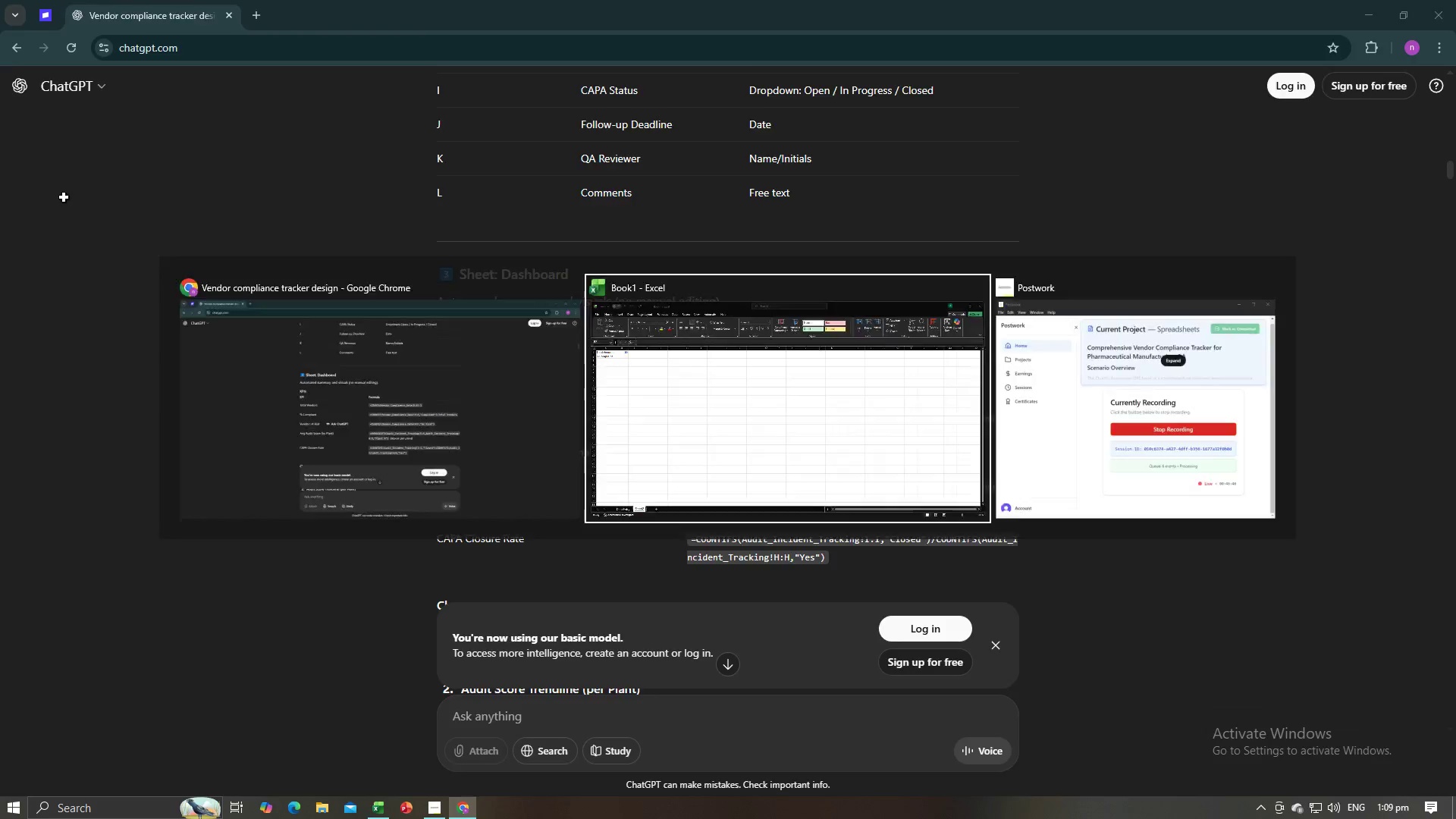 
key(Tab)
type(-)
key(Backspace)
type(=Countif()
 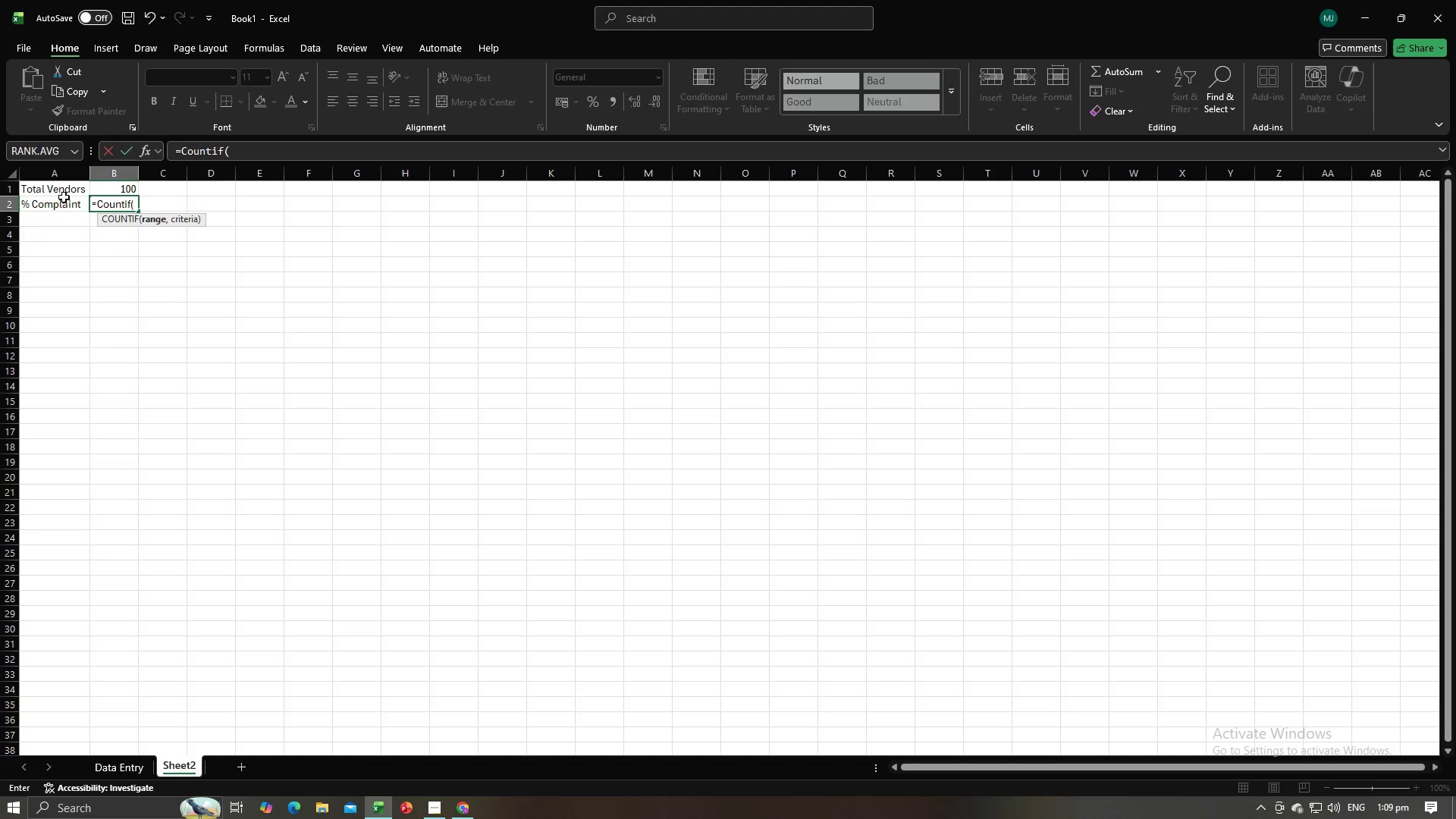 
 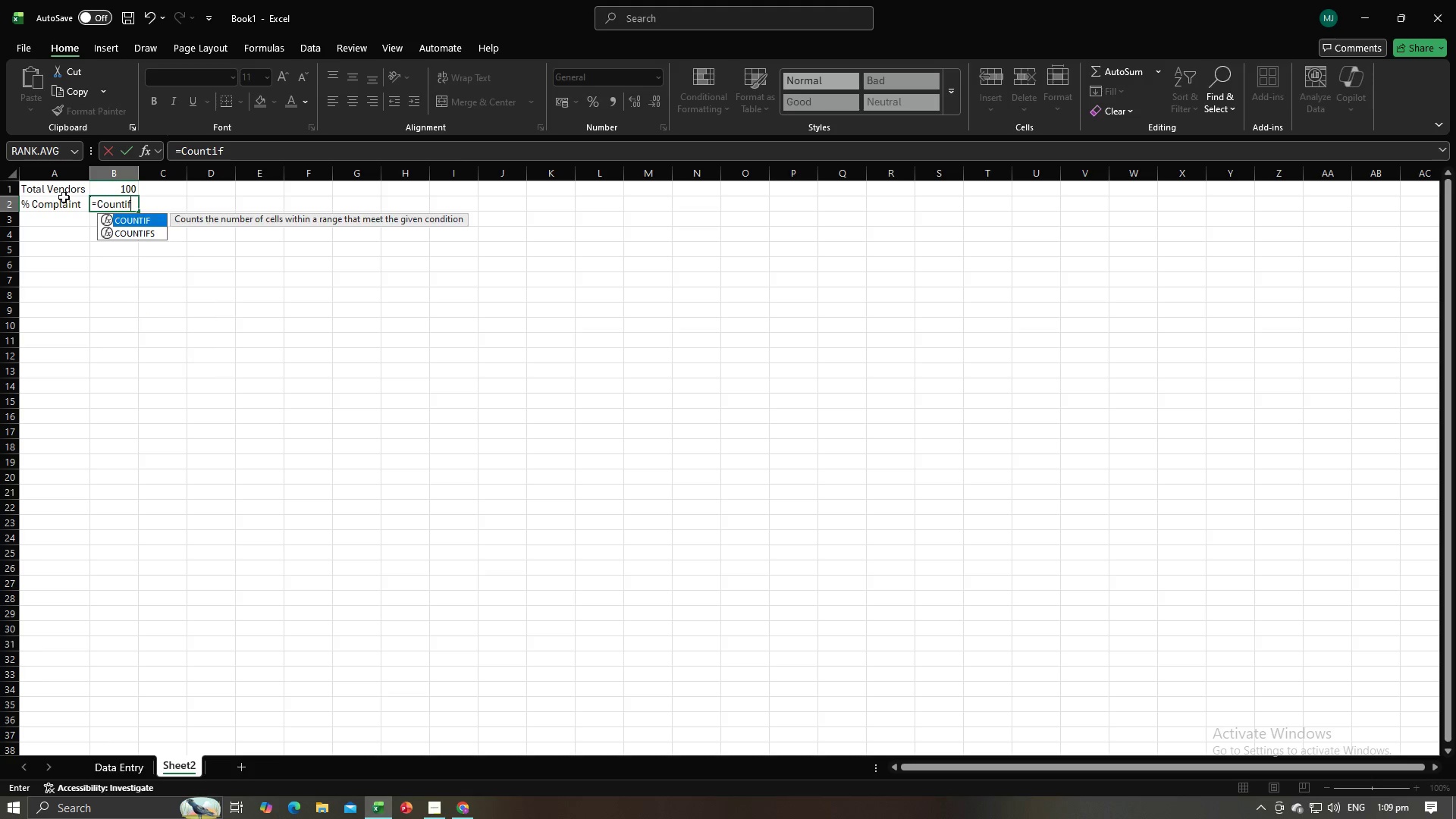 
key(Alt+AltLeft)
 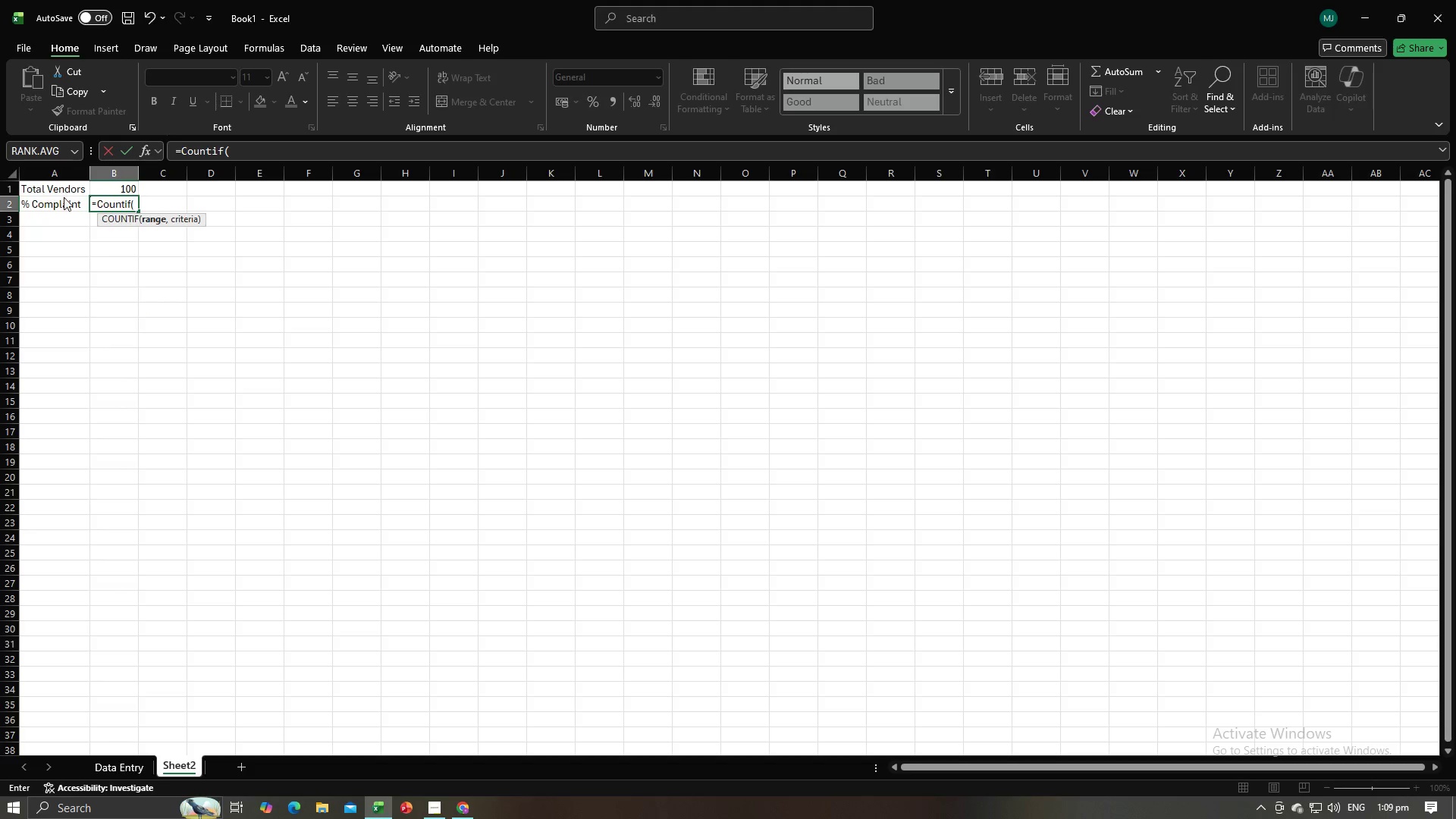 
key(Alt+Tab)
 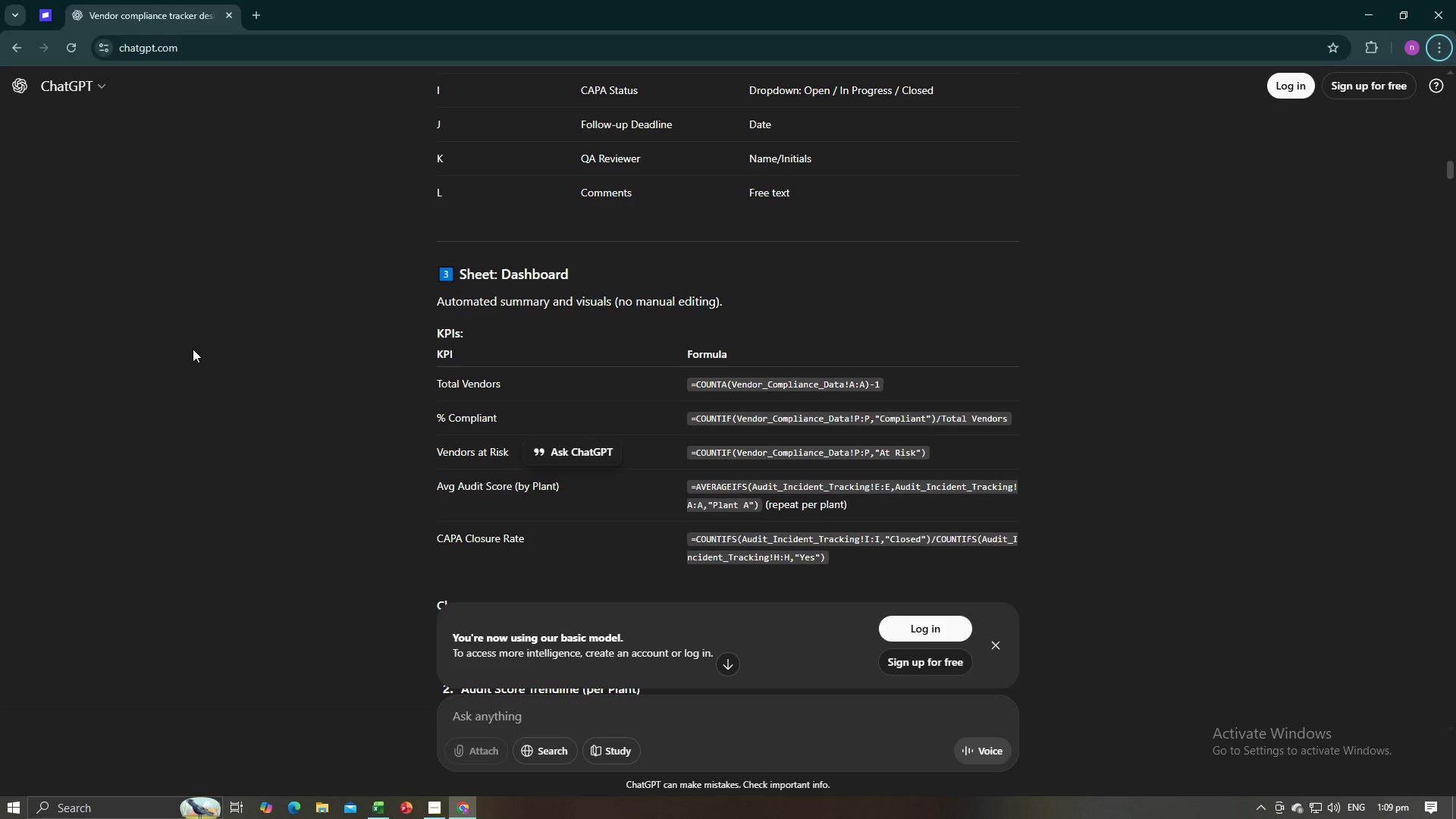 
scroll: coordinate [193, 349], scroll_direction: up, amount: 5.0
 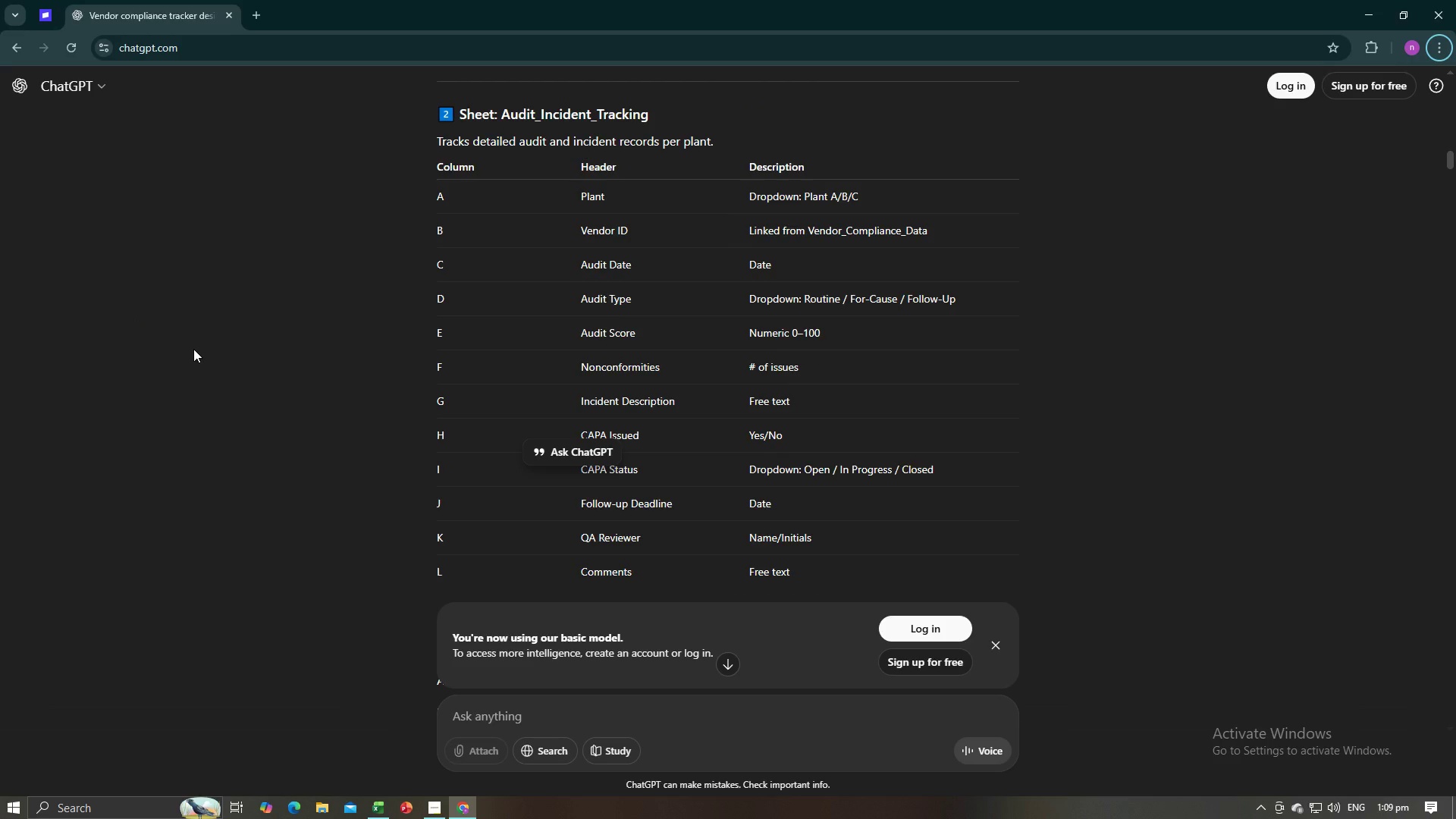 
scroll: coordinate [193, 349], scroll_direction: down, amount: 2.0
 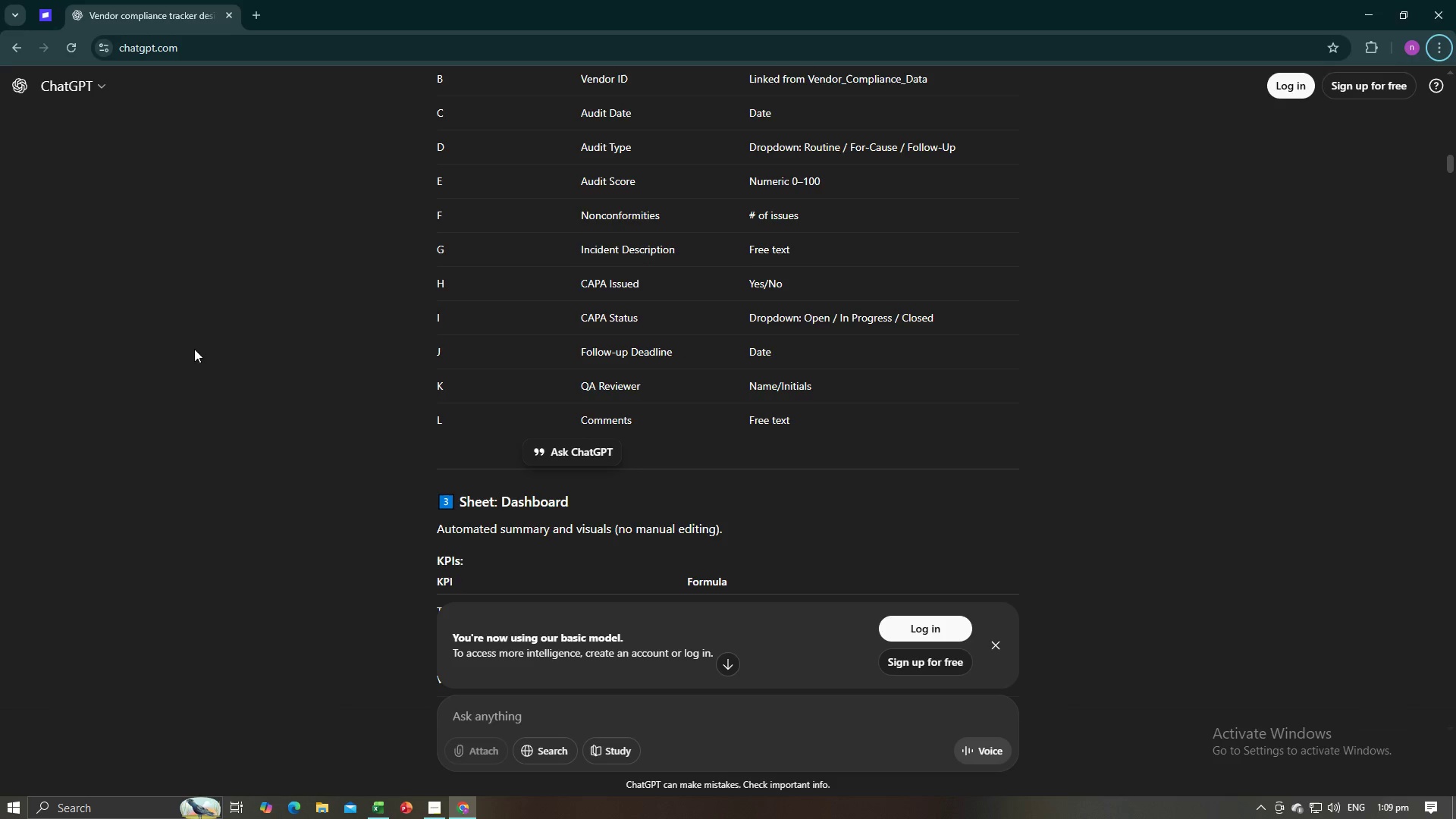 
scroll: coordinate [194, 349], scroll_direction: up, amount: 13.0
 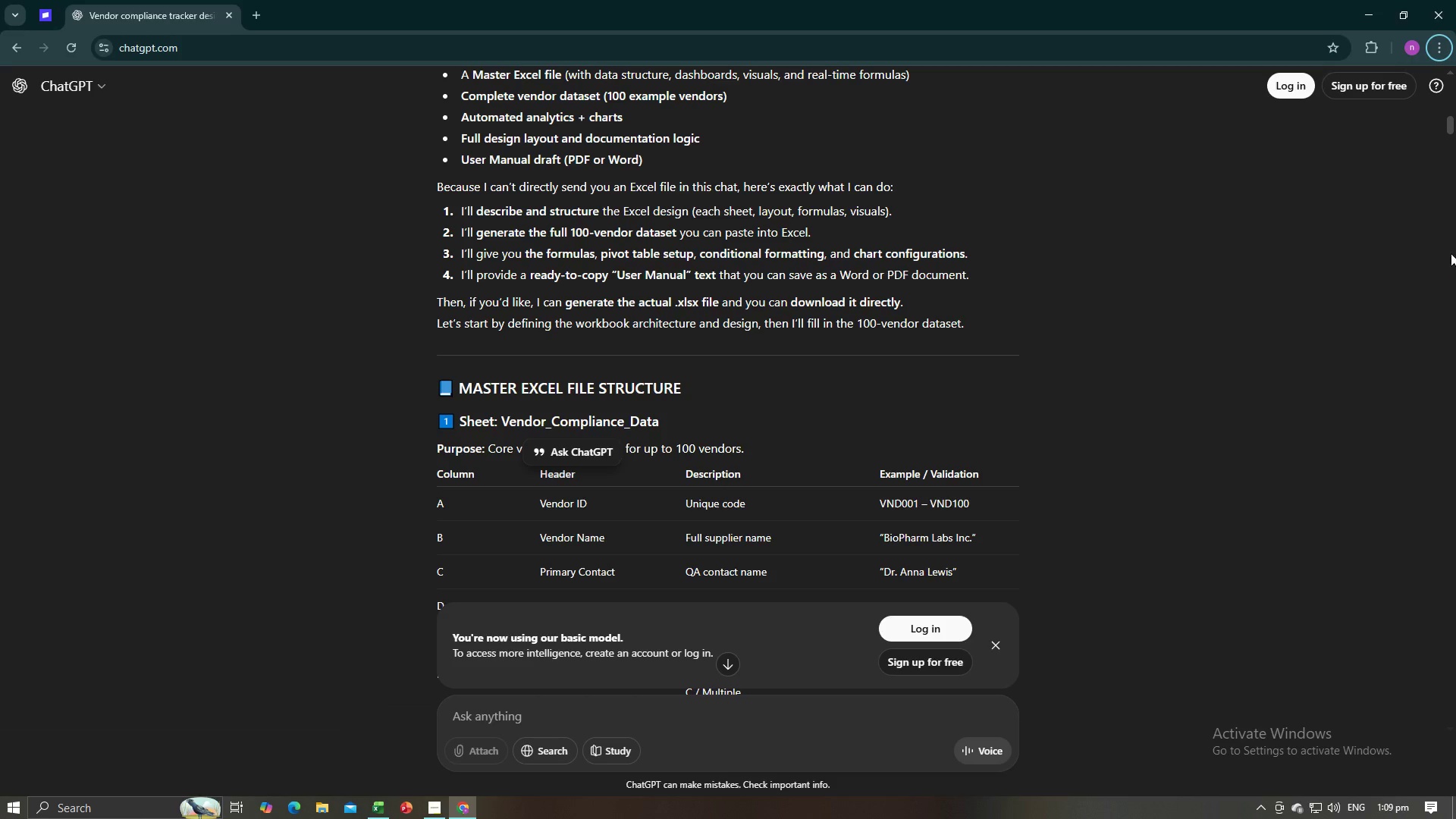 
left_click_drag(start_coordinate=[1452, 122], to_coordinate=[1451, 568])
 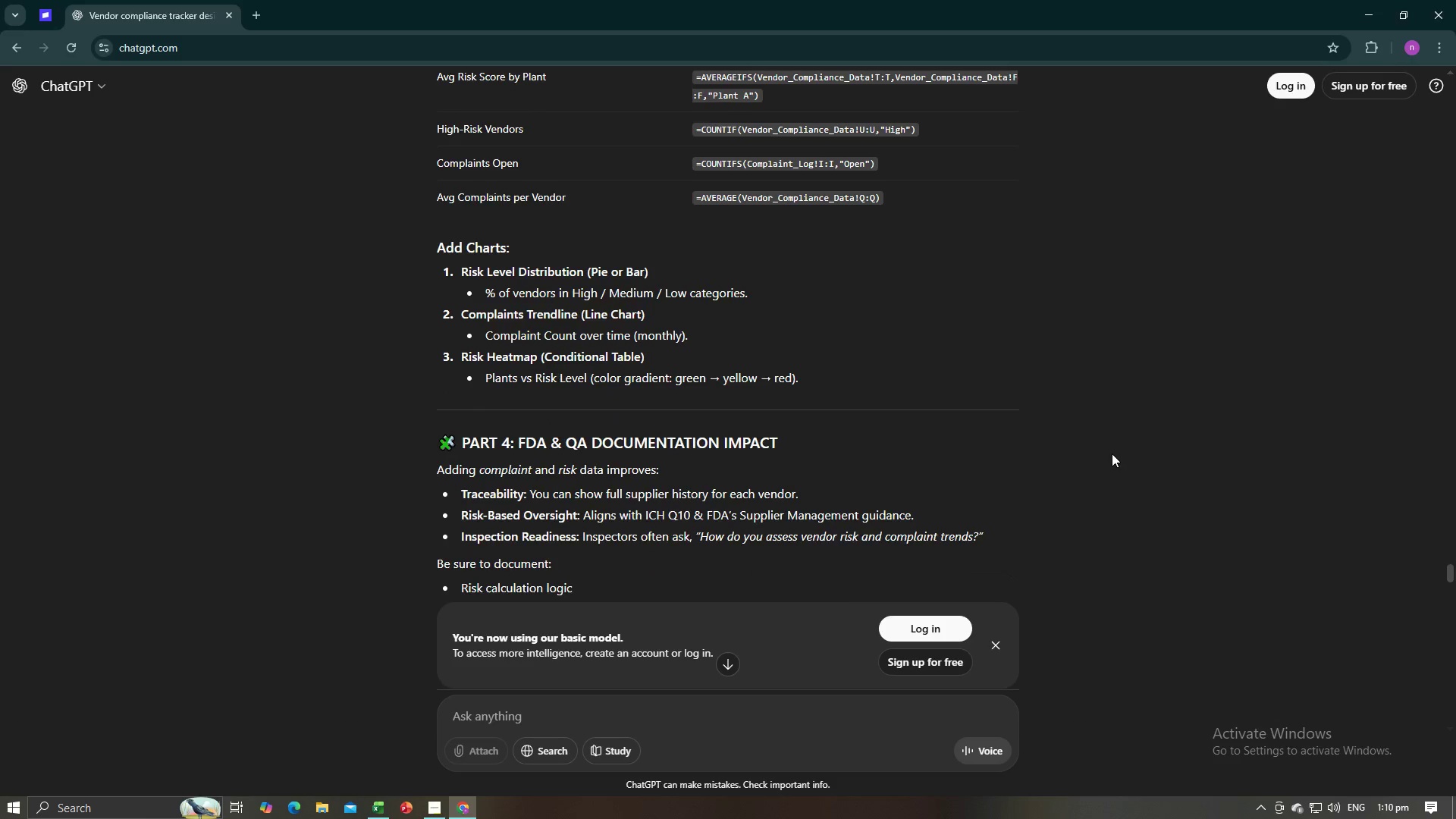 
scroll: coordinate [1111, 451], scroll_direction: down, amount: 18.0
 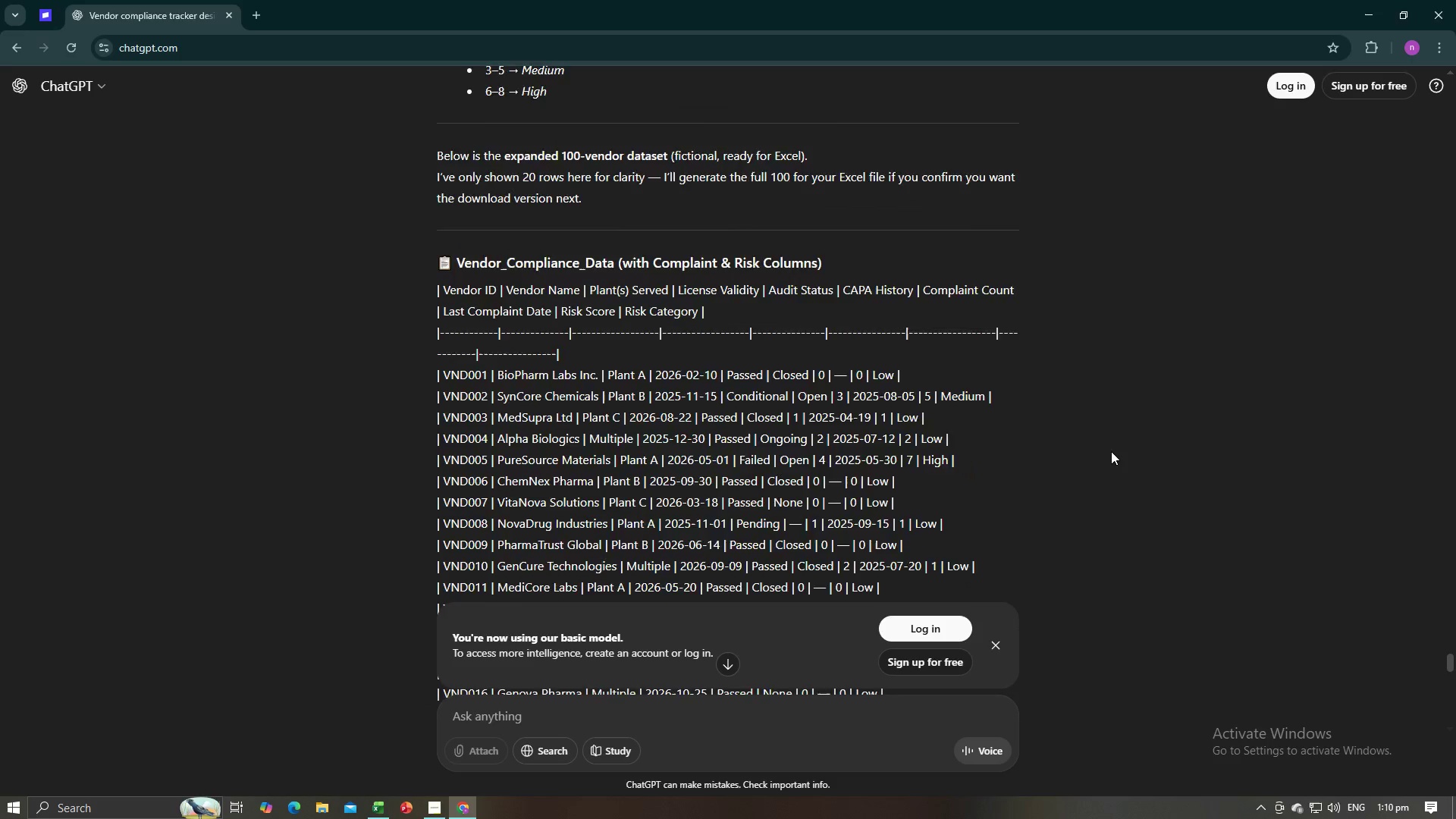 
key(Alt+AltLeft)
 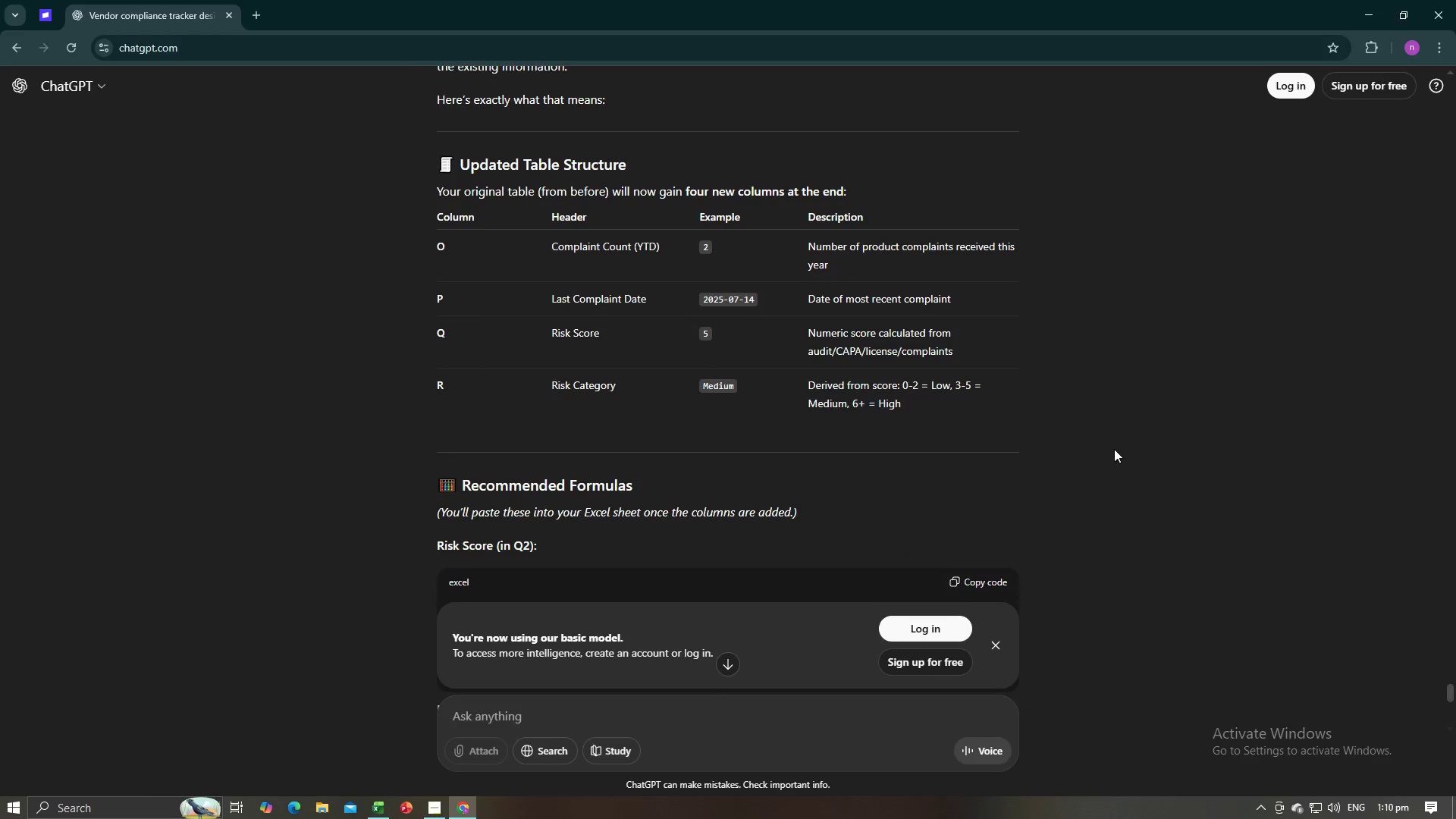 
key(Alt+Tab)
 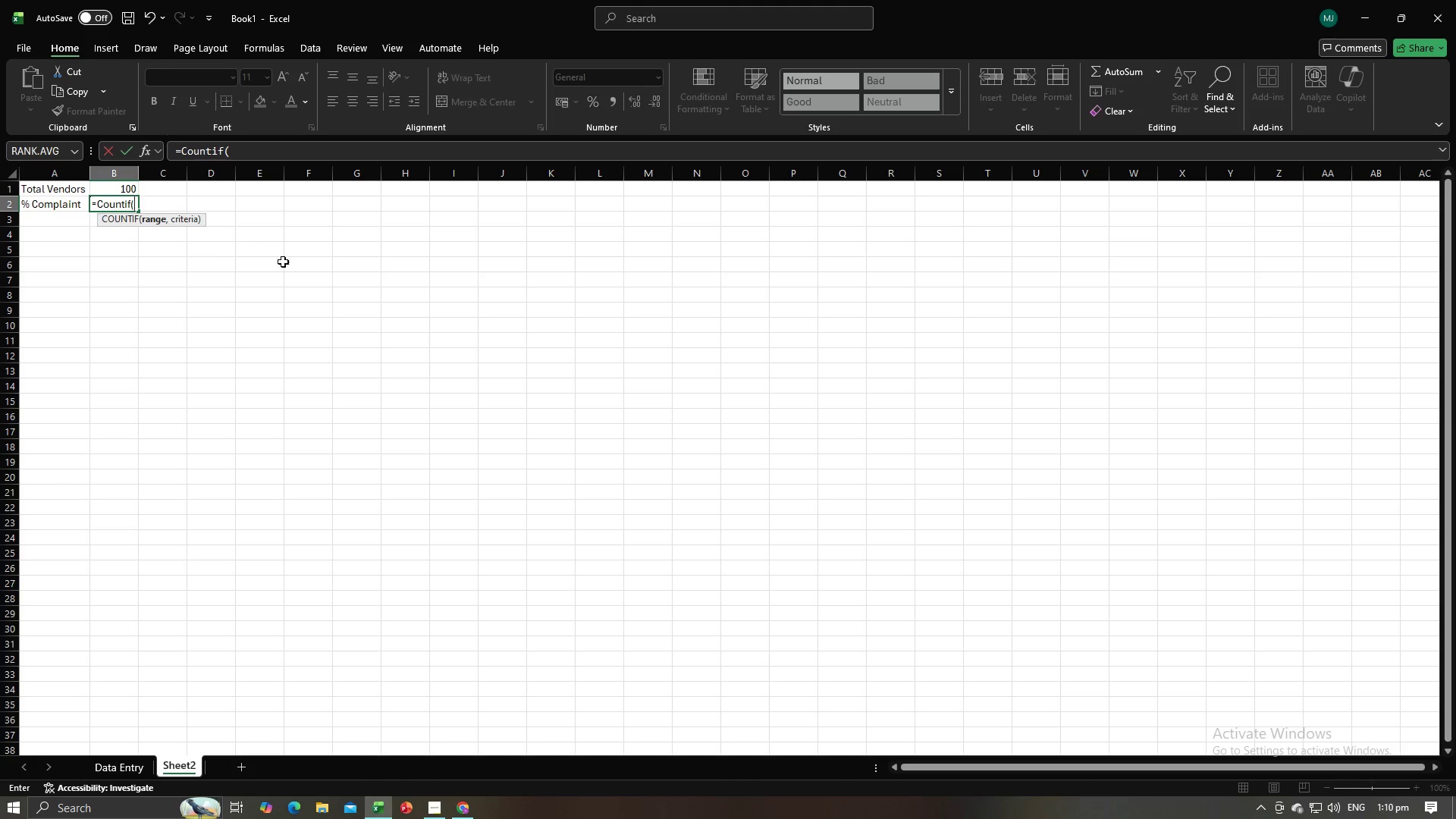 
left_click([138, 764])
 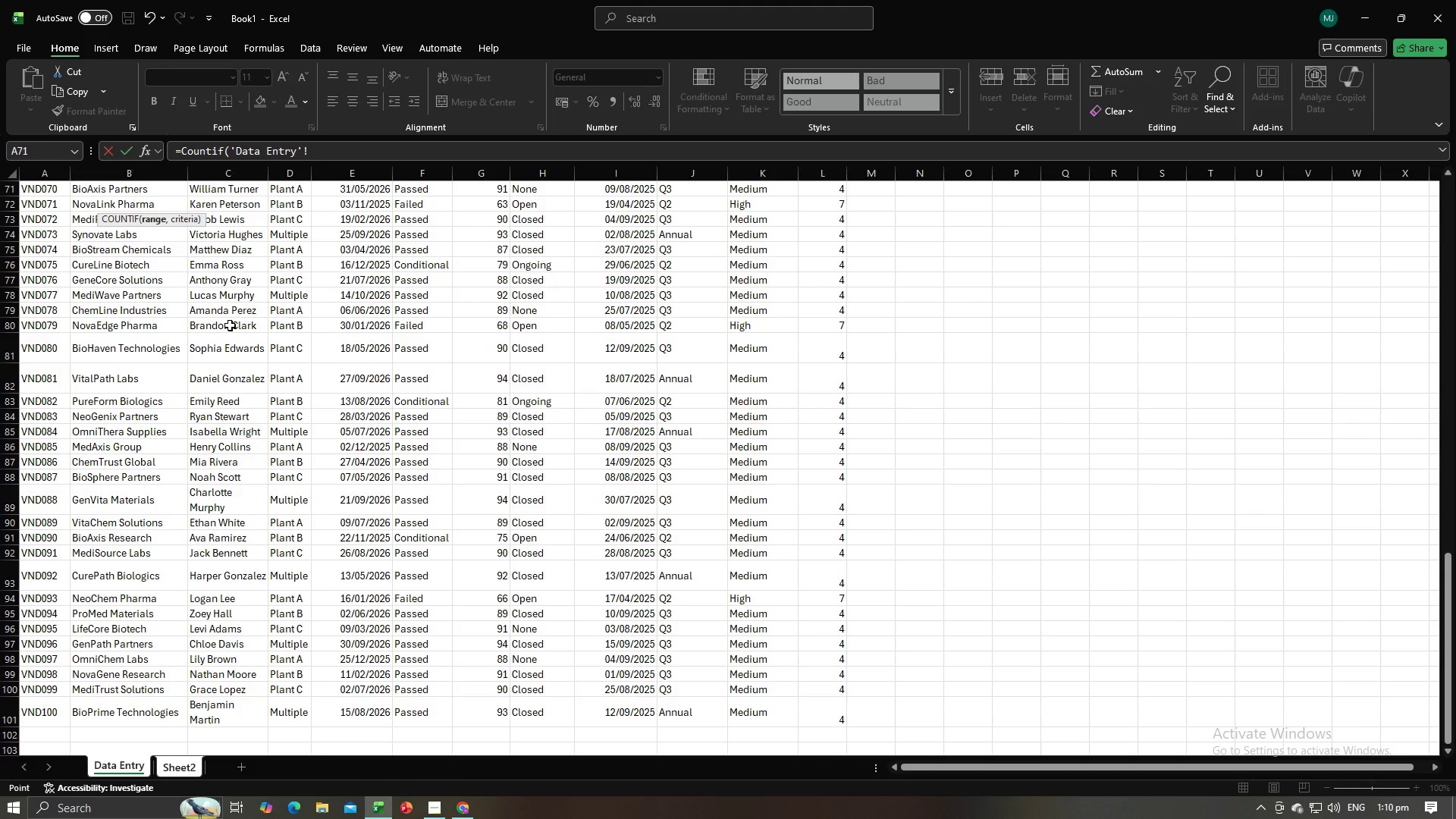 
scroll: coordinate [230, 325], scroll_direction: up, amount: 33.0
 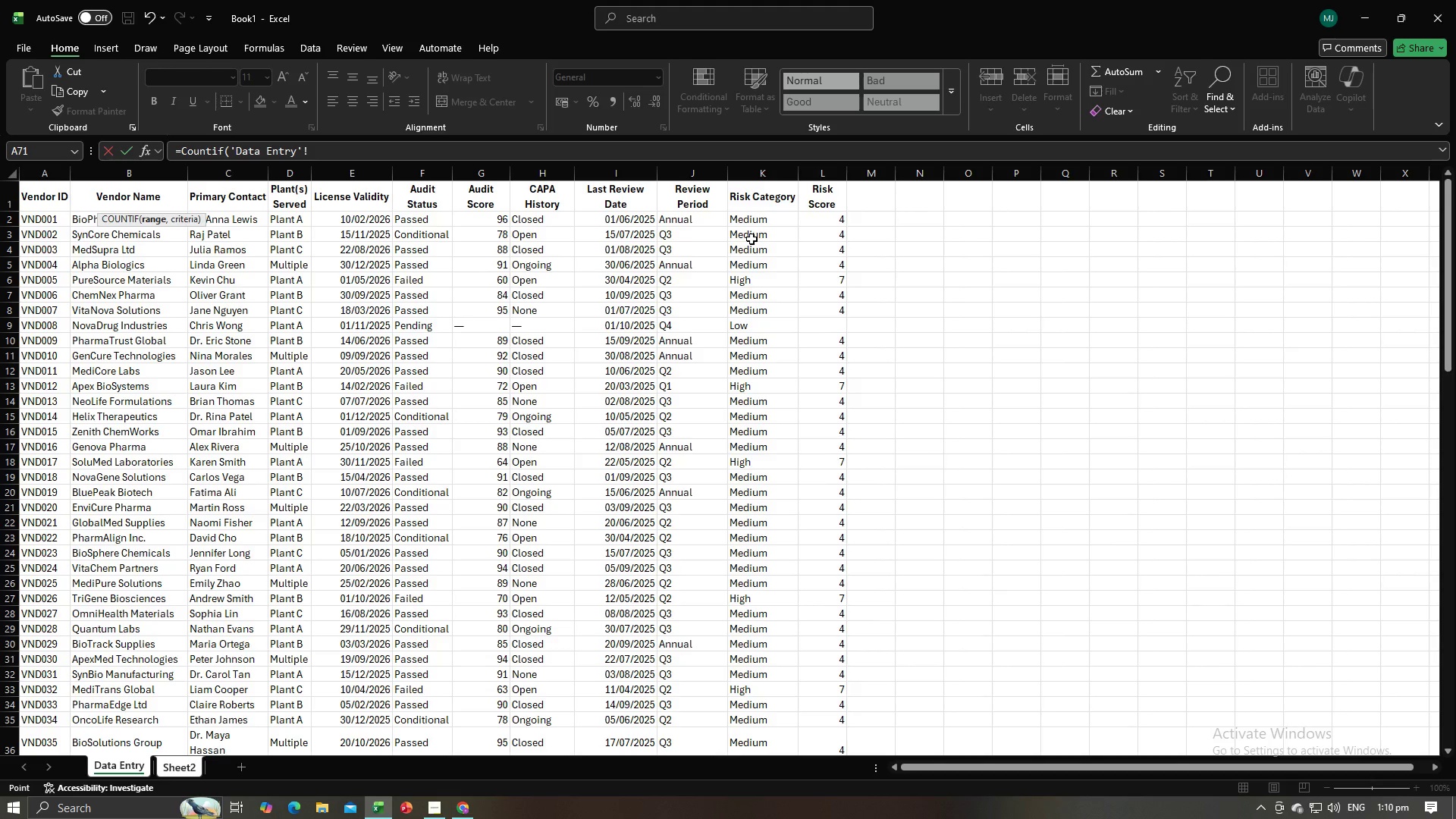 
wait(6.71)
 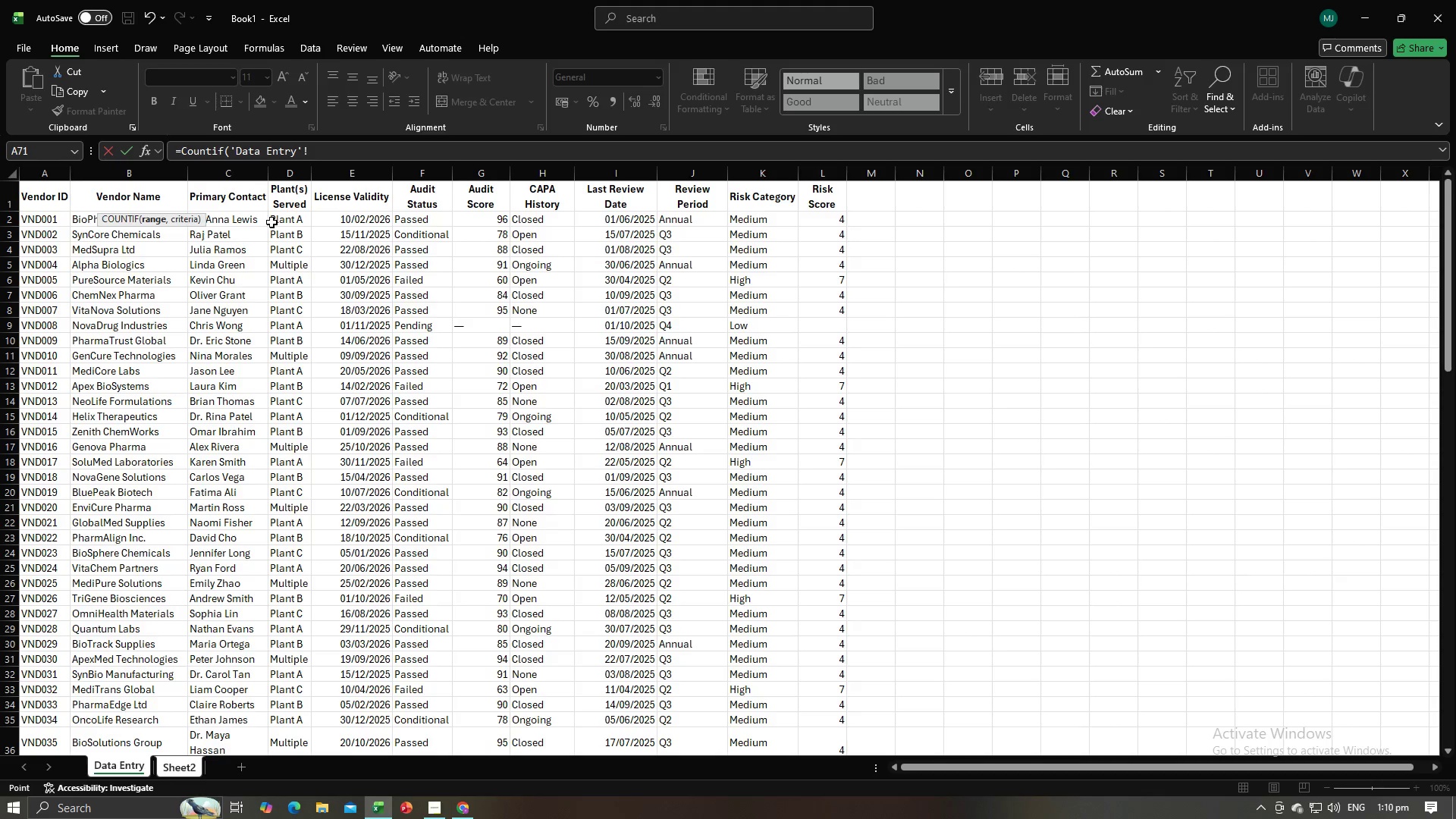 
key(Alt+AltLeft)
 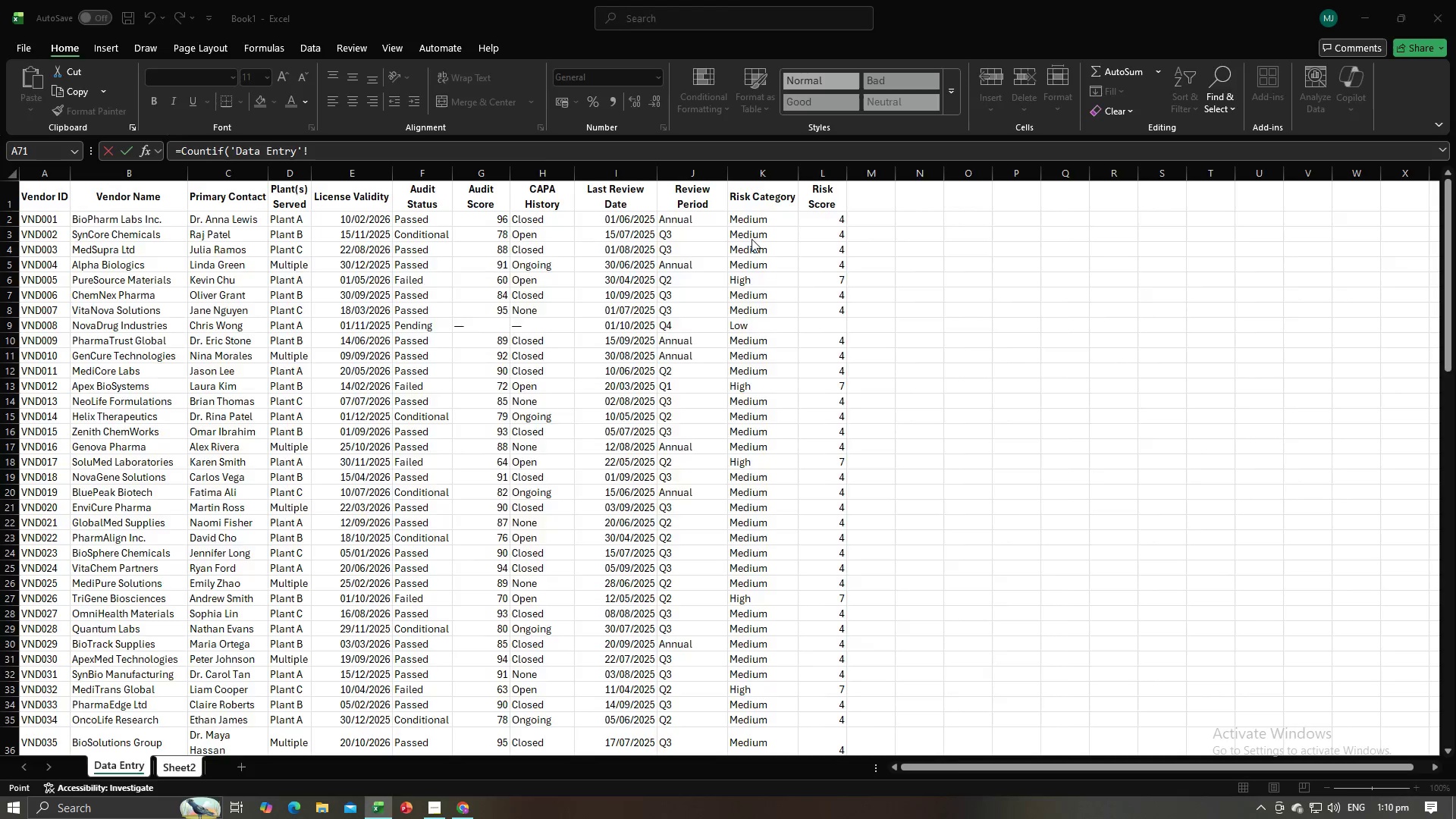 
key(Alt+Tab)
 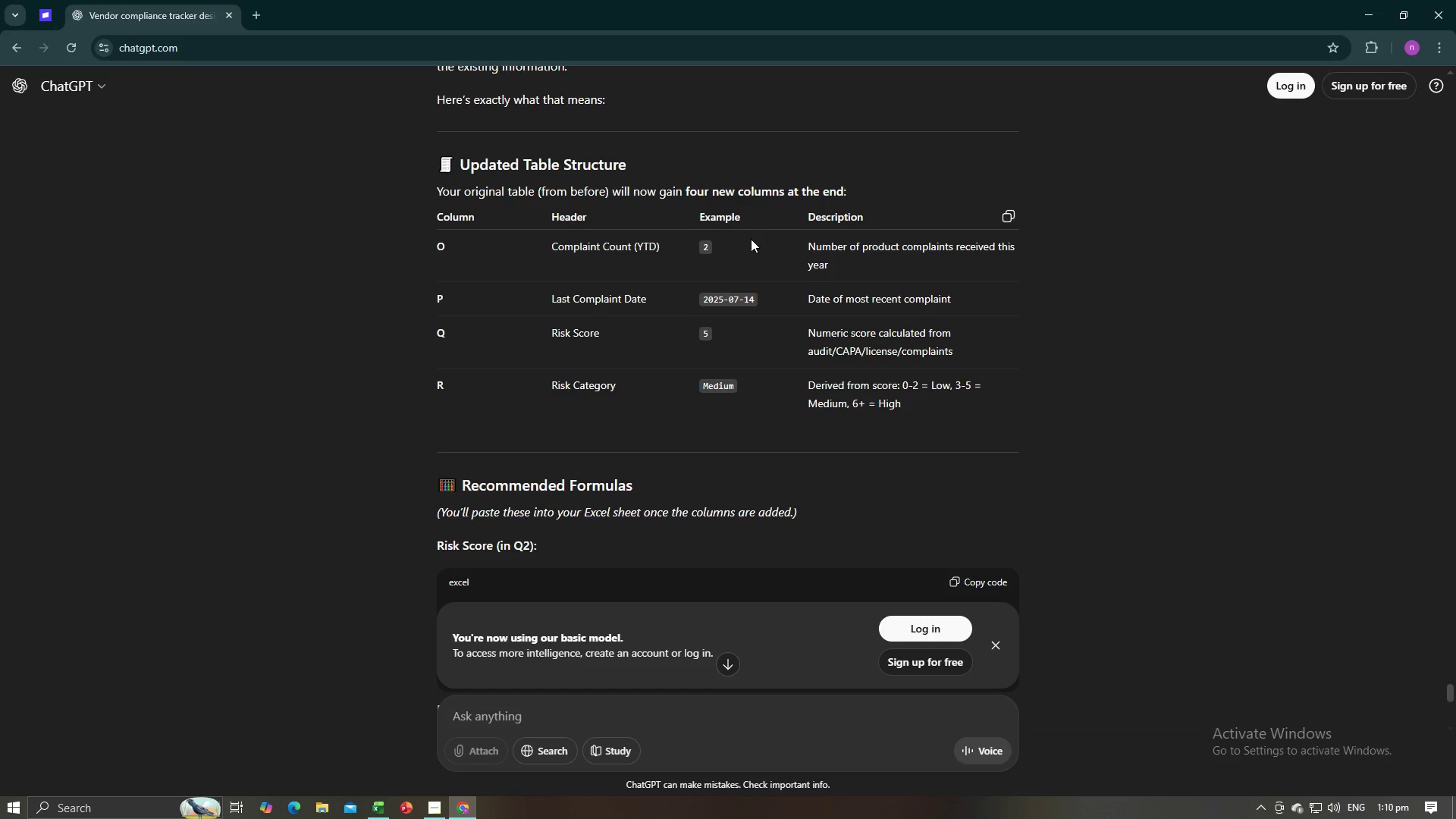 
wait(7.12)
 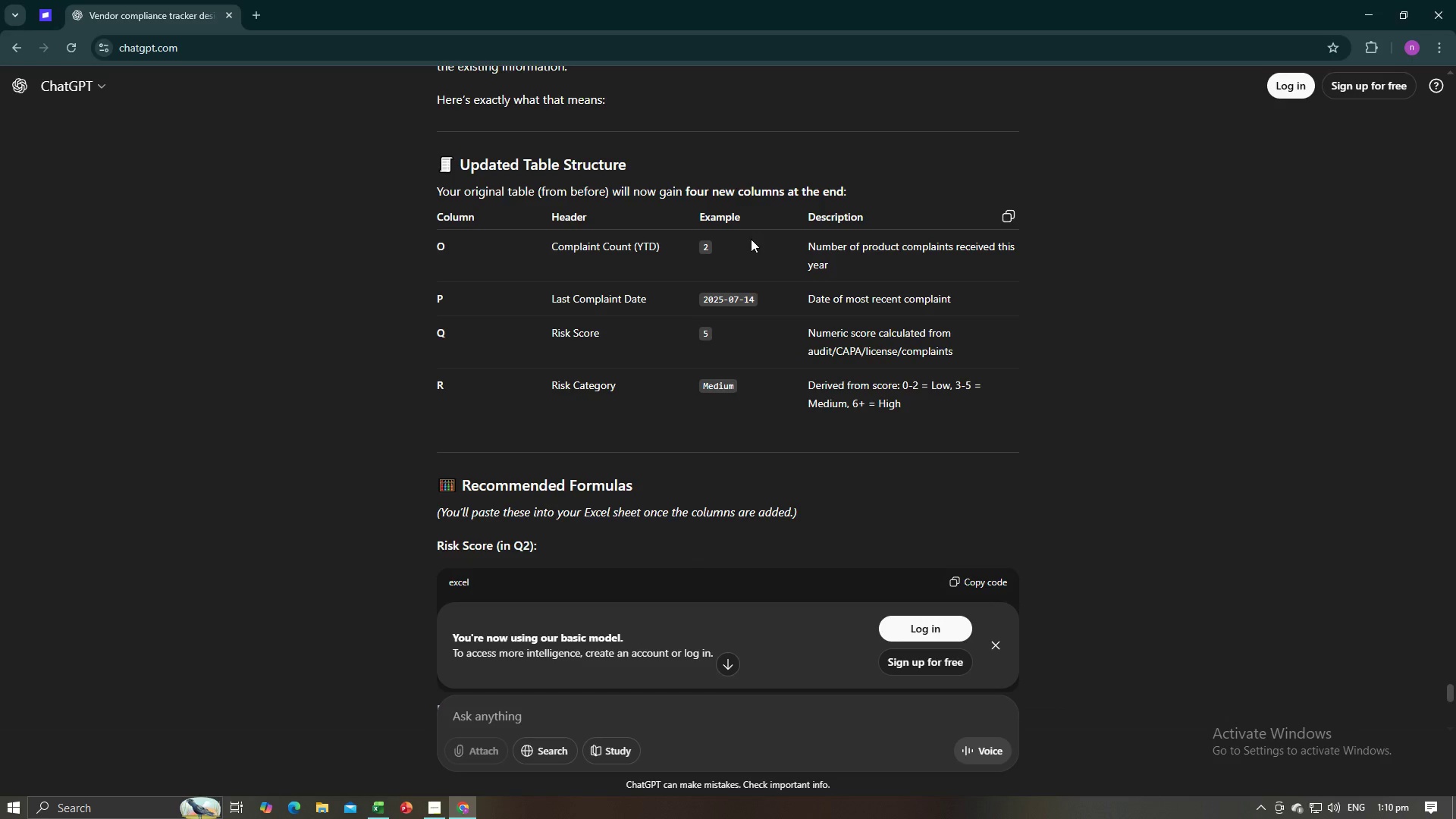 
key(Alt+AltLeft)
 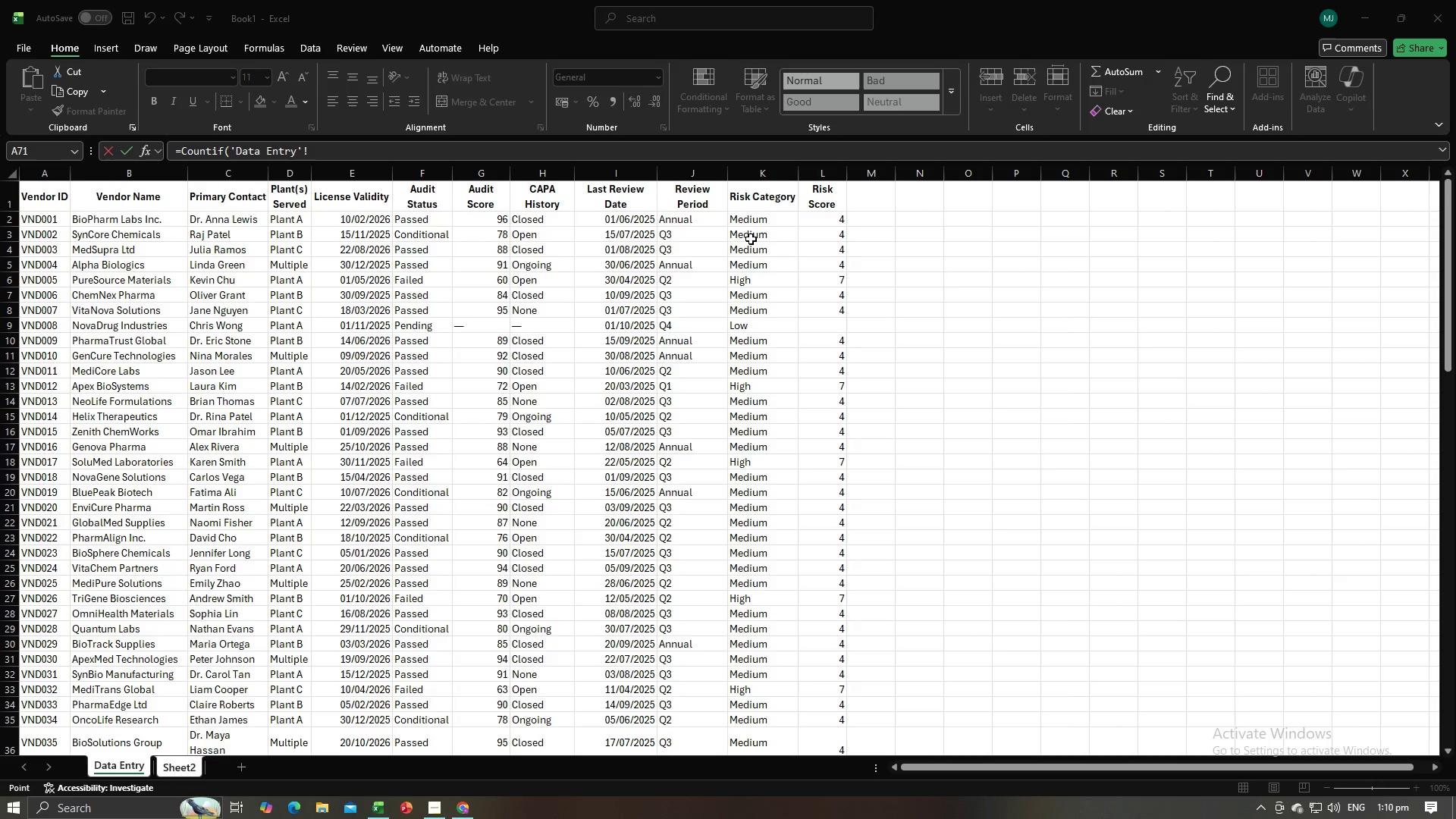 
key(Alt+Tab)
 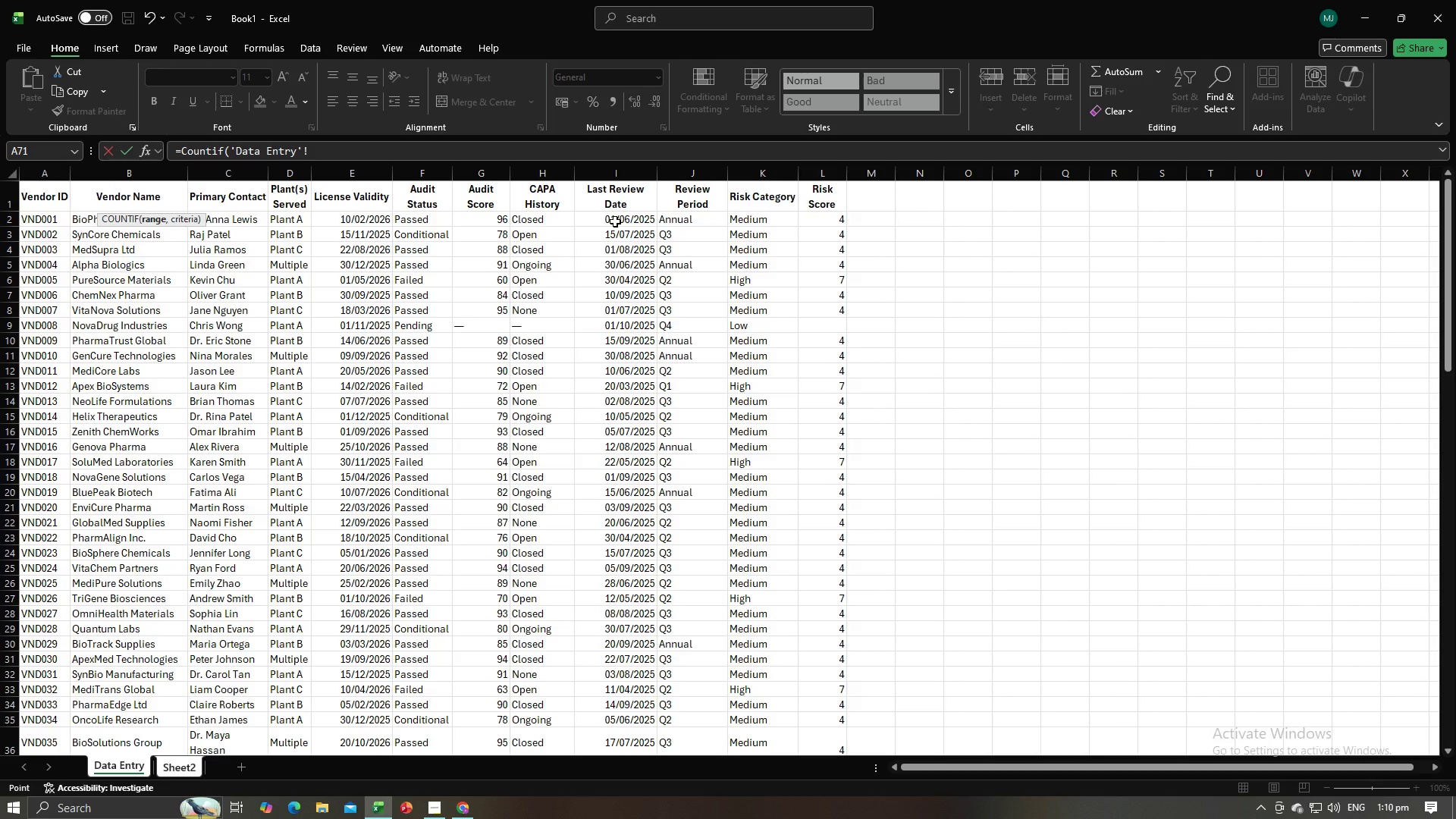 
left_click([876, 194])
 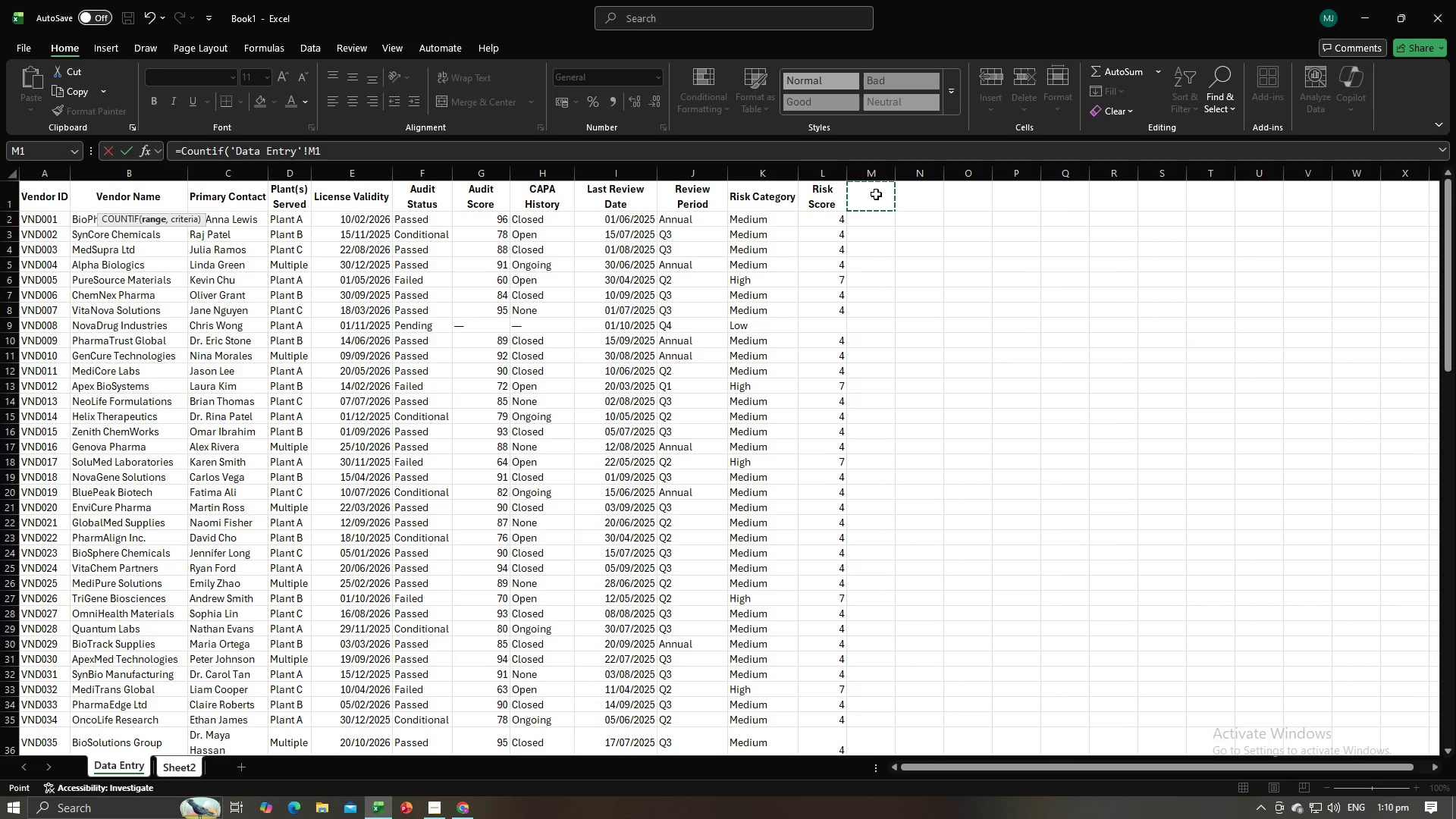 
key(Alt+AltLeft)
 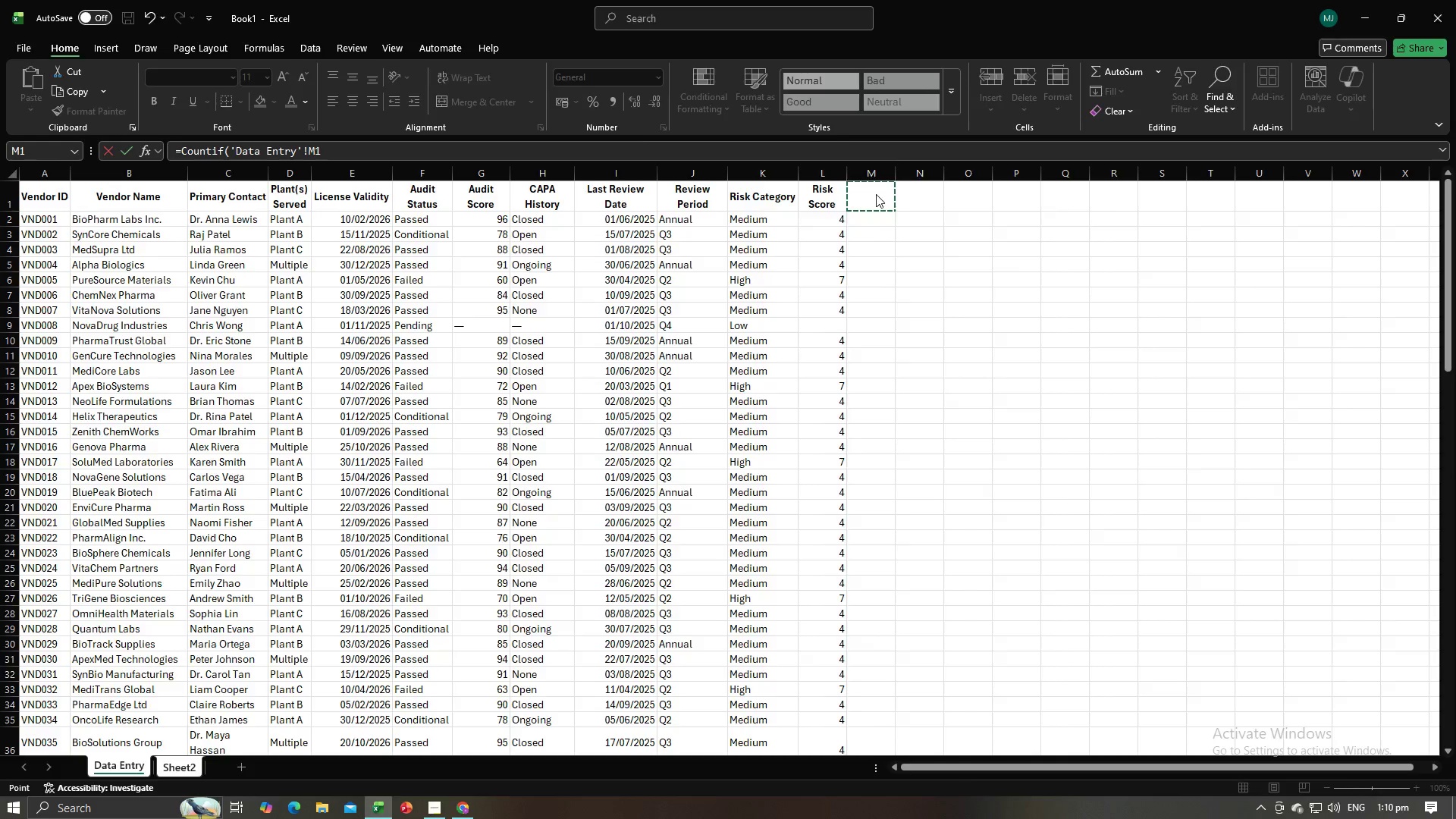 
key(Alt+Tab)
 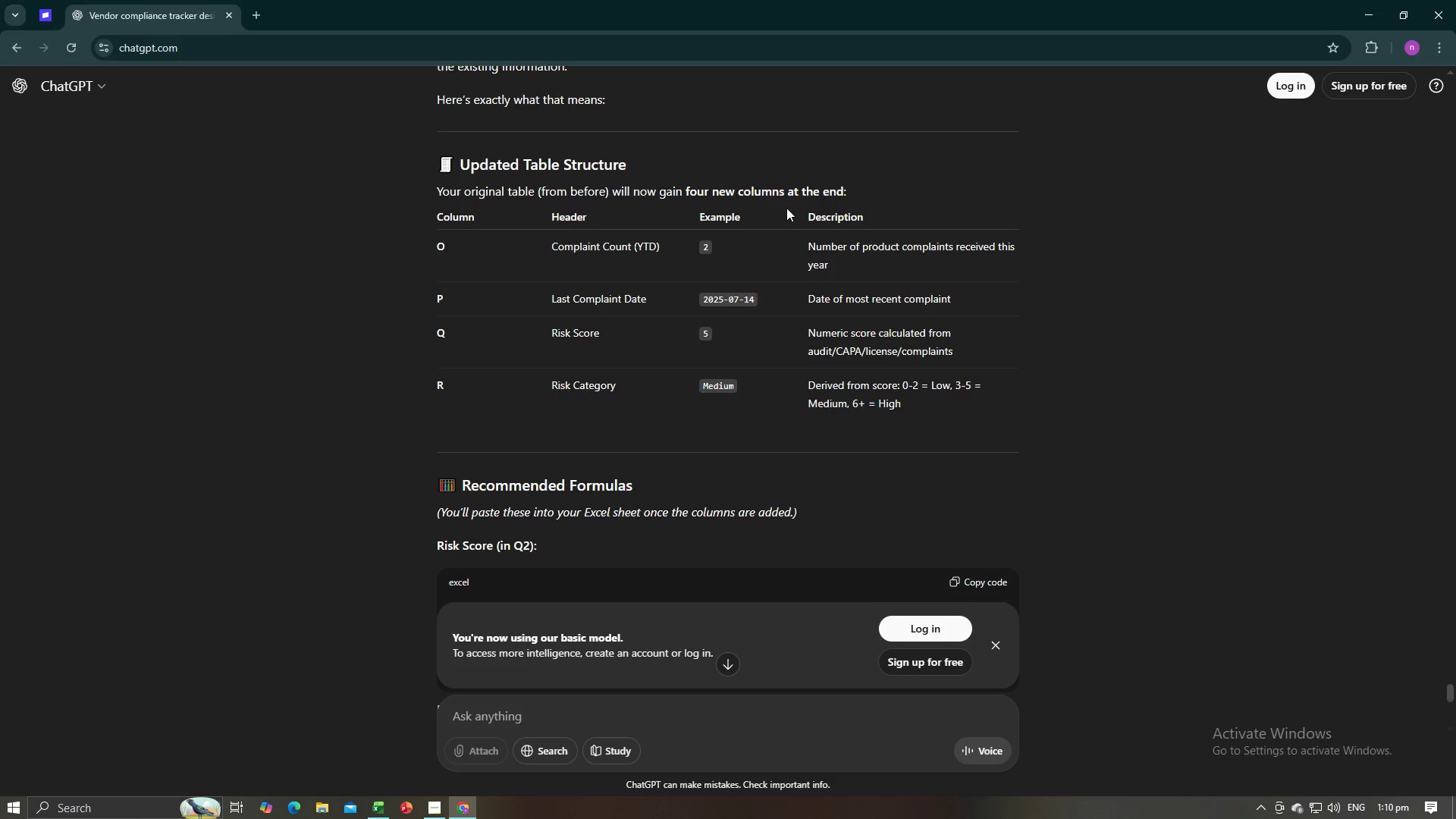 
key(Alt+AltLeft)
 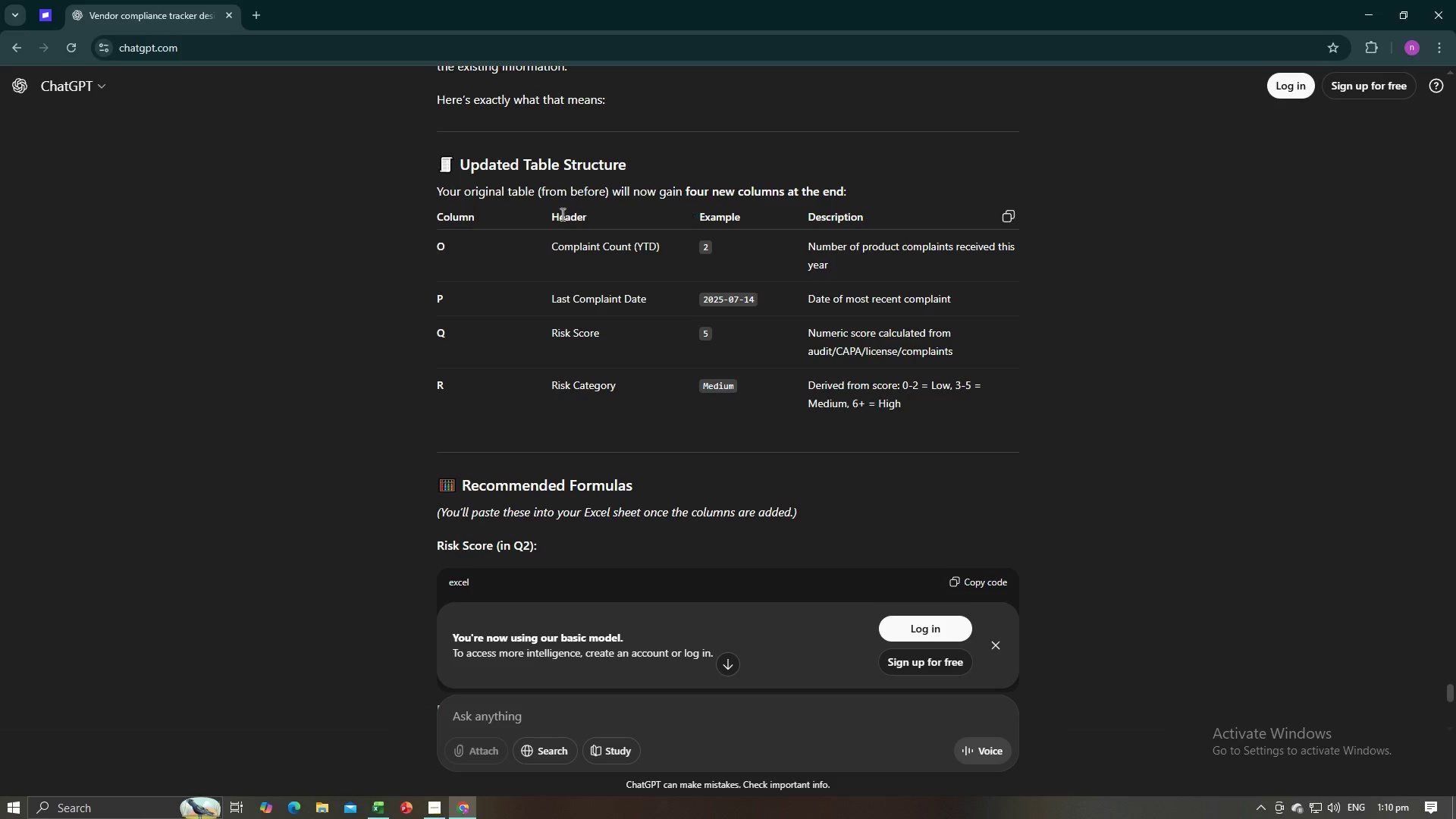 
key(Alt+Tab)
 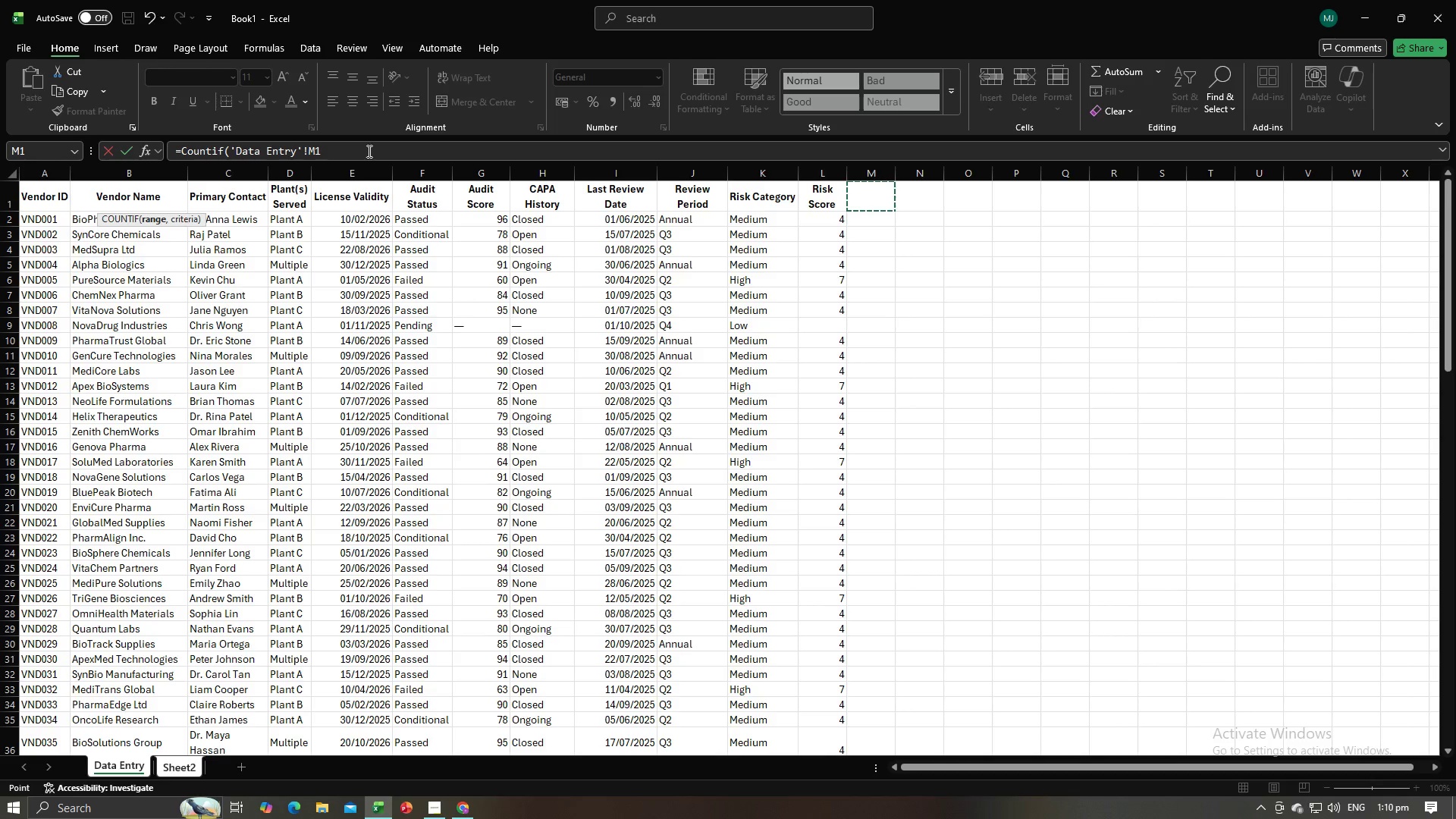 
left_click_drag(start_coordinate=[367, 150], to_coordinate=[115, 140])
 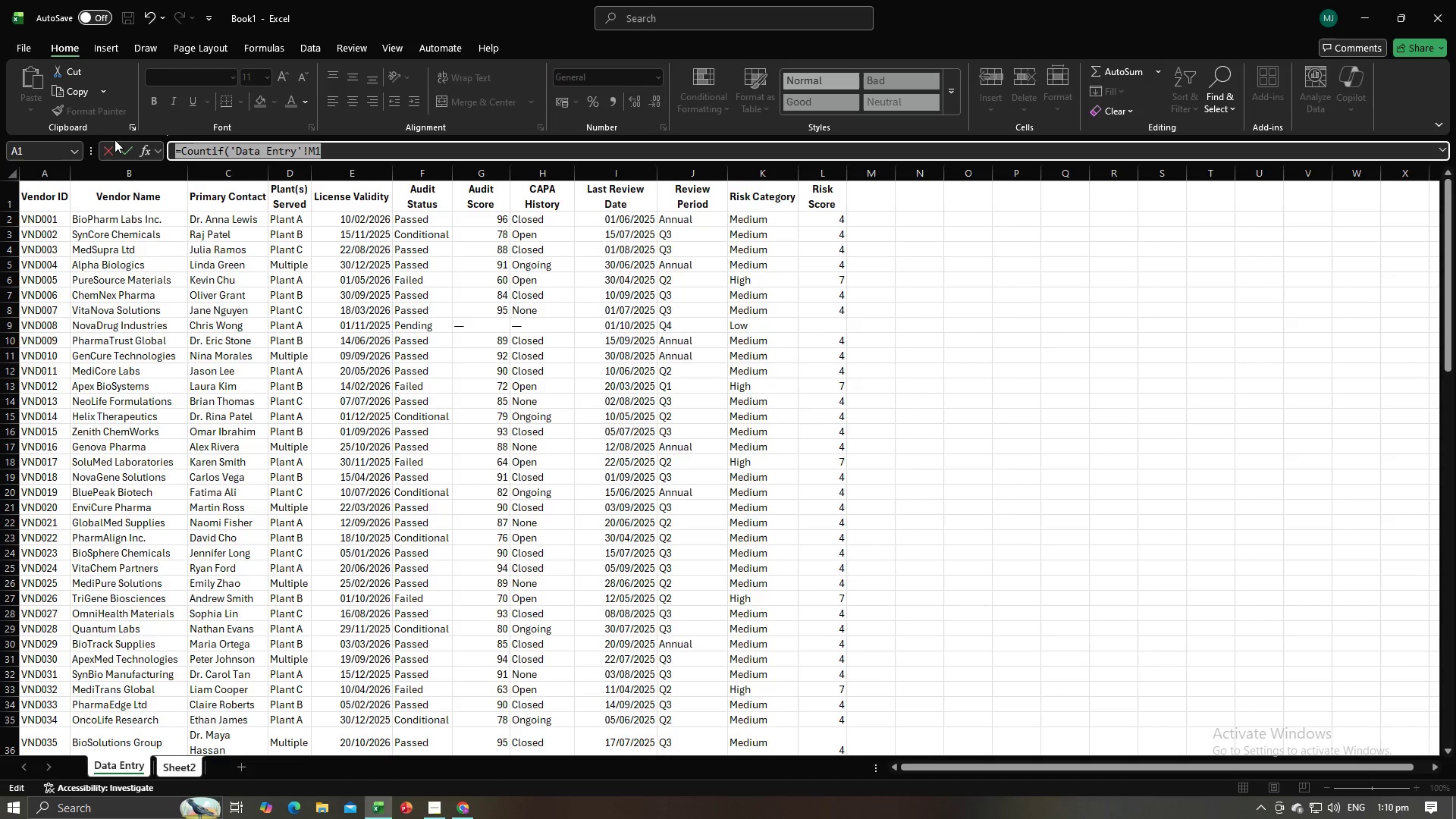 
key(Backspace)
 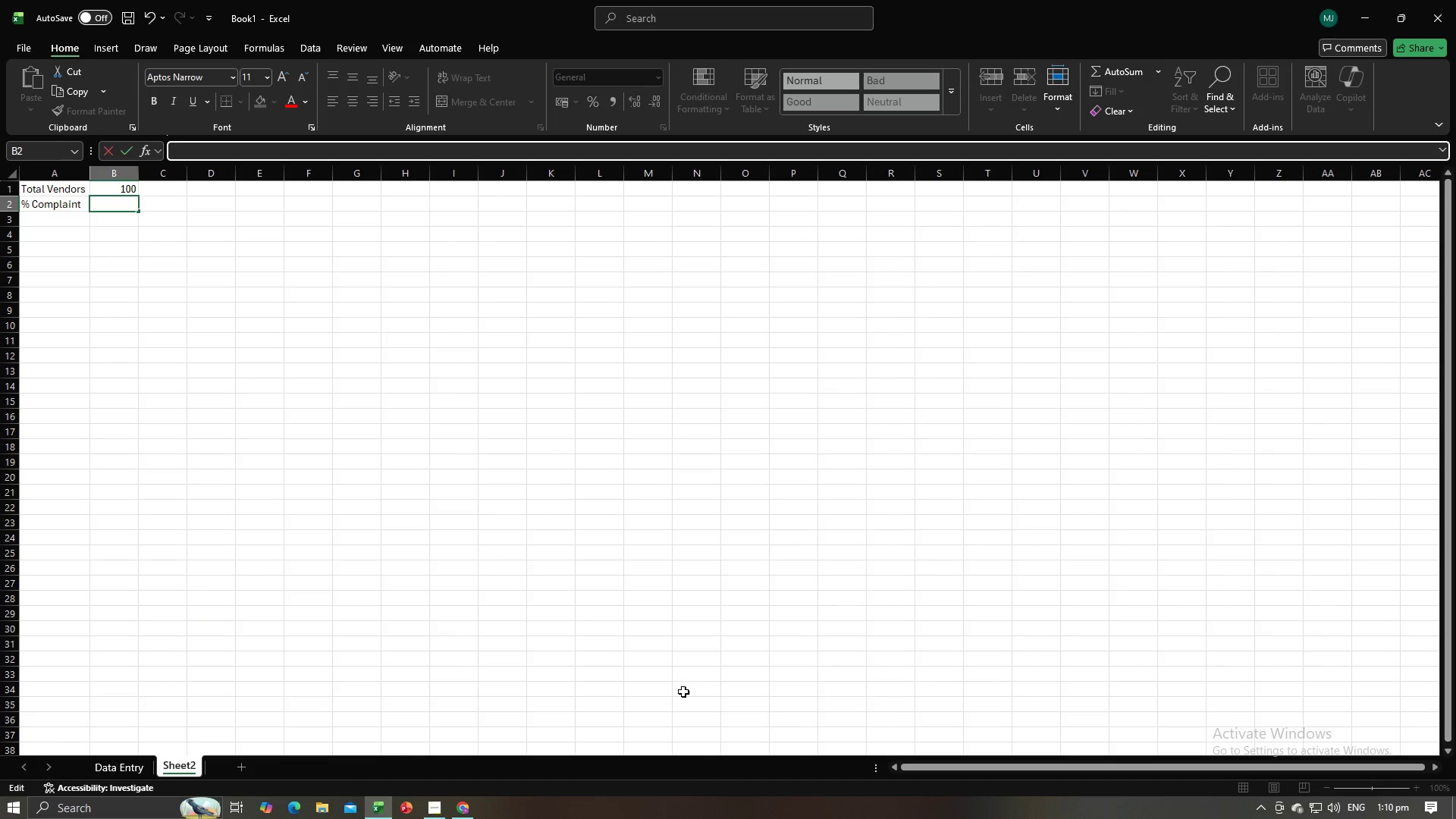 
key(Alt+AltLeft)
 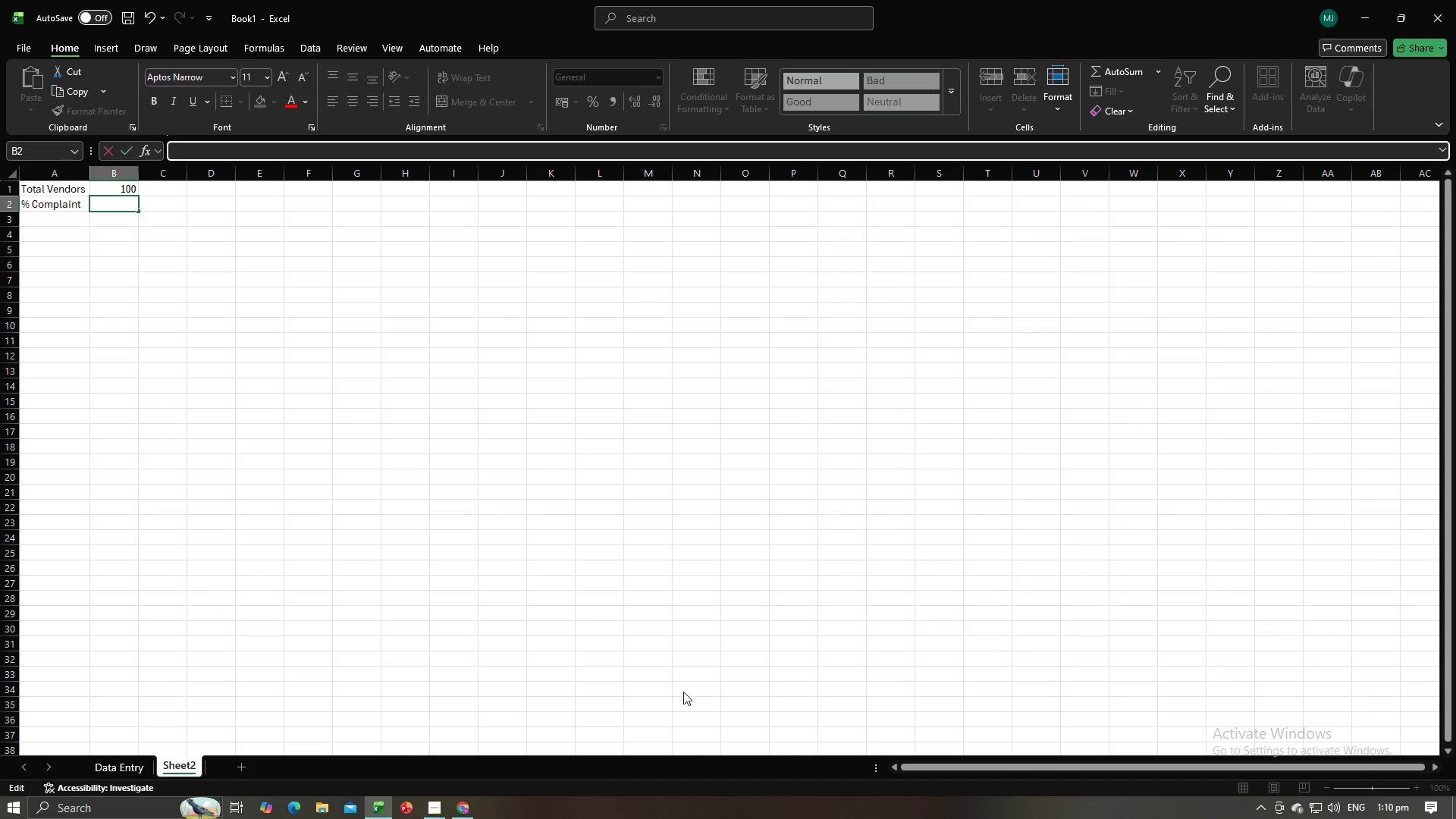 
key(Alt+Tab)
 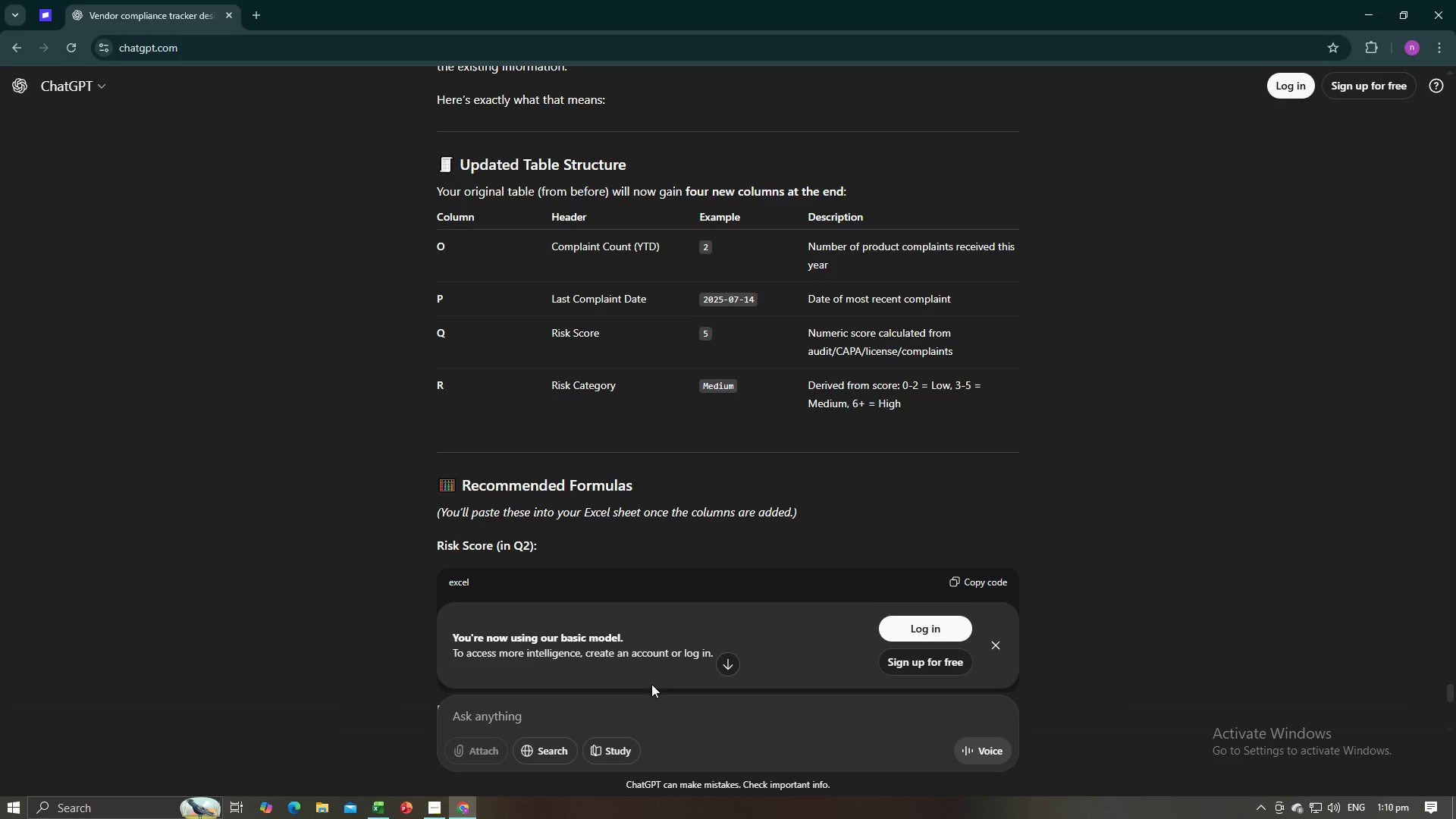 
left_click([658, 726])
 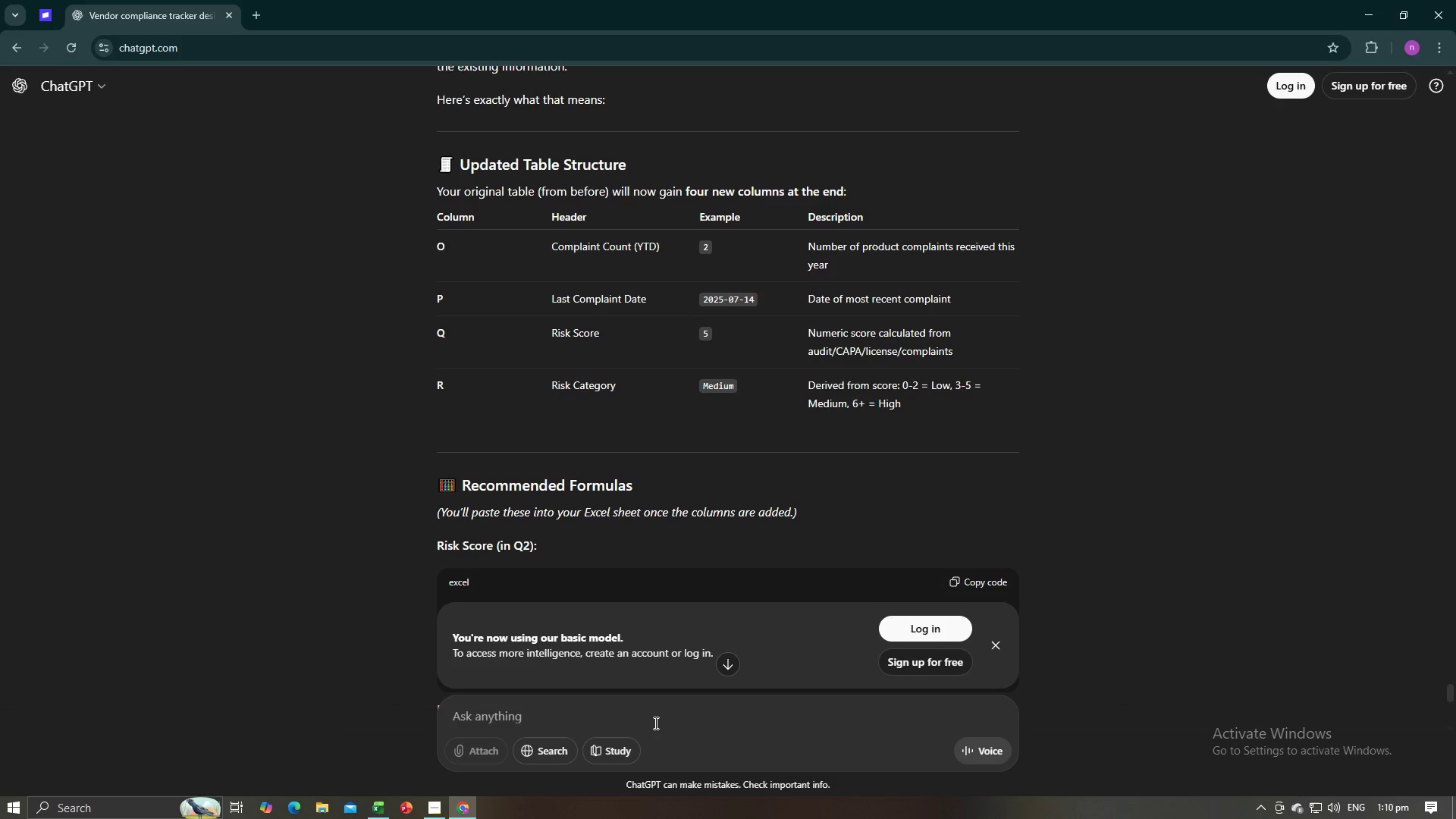 
type(provid e)
key(Backspace)
key(Backspace)
type(e the complaint date 100 l)
key(Backspace)
type(on the list just the compli)
key(Backspace)
type(aint date)
 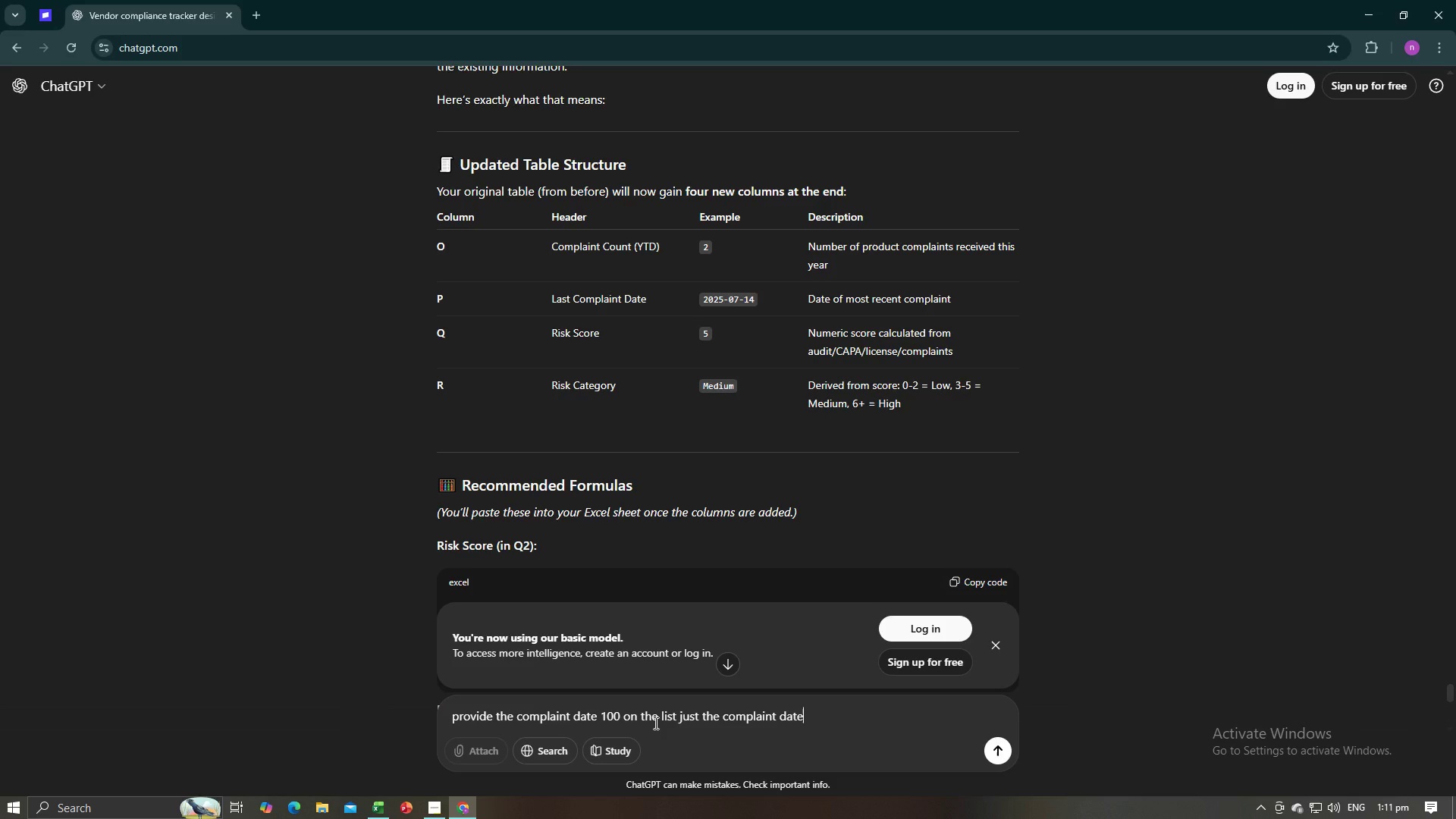 
key(Enter)
 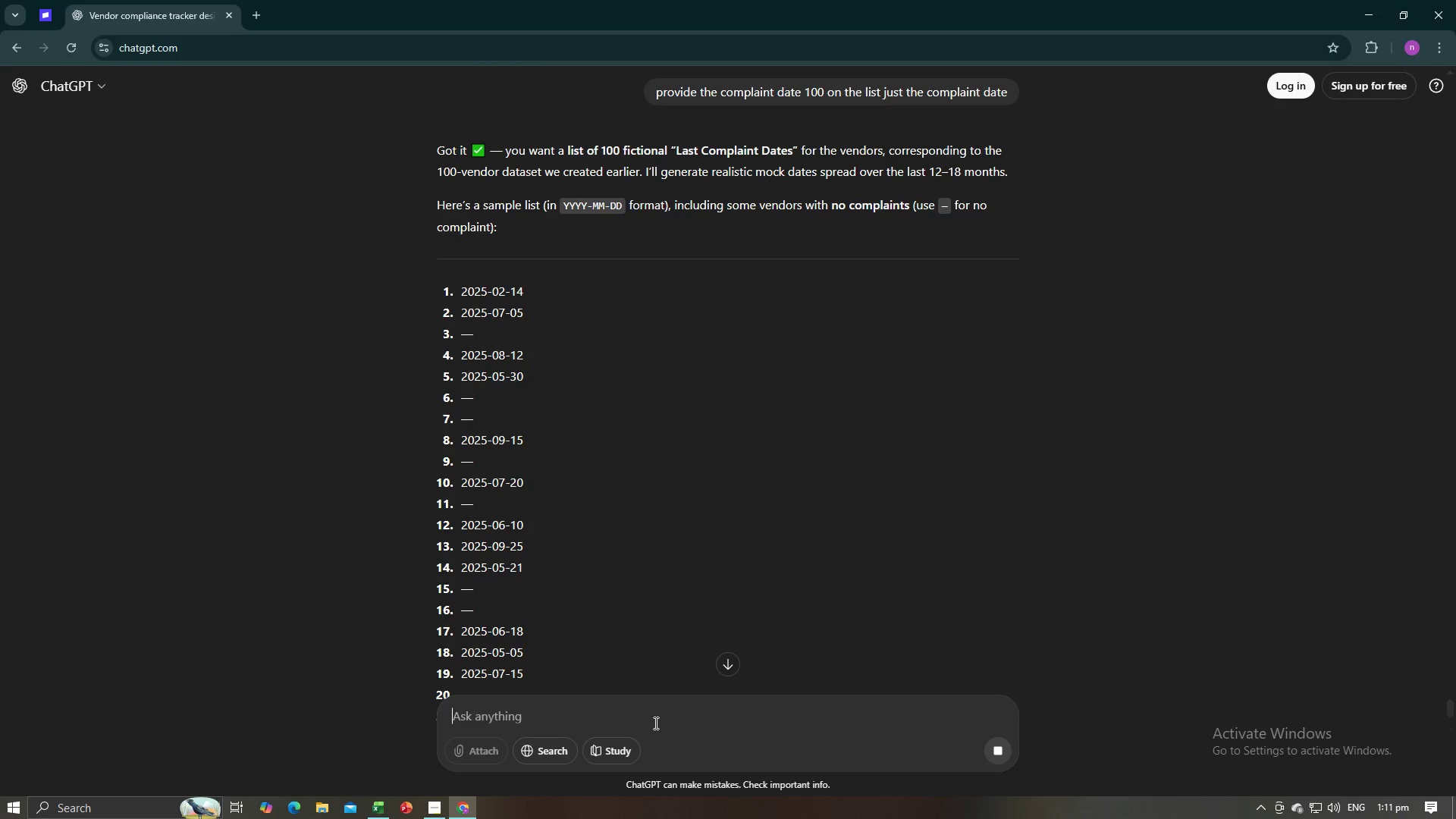 
wait(6.99)
 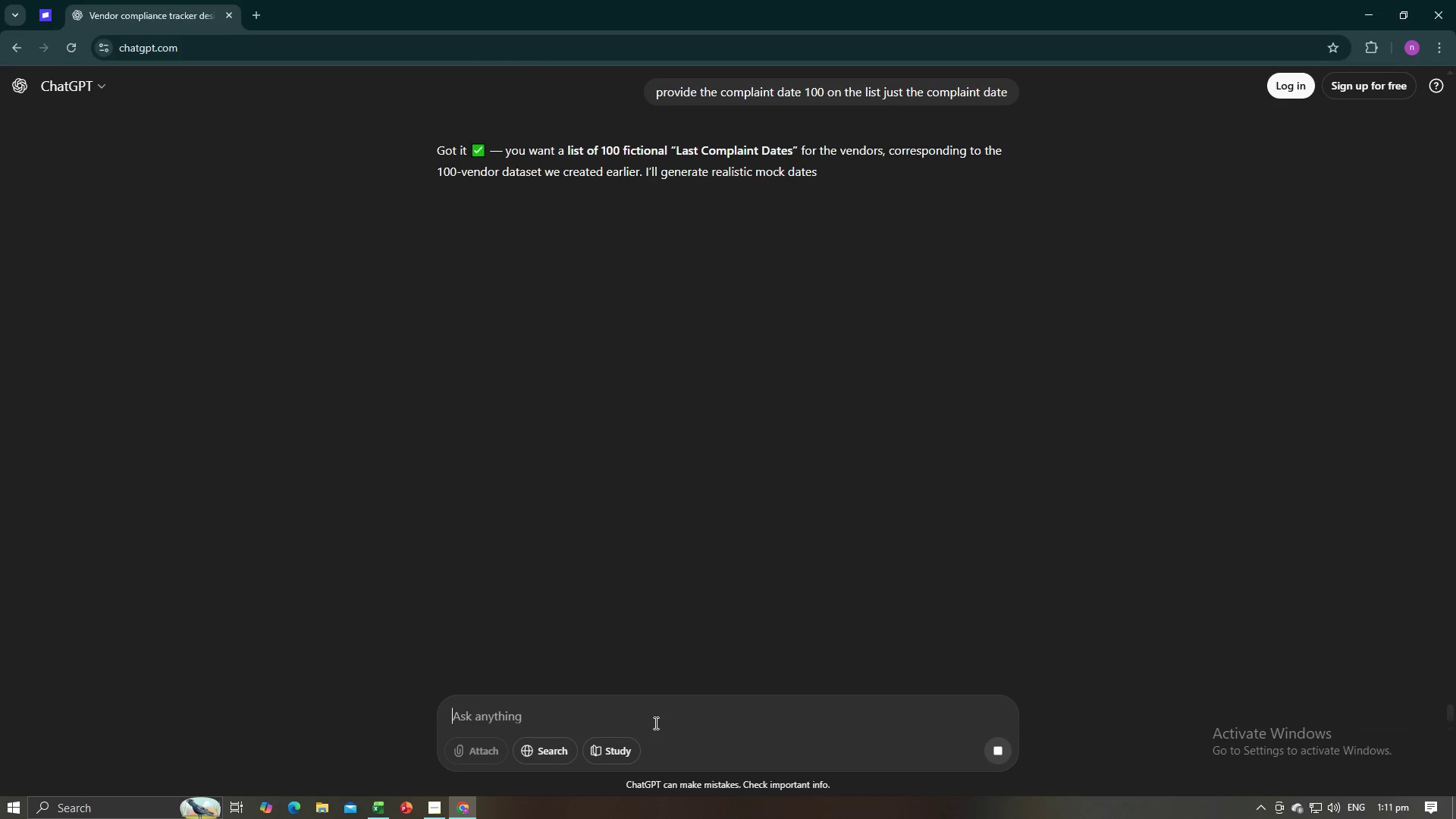 
scroll: coordinate [654, 716], scroll_direction: down, amount: 43.0
 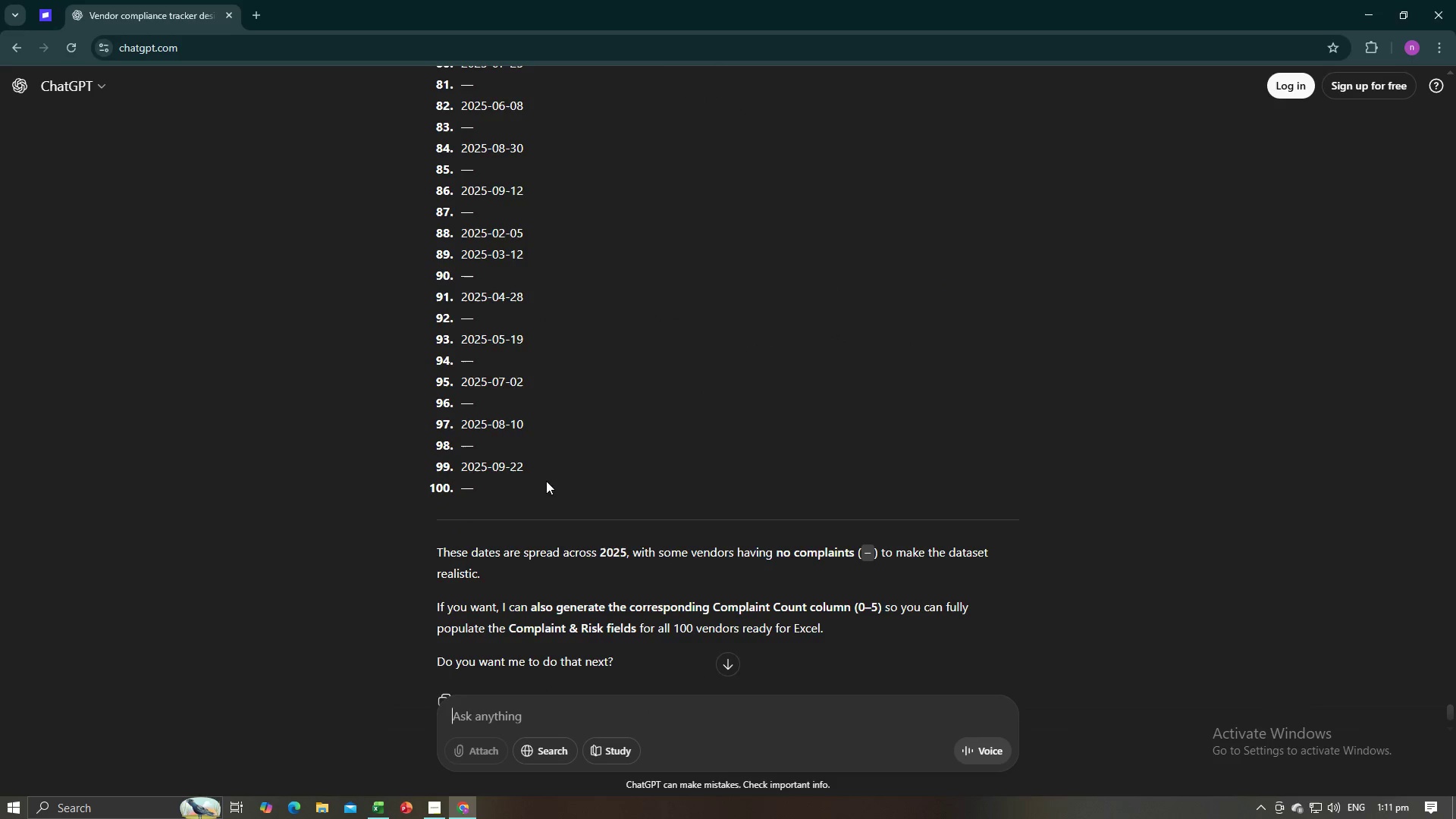 
left_click_drag(start_coordinate=[515, 486], to_coordinate=[457, 96])
 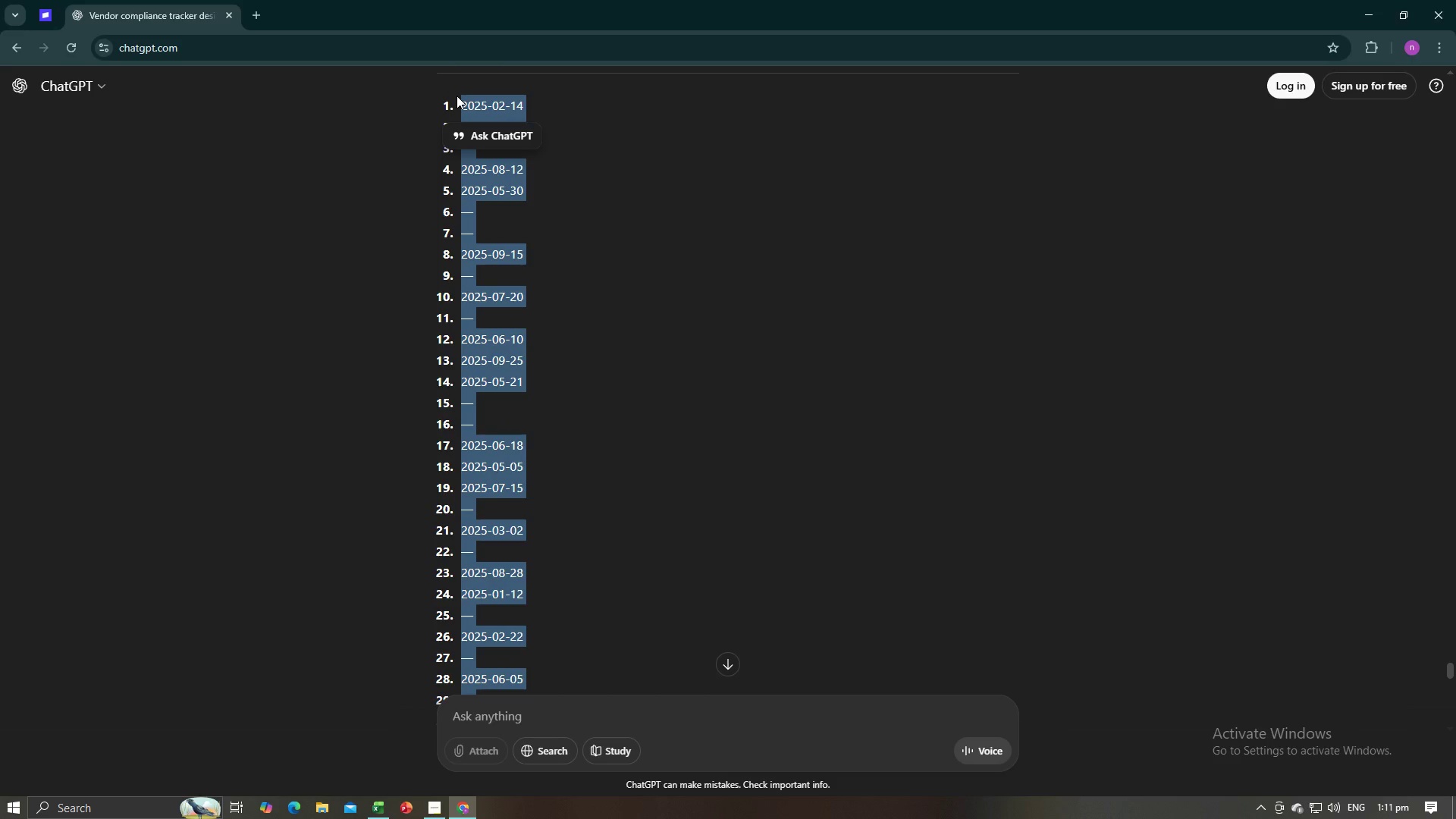 
key(Control+C)
 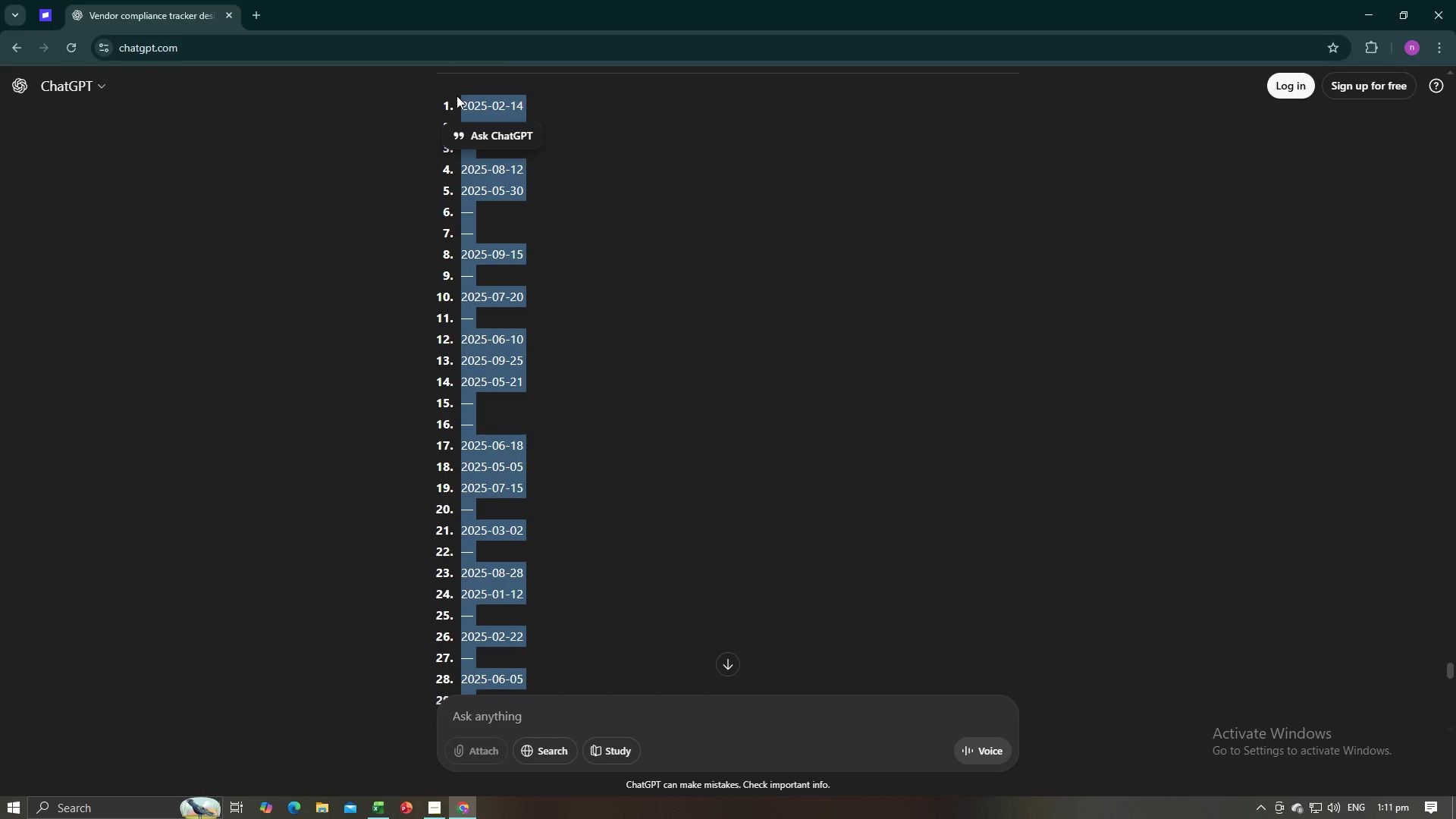 
key(Control+C)
 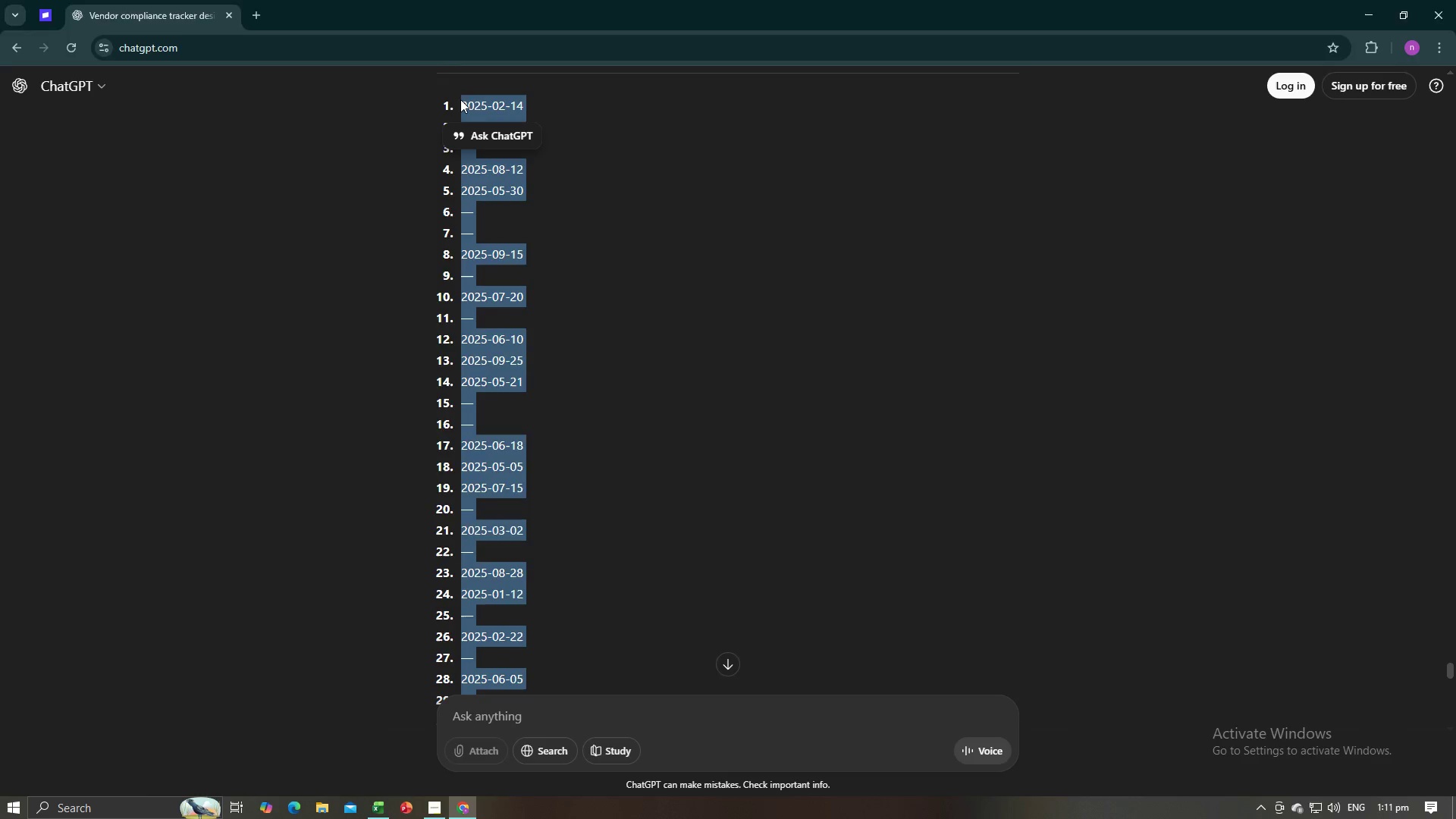 
key(Alt+AltLeft)
 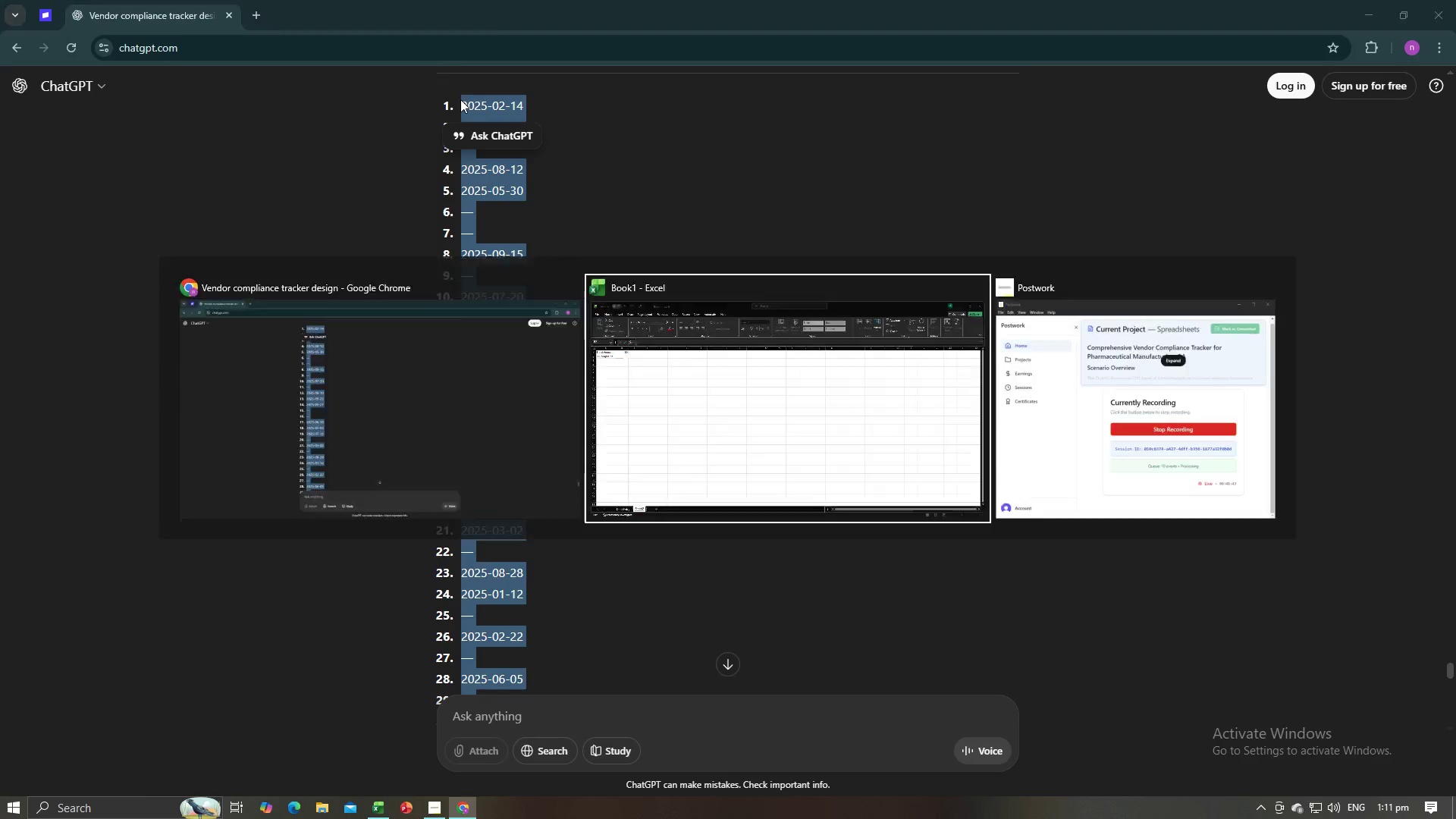 
key(Alt+Tab)
 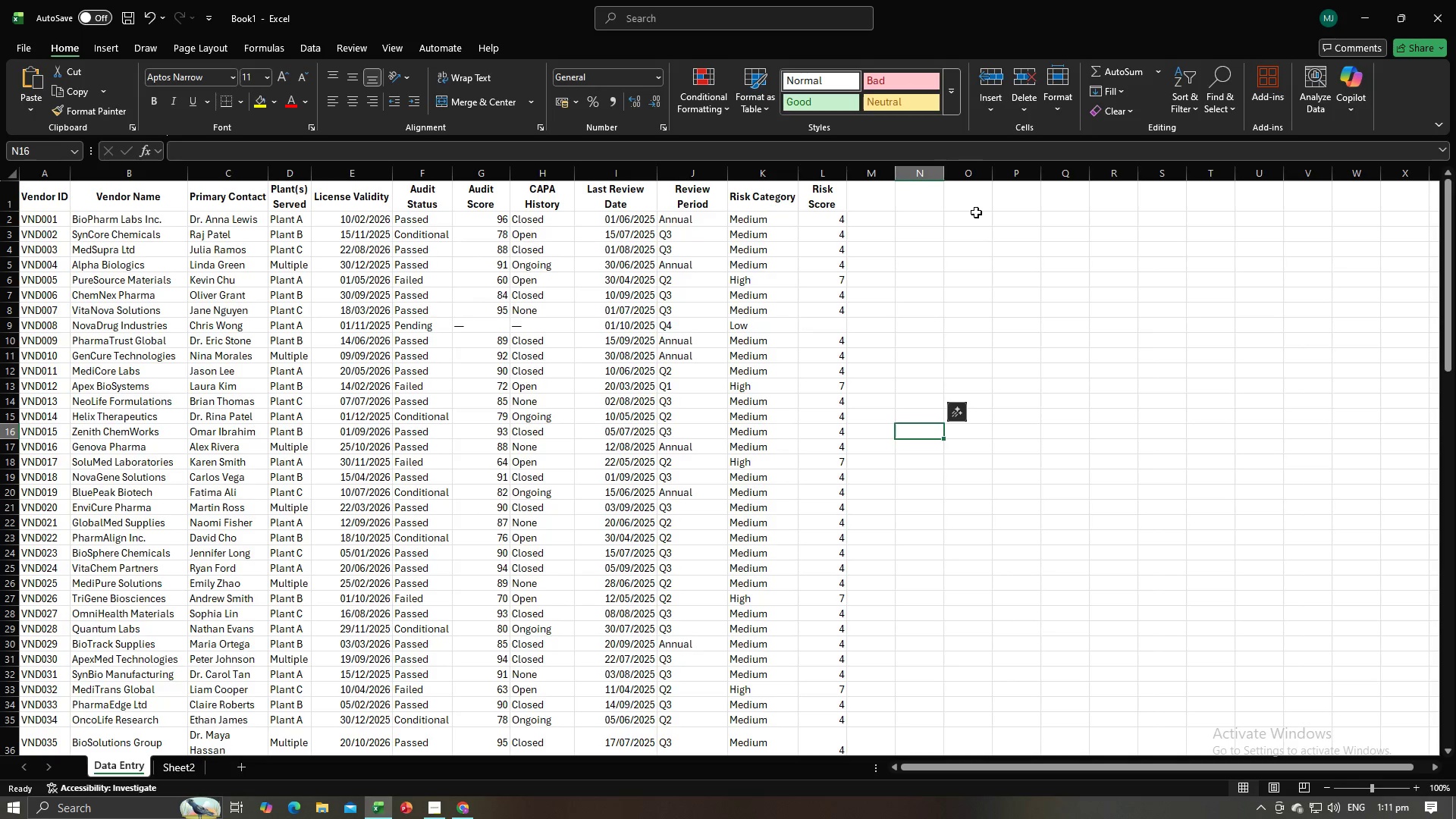 
left_click([868, 199])
 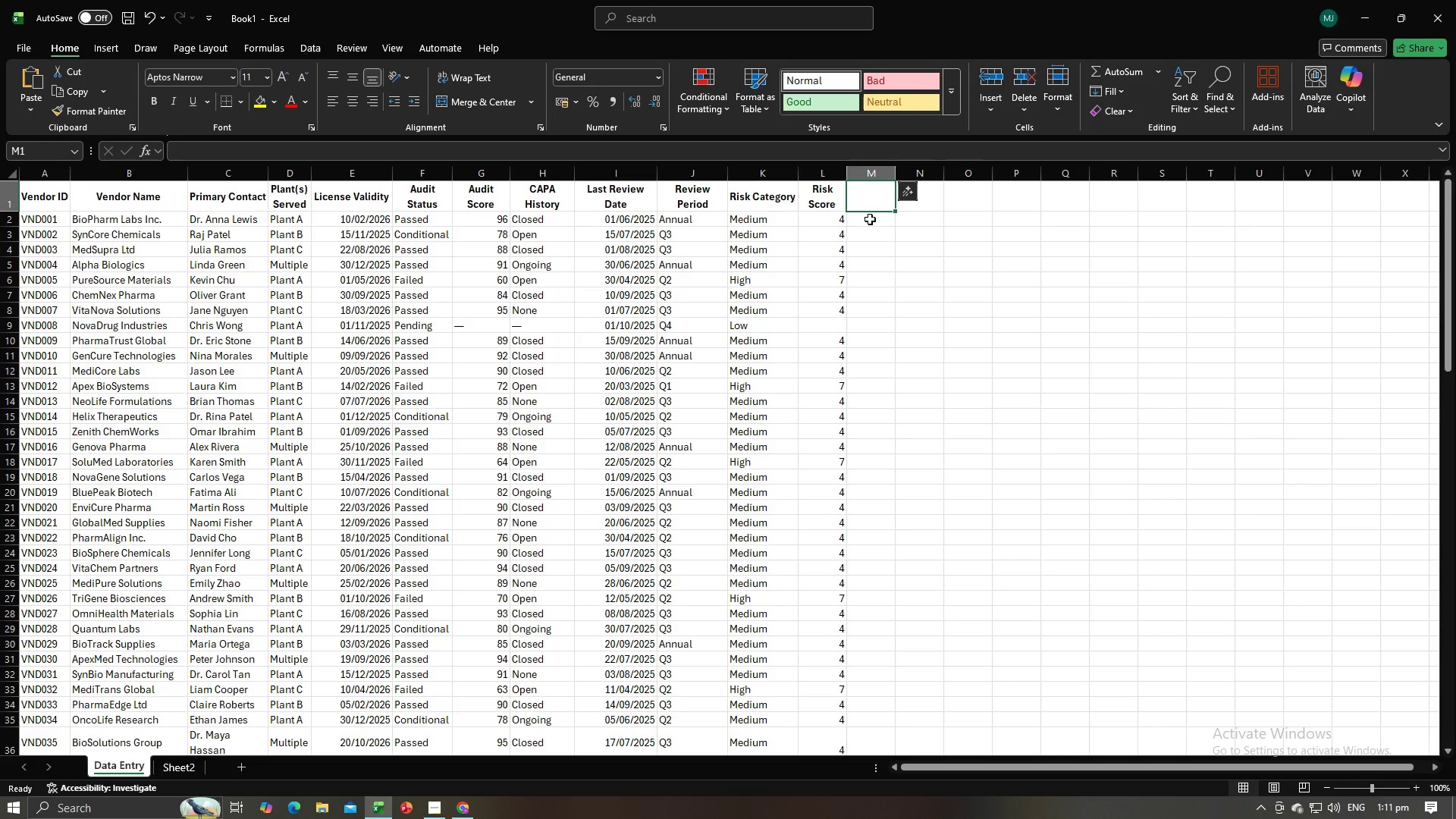 
left_click_drag(start_coordinate=[870, 219], to_coordinate=[883, 699])
 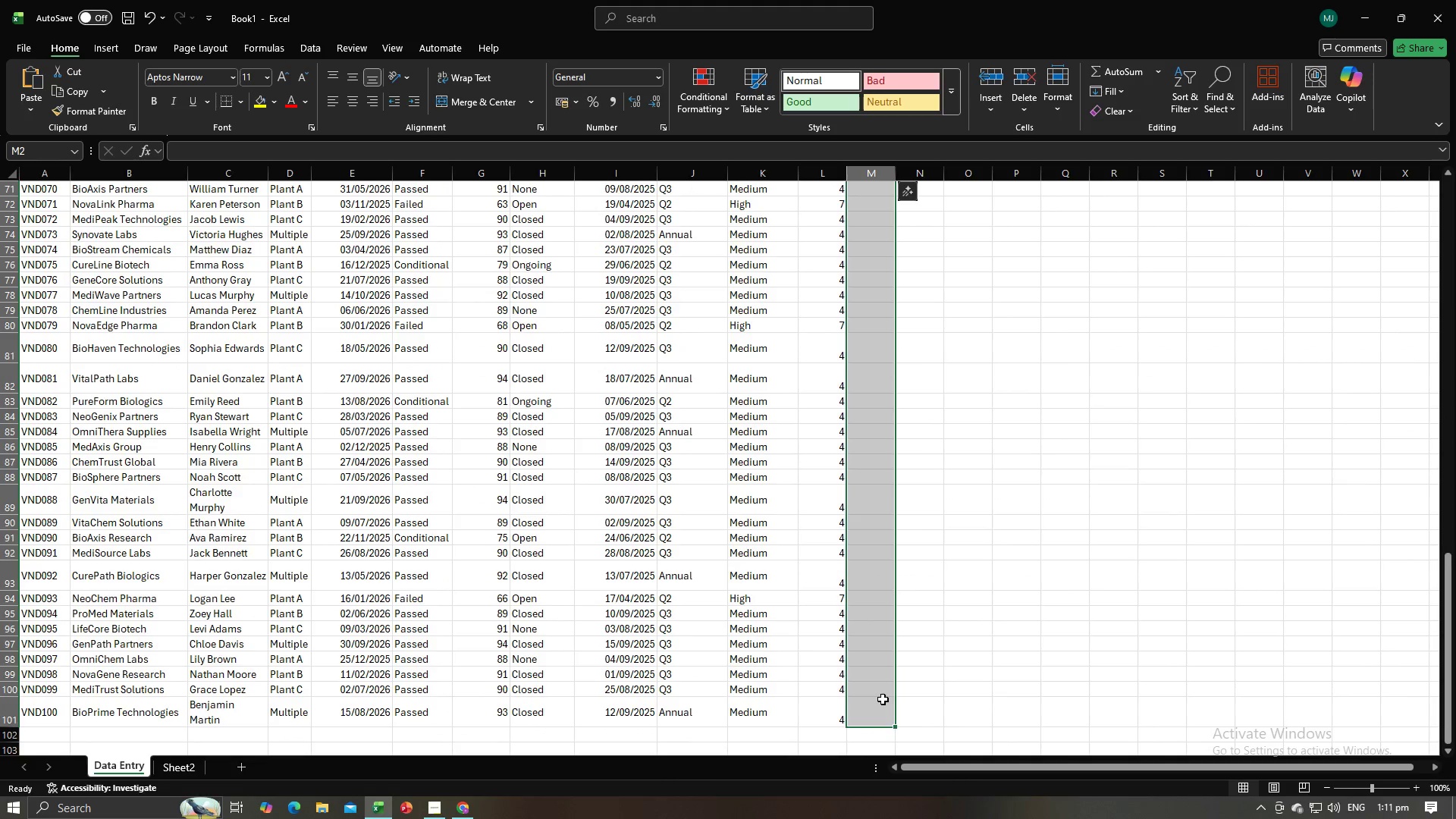 
key(Control+V)
 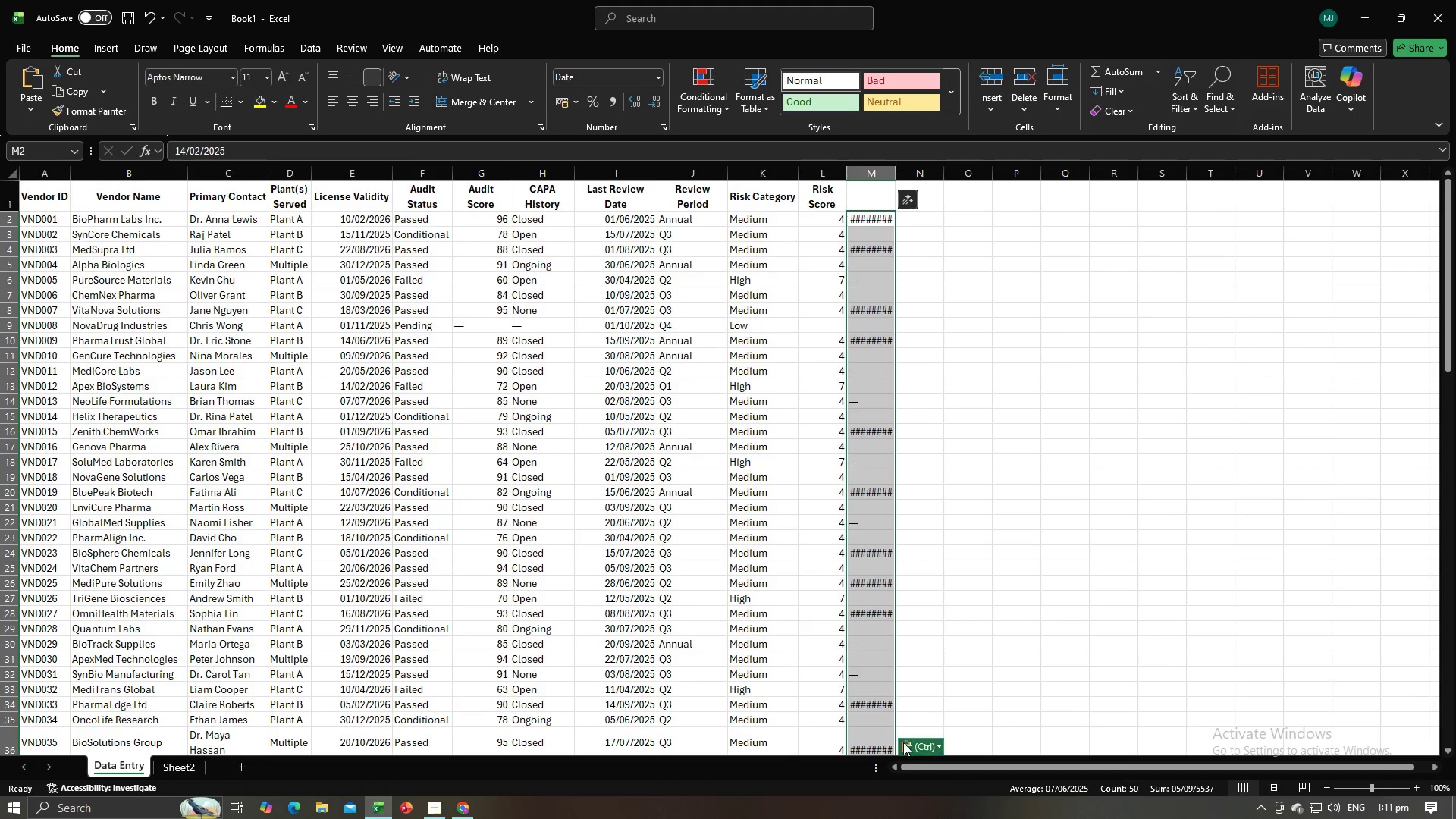 
left_click([920, 751])
 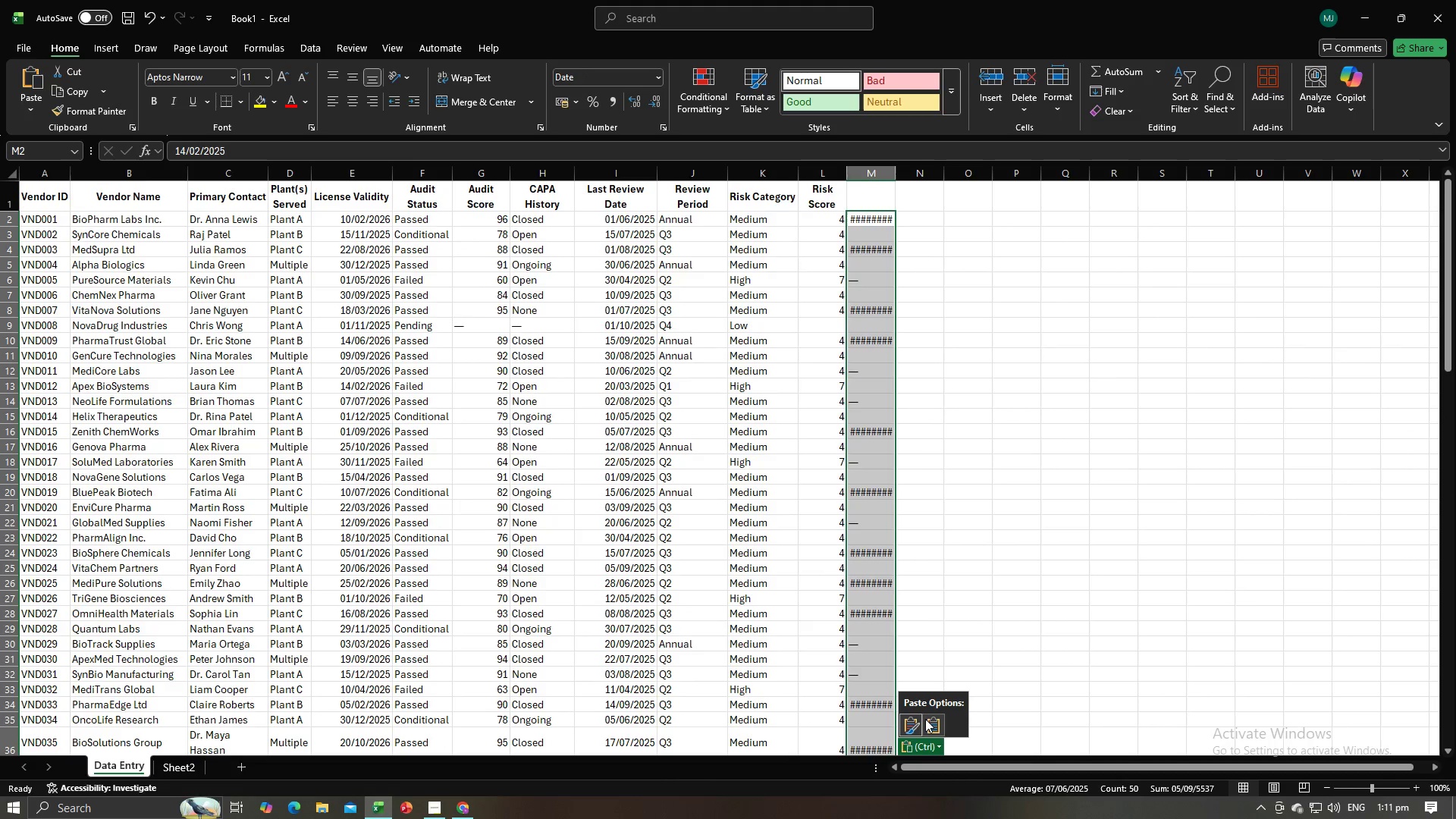 
left_click([927, 720])
 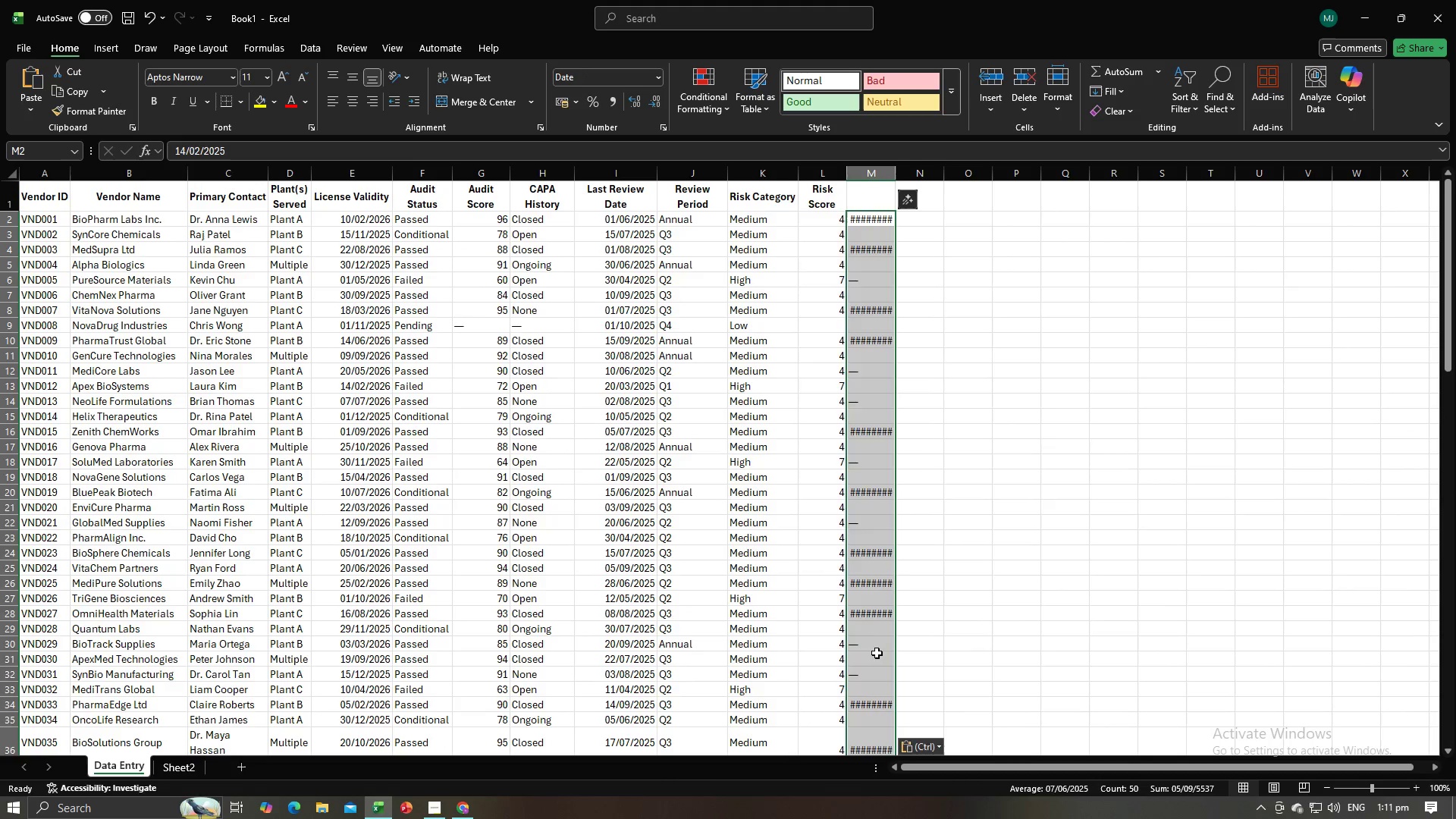 
left_click([875, 641])
 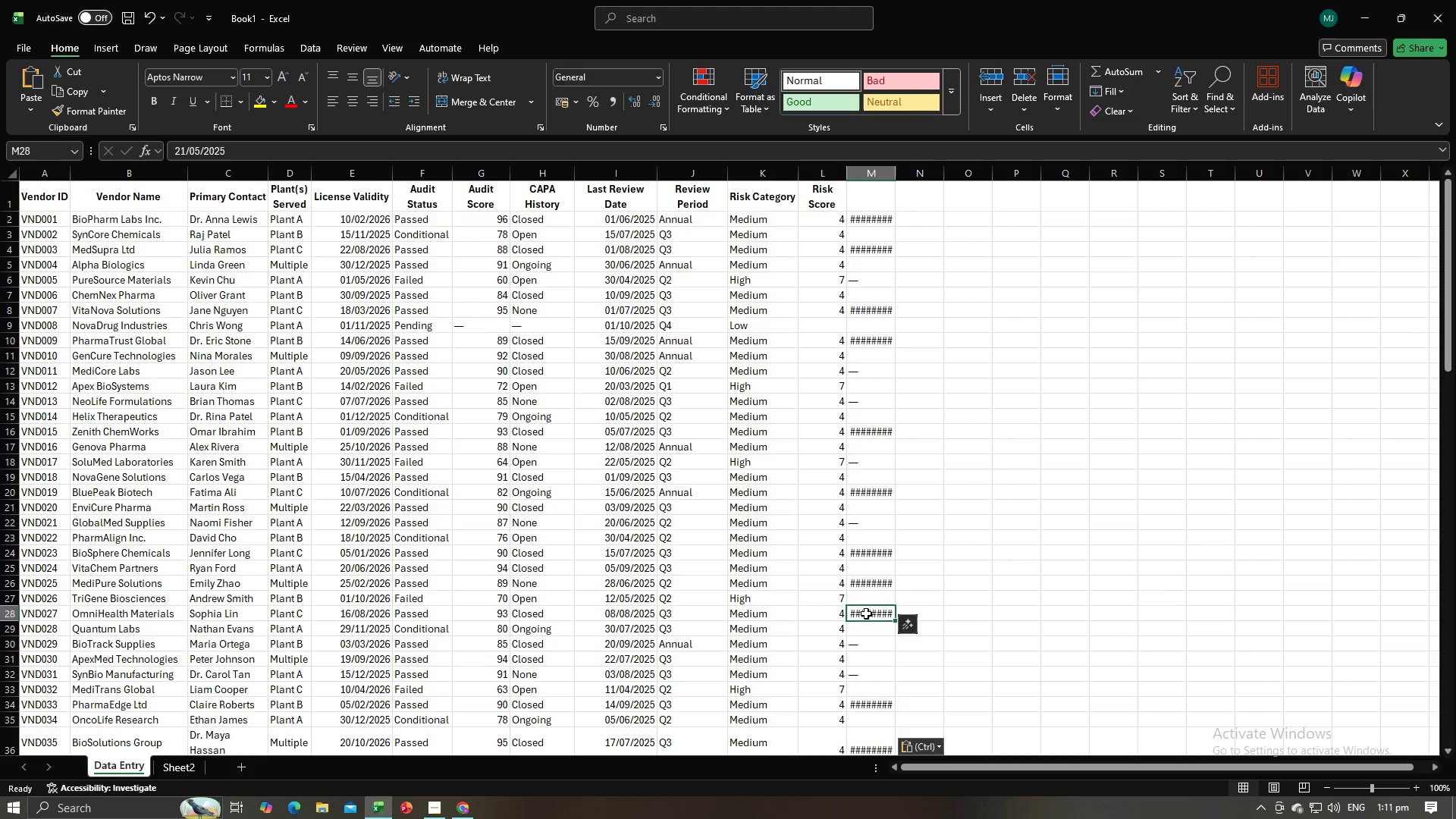 
double_click([866, 613])
 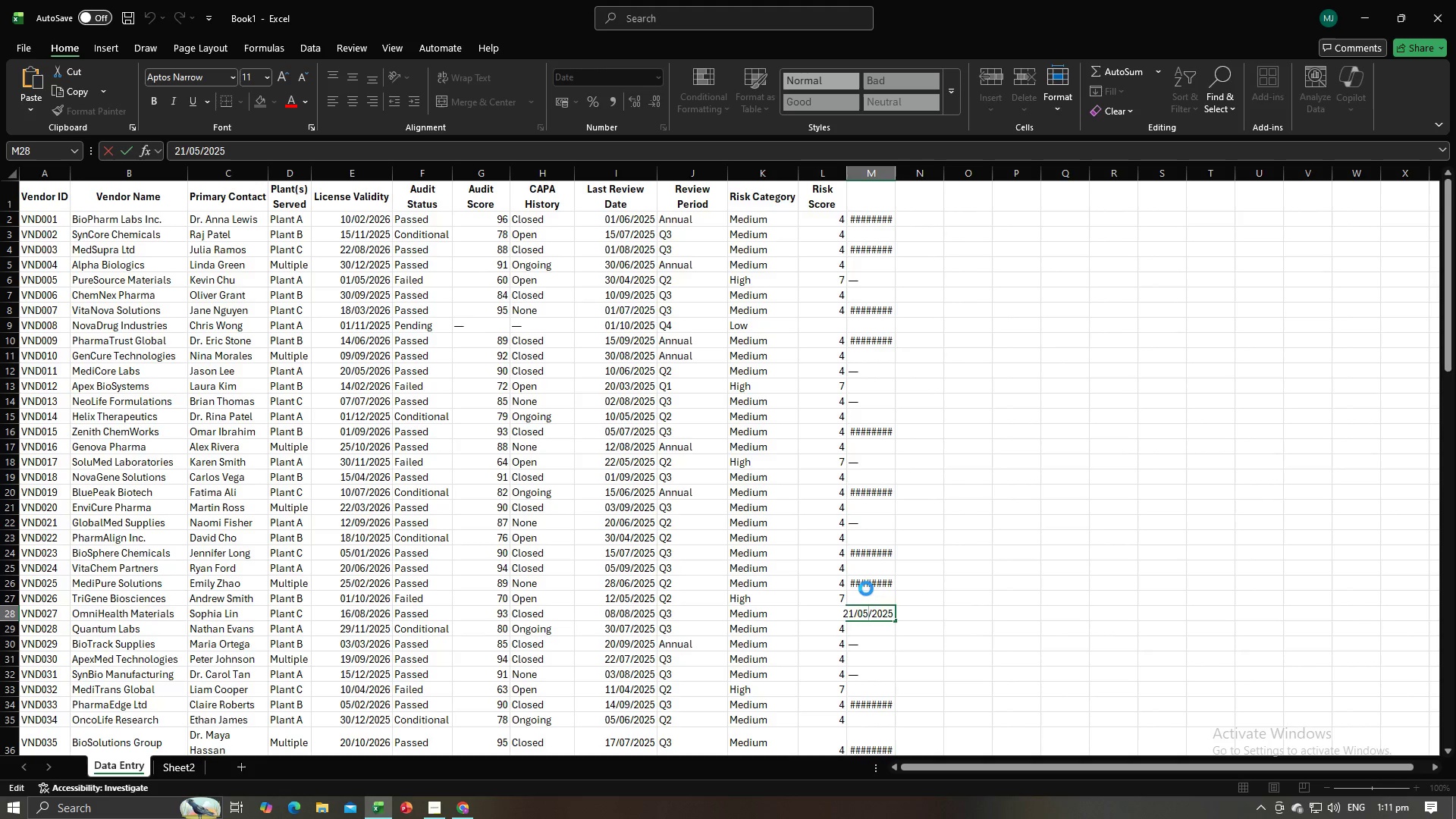 
triple_click([866, 588])
 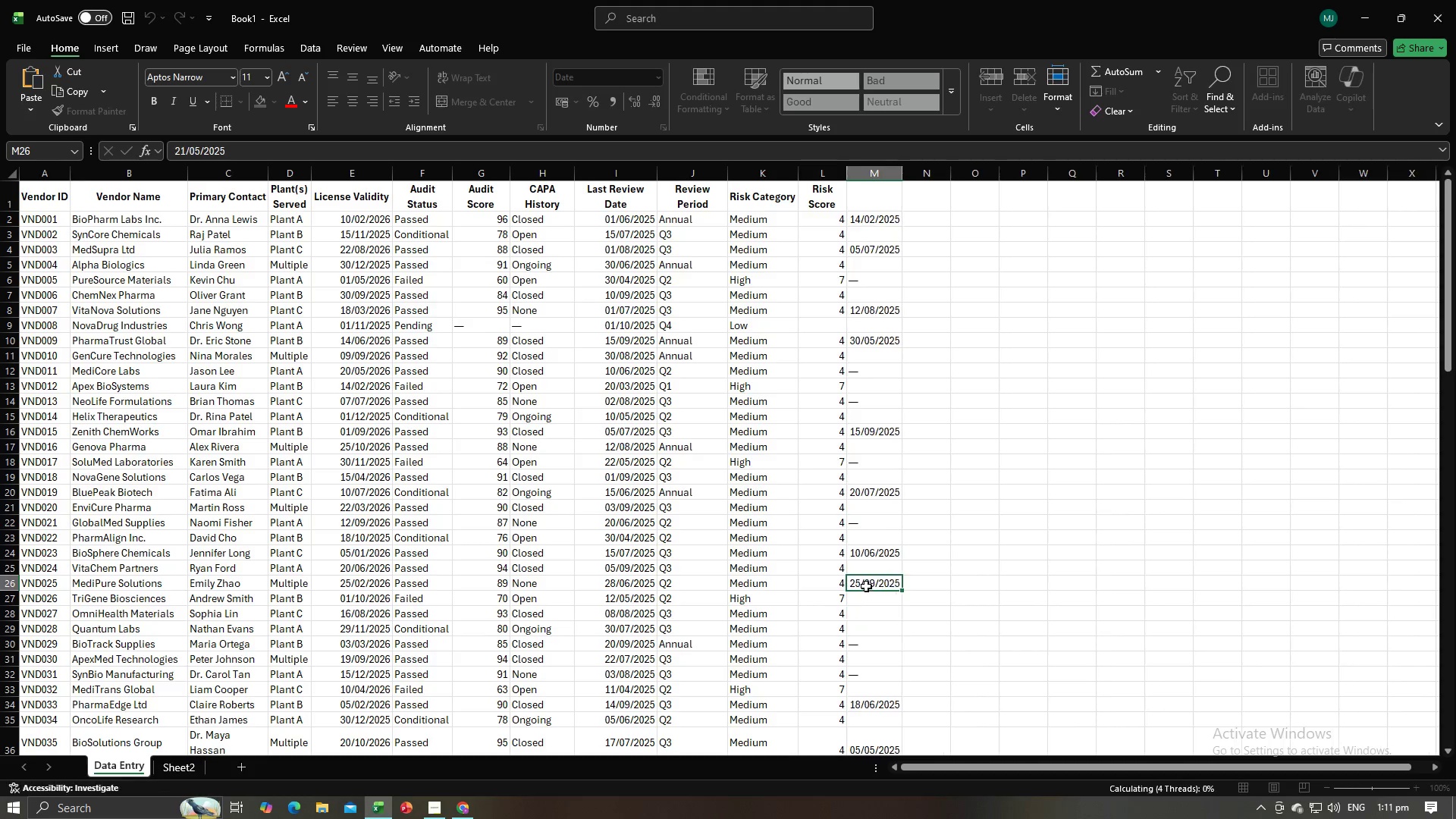 
triple_click([866, 586])
 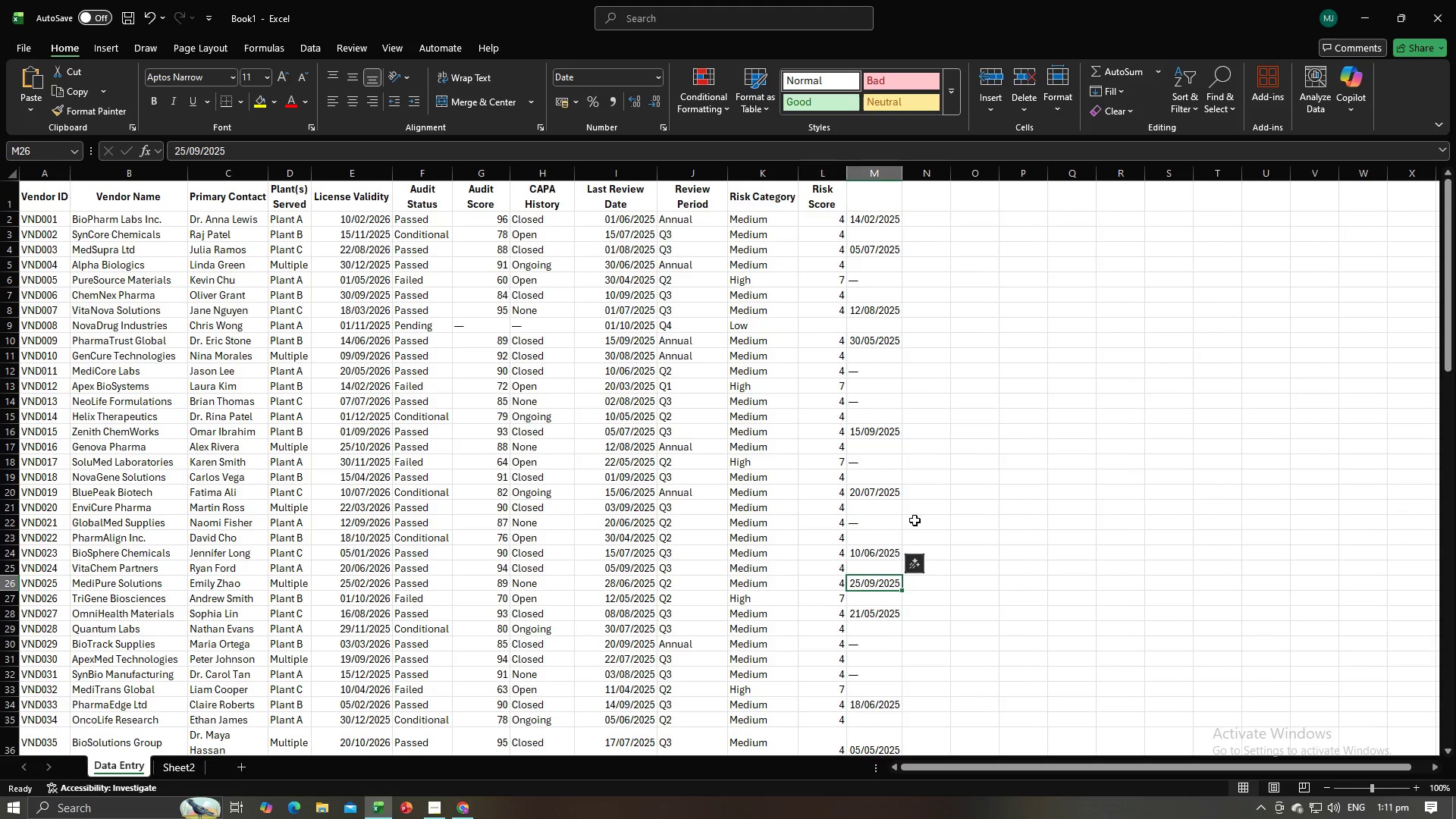 
scroll: coordinate [928, 514], scroll_direction: up, amount: 10.0
 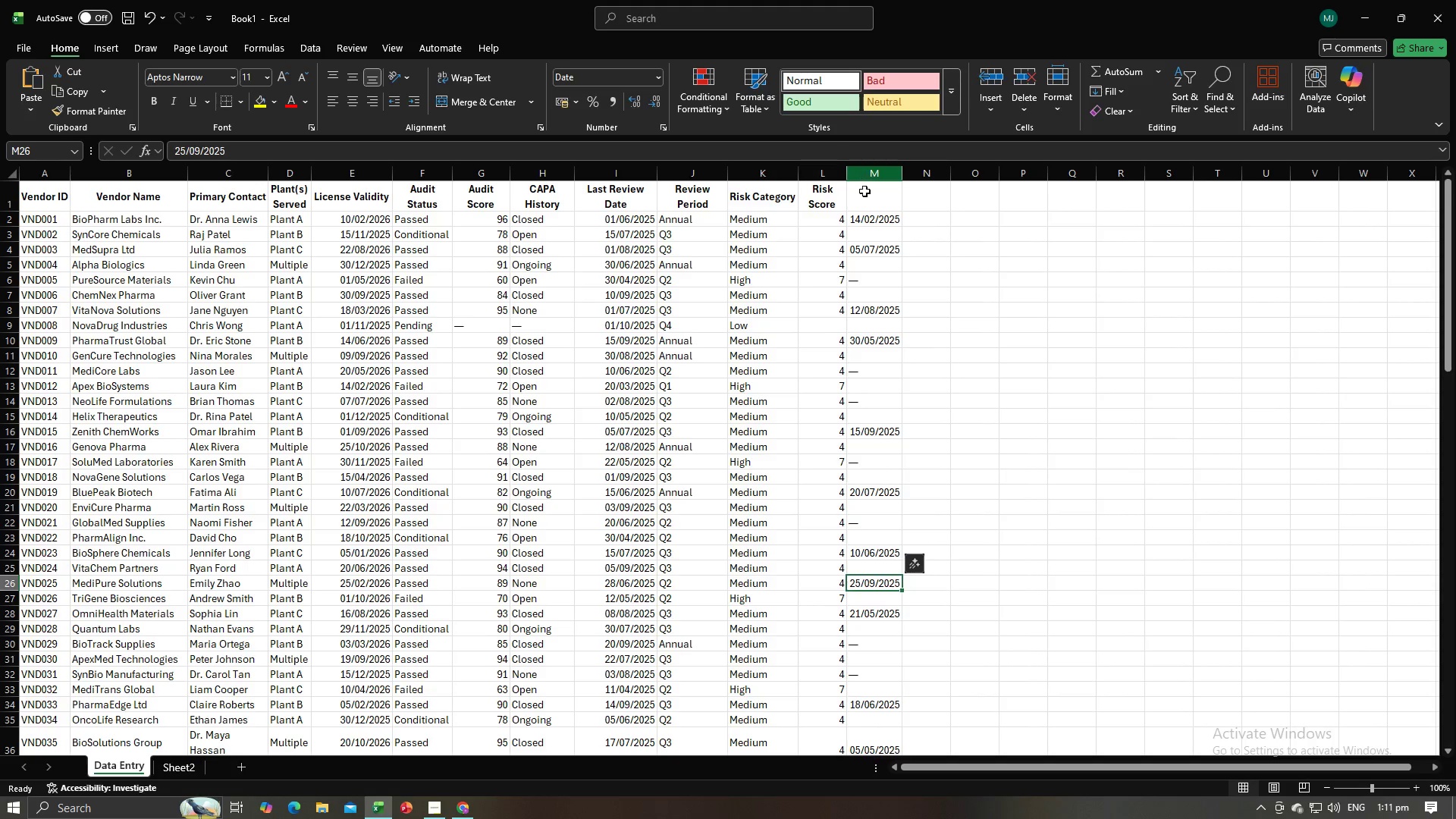 
left_click([872, 203])
 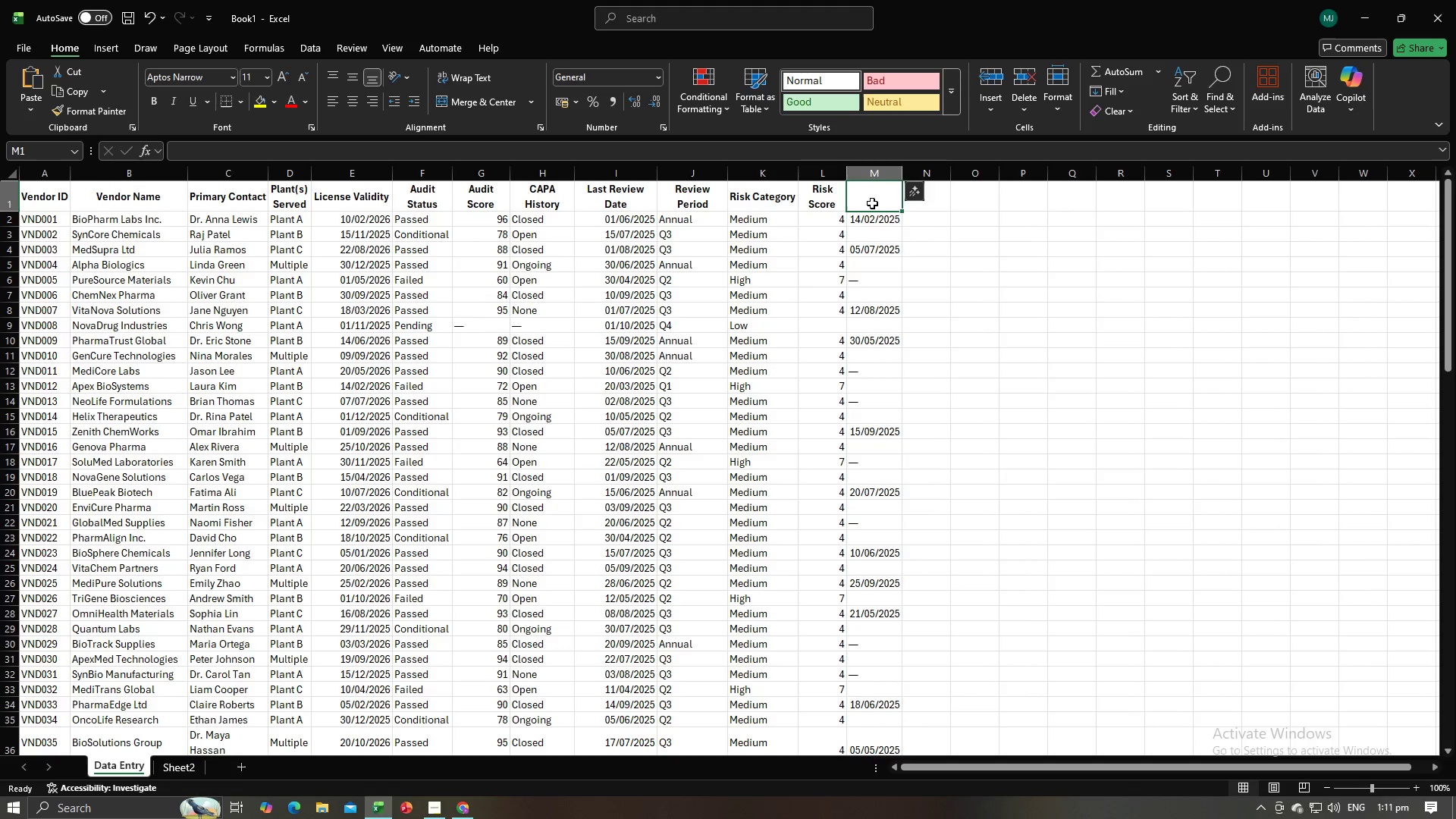 
type(Complaint Date)
 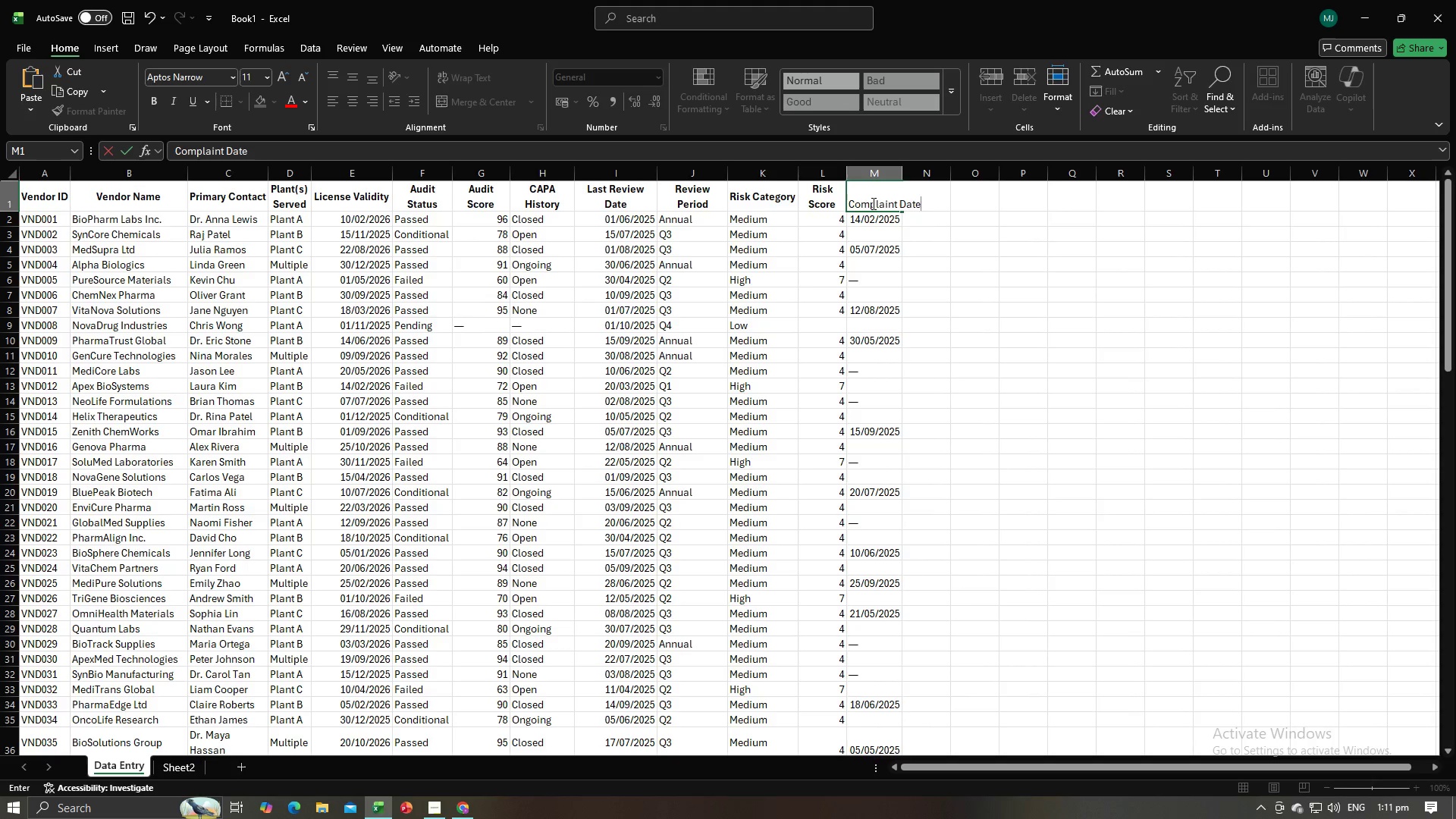 
key(Enter)
 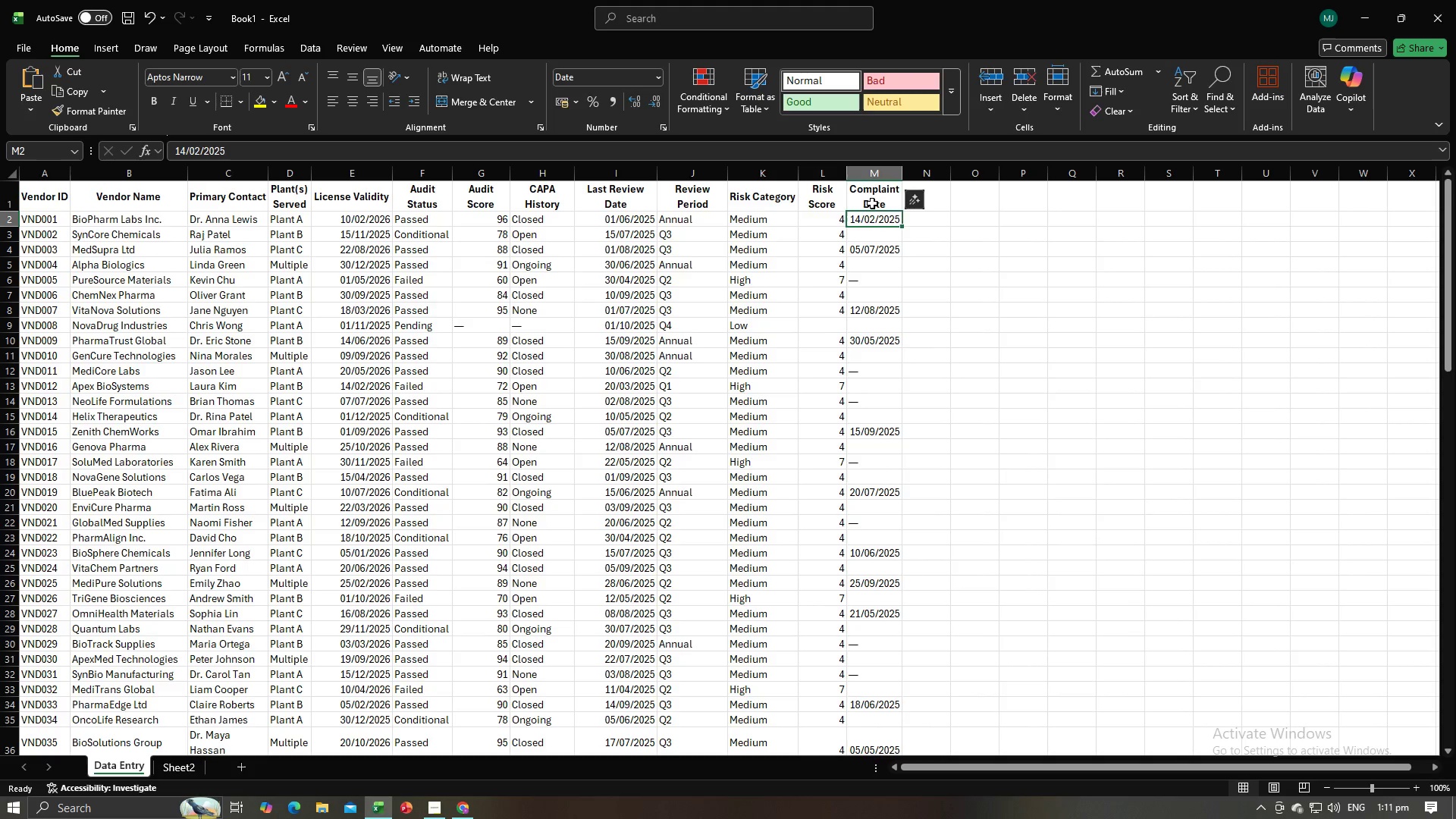 
key(Alt+AltLeft)
 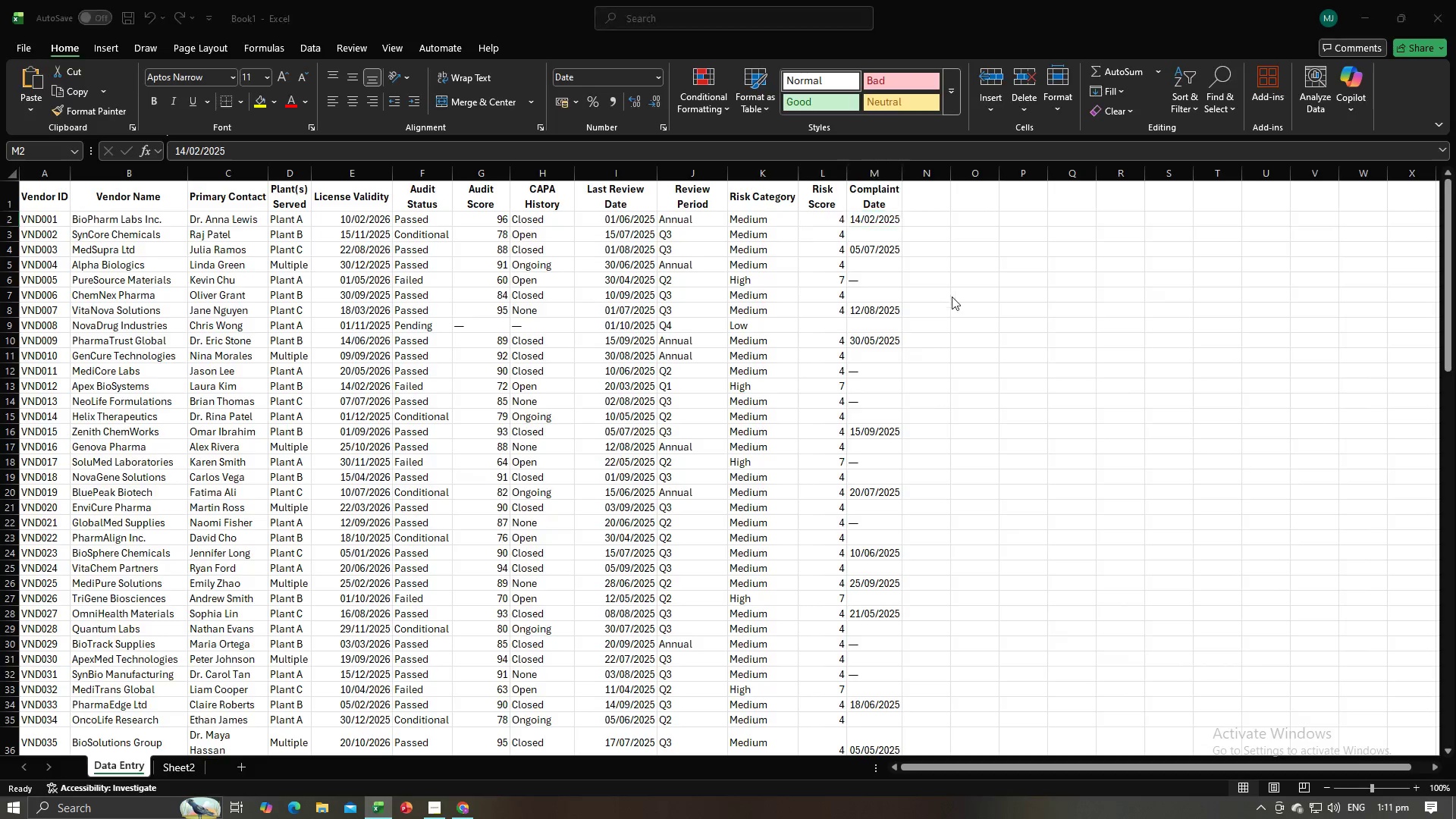 
key(Alt+Tab)
 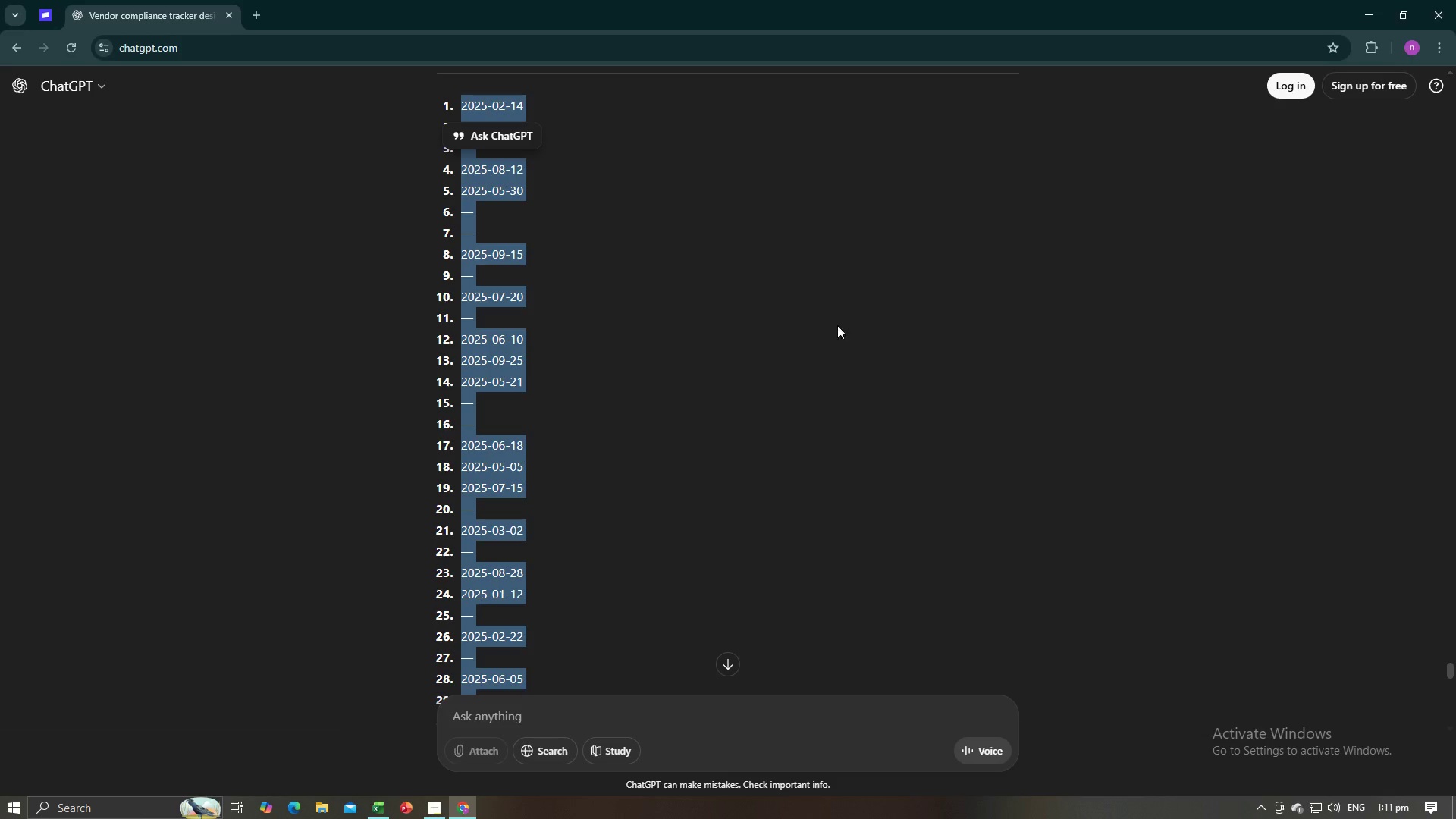 
key(Alt+AltLeft)
 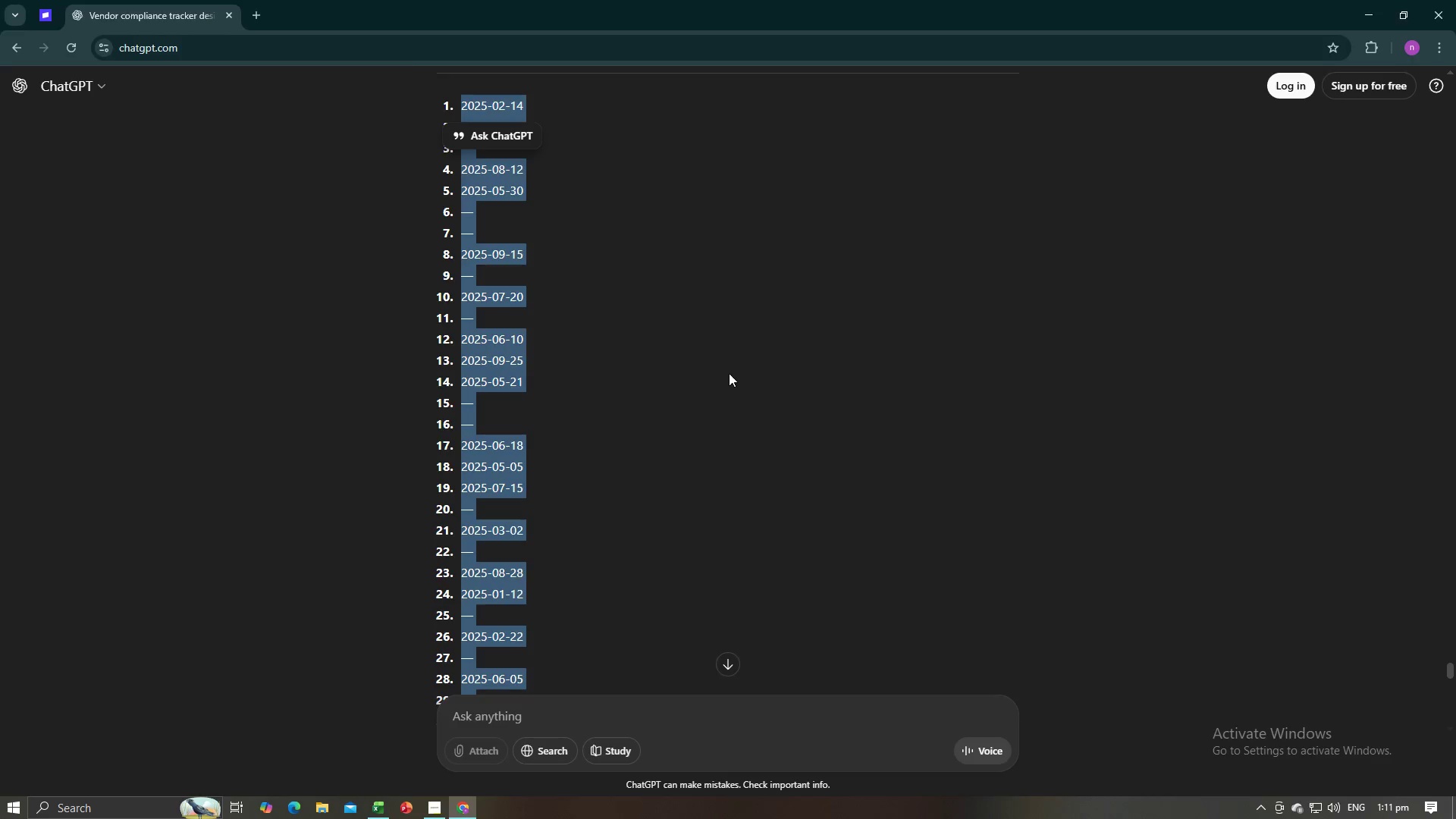 
key(Alt+Tab)
 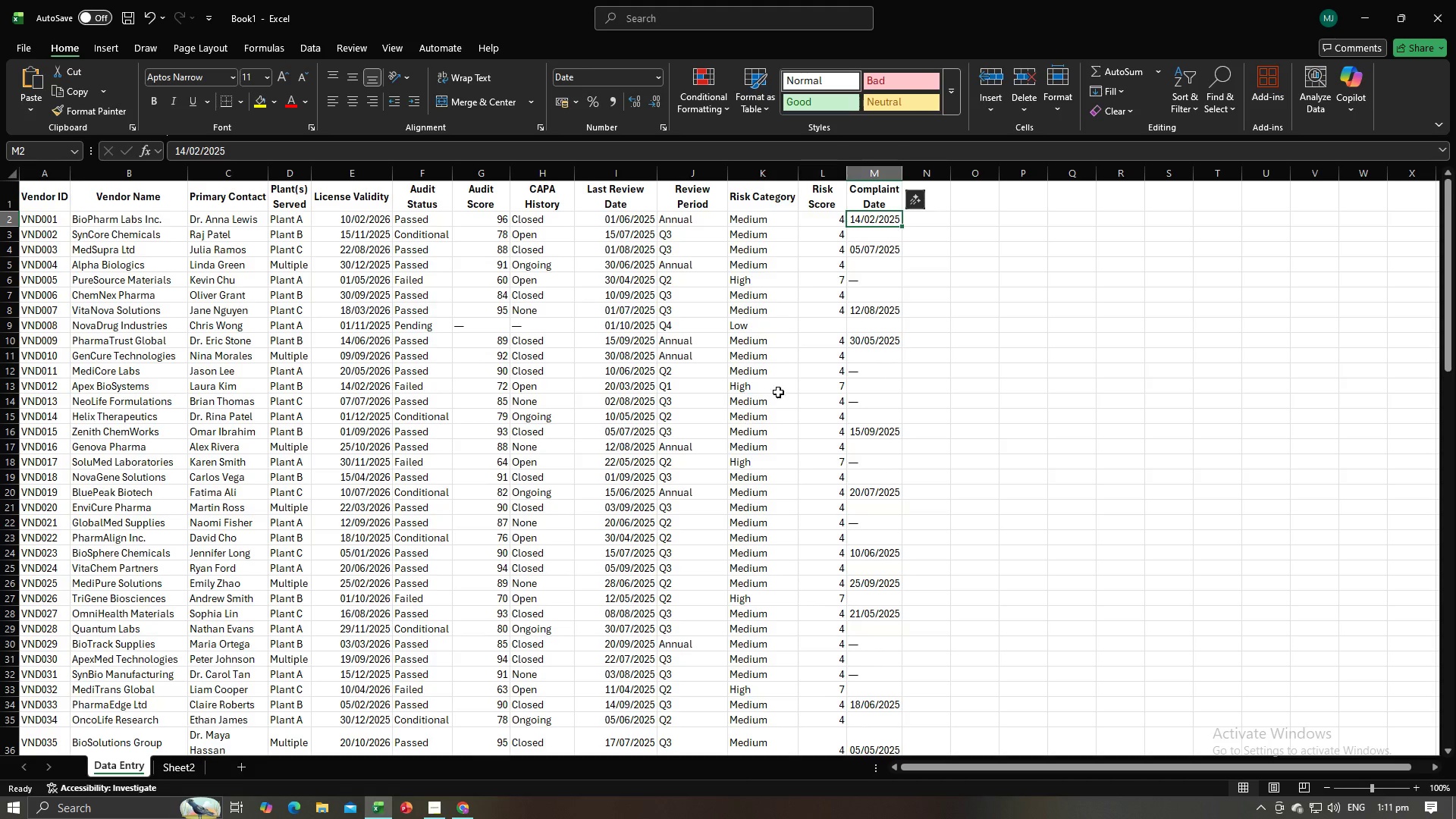 
key(Alt+AltLeft)
 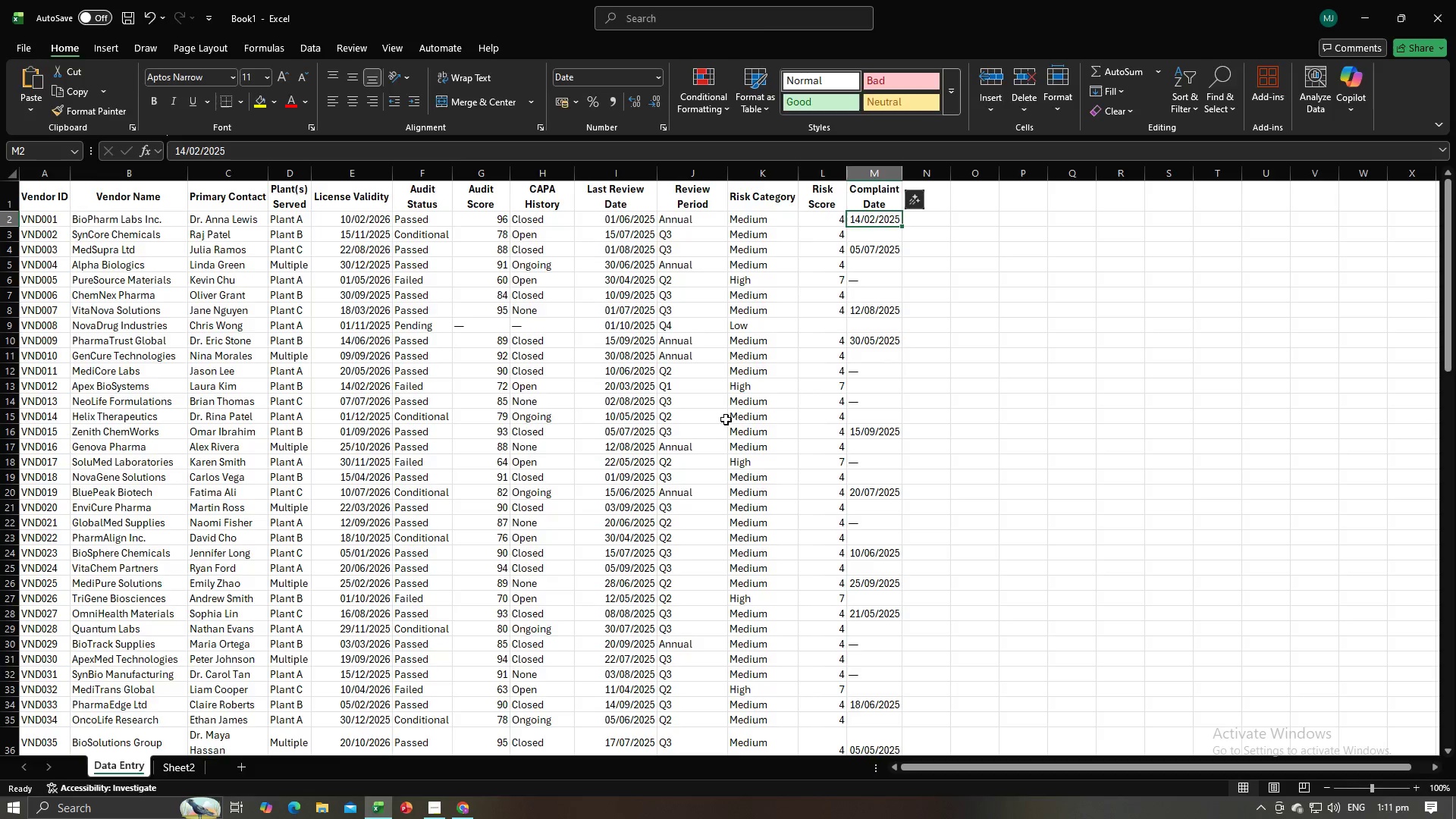 
key(Alt+Tab)
 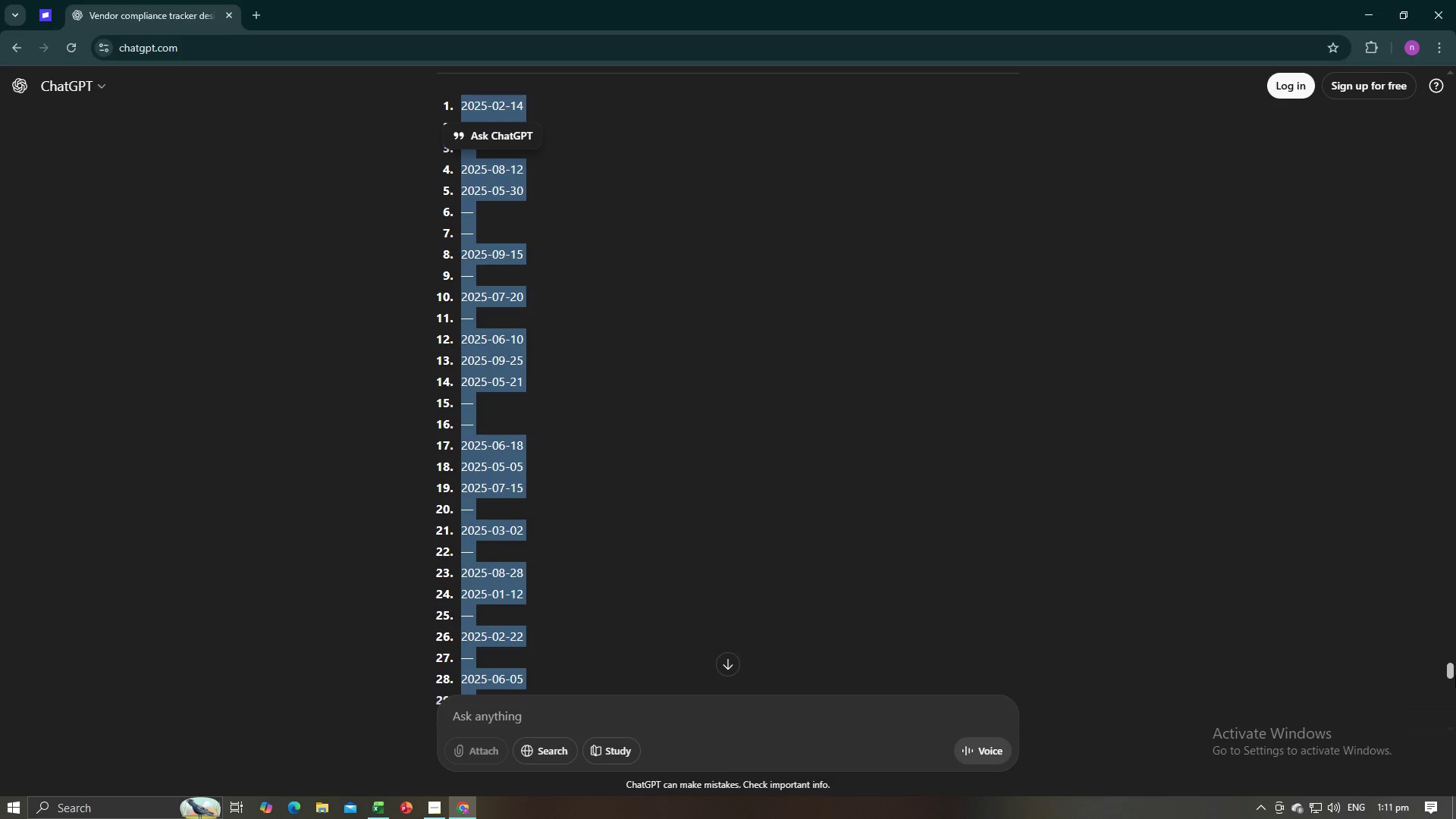 
left_click_drag(start_coordinate=[1450, 675], to_coordinate=[1455, 110])
 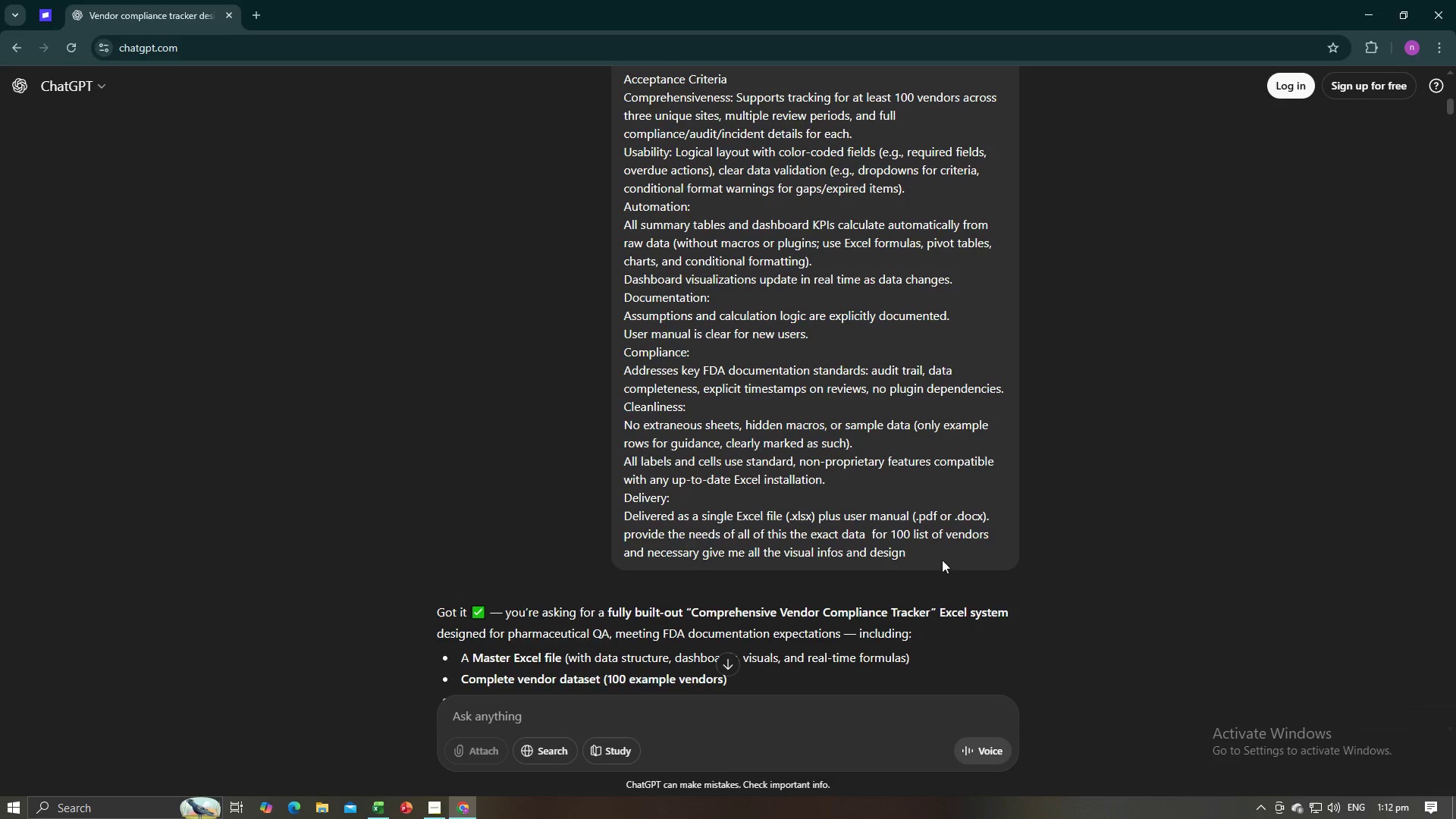 
scroll: coordinate [970, 584], scroll_direction: down, amount: 35.0
 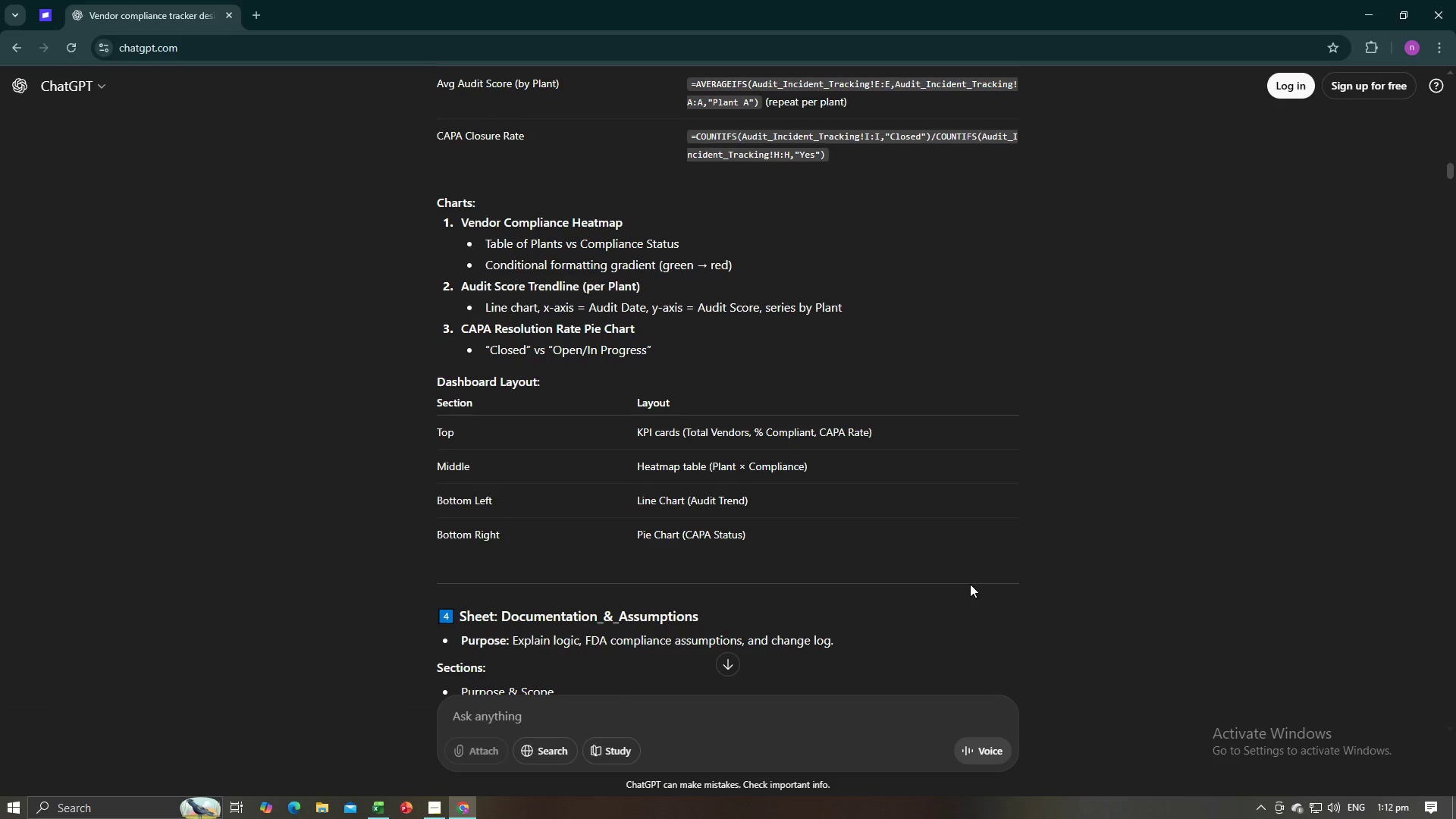 
scroll: coordinate [970, 584], scroll_direction: up, amount: 2.0
 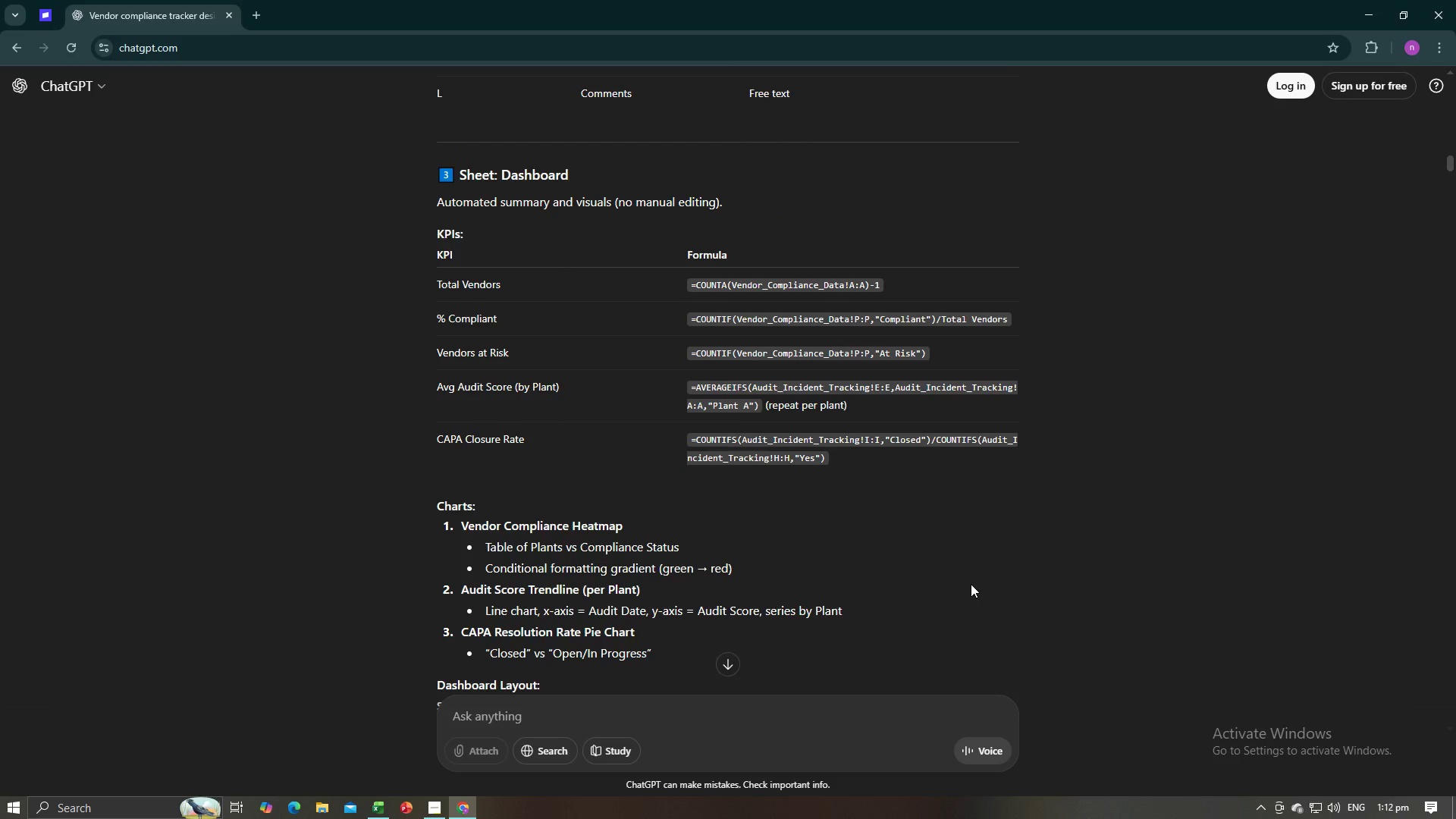 
key(Alt+AltLeft)
 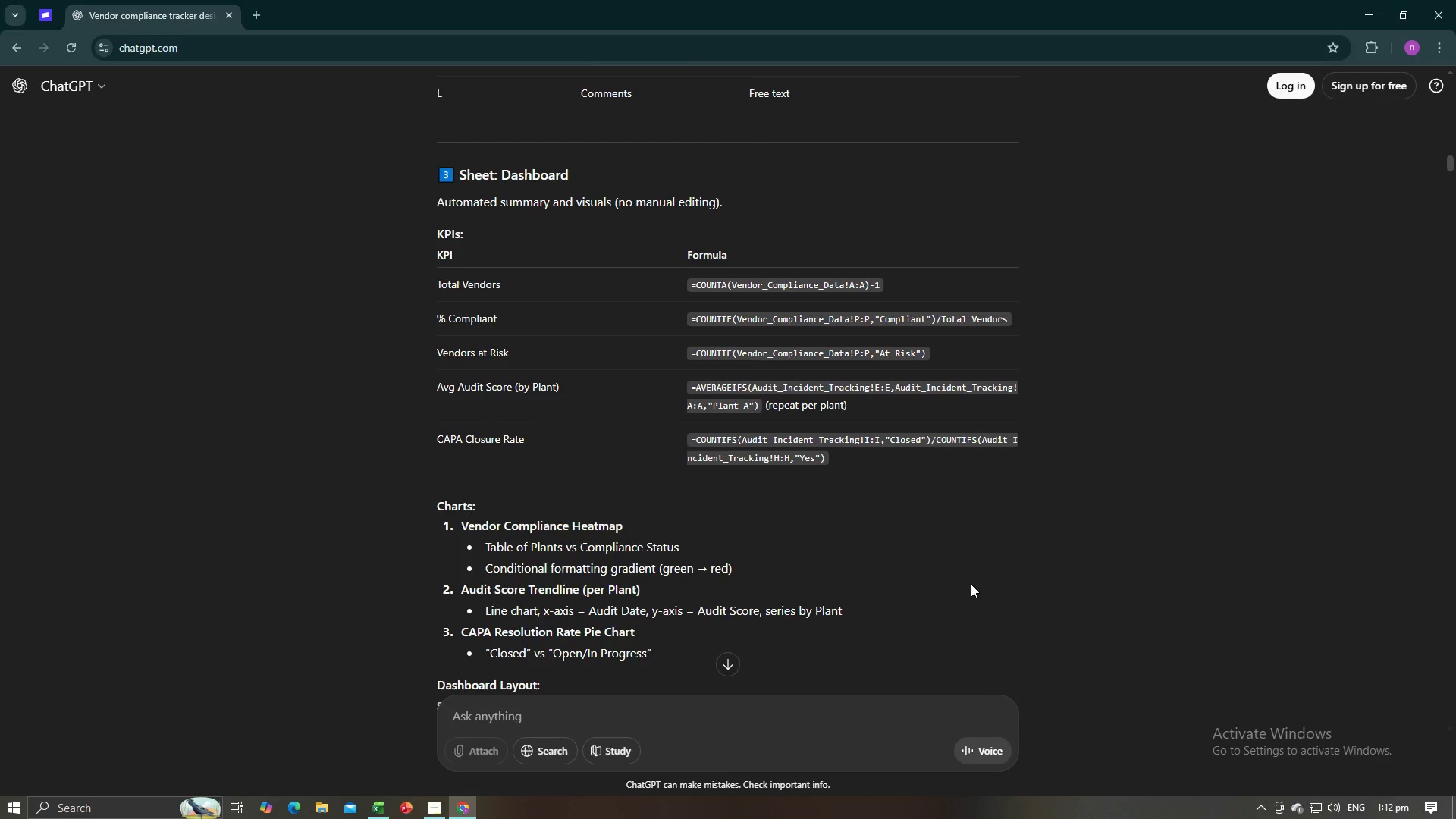 
key(Alt+Tab)
 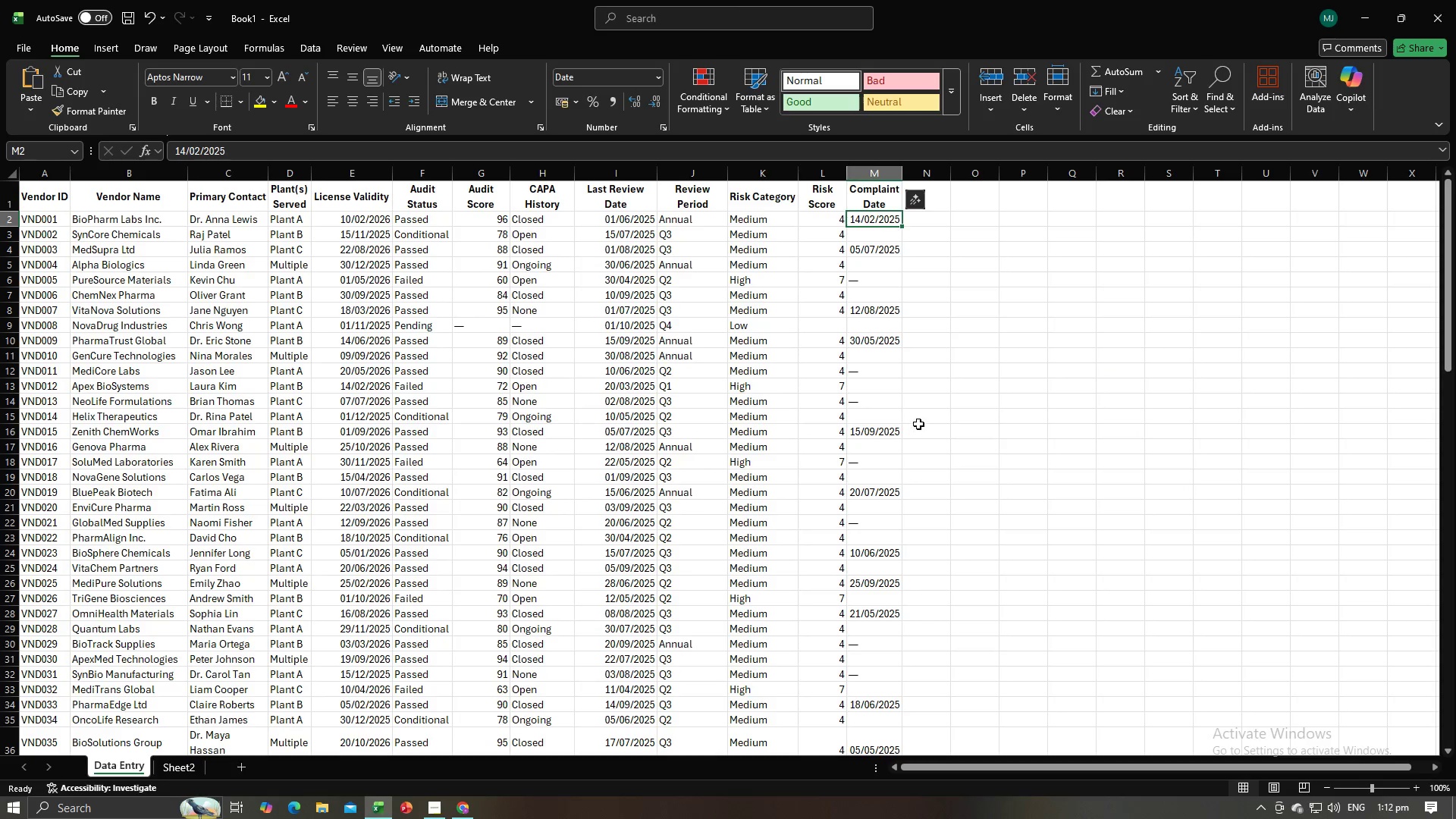 
left_click([927, 404])
 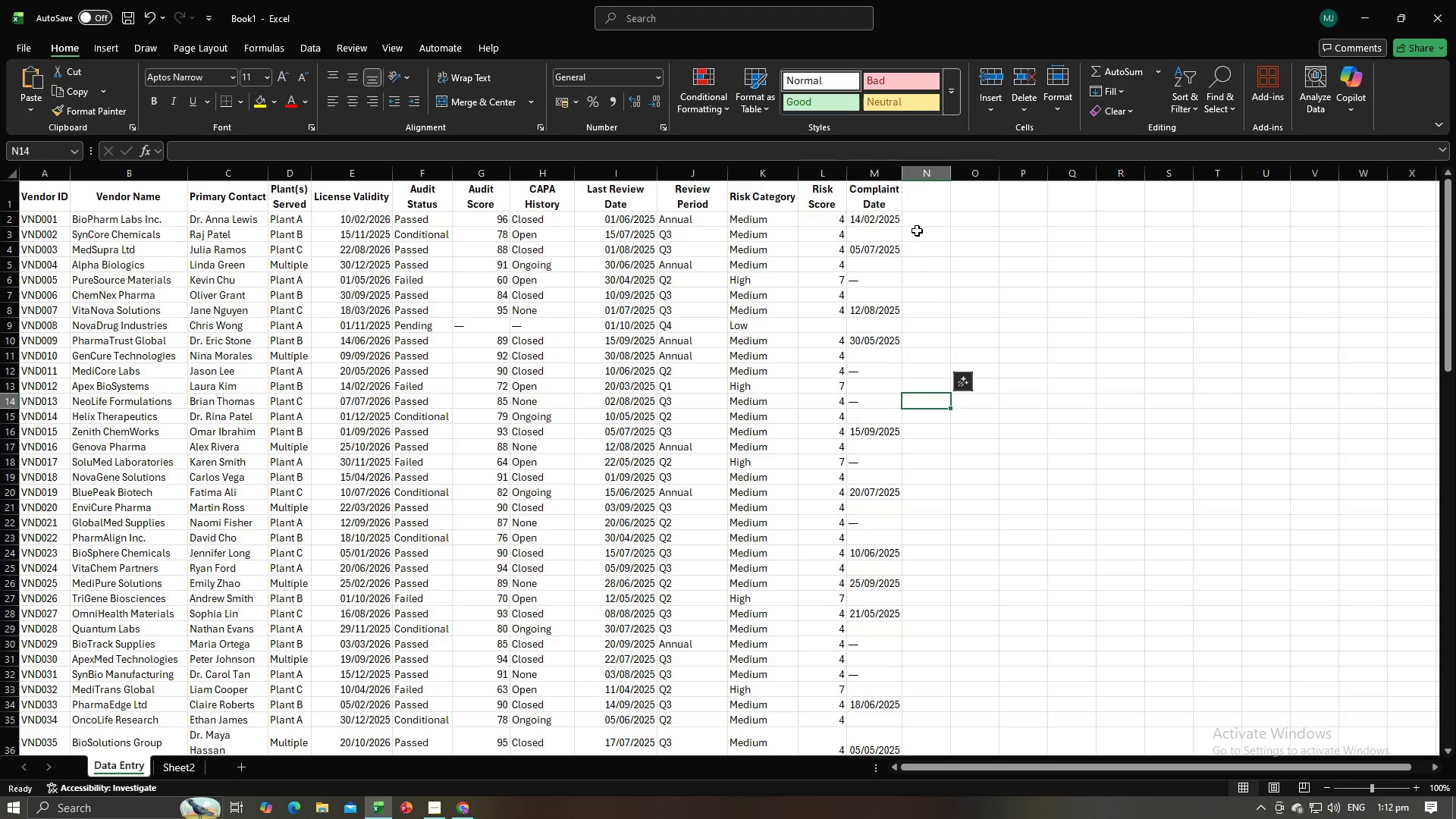 
left_click([917, 231])
 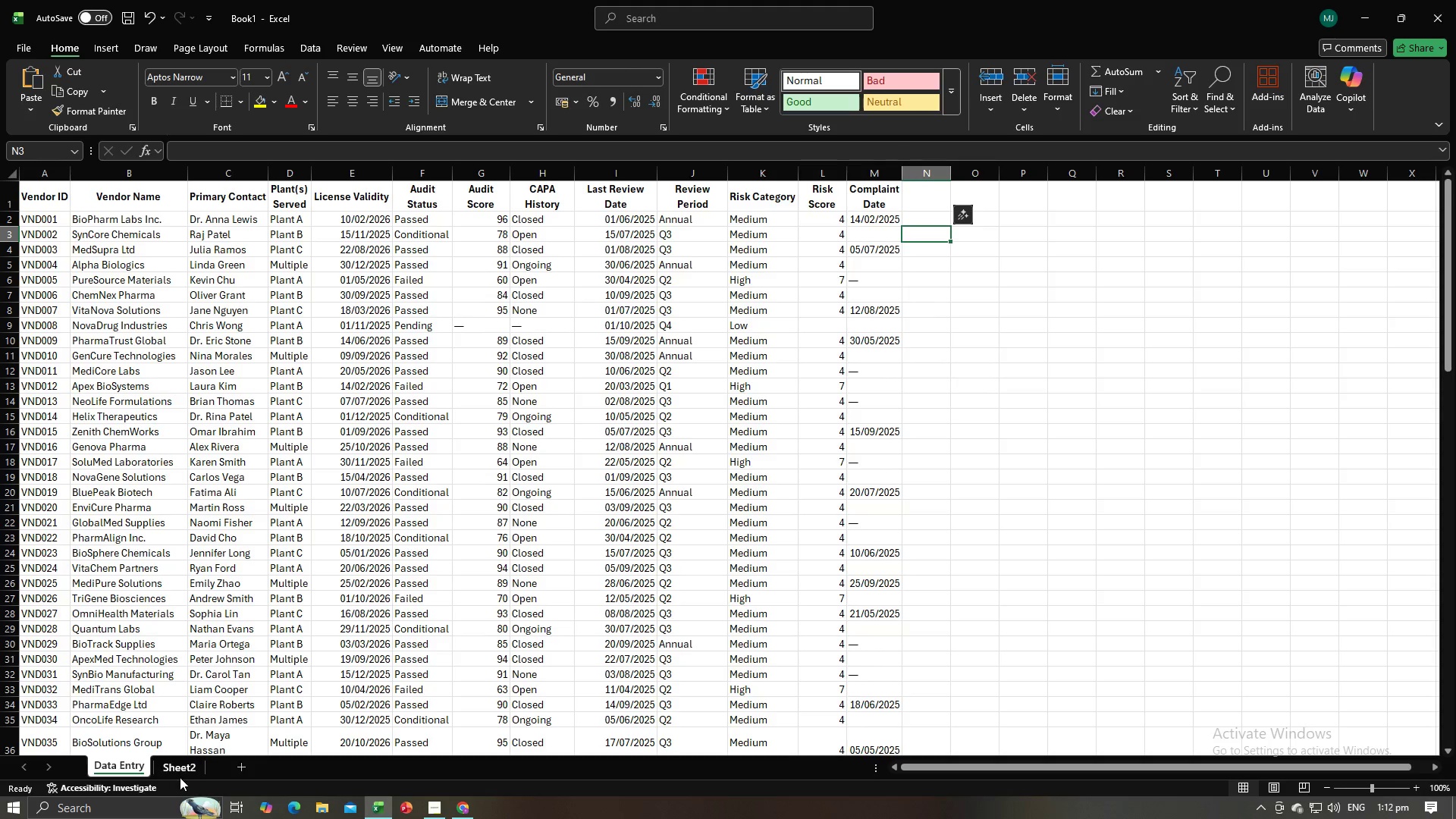 
left_click([183, 772])
 